 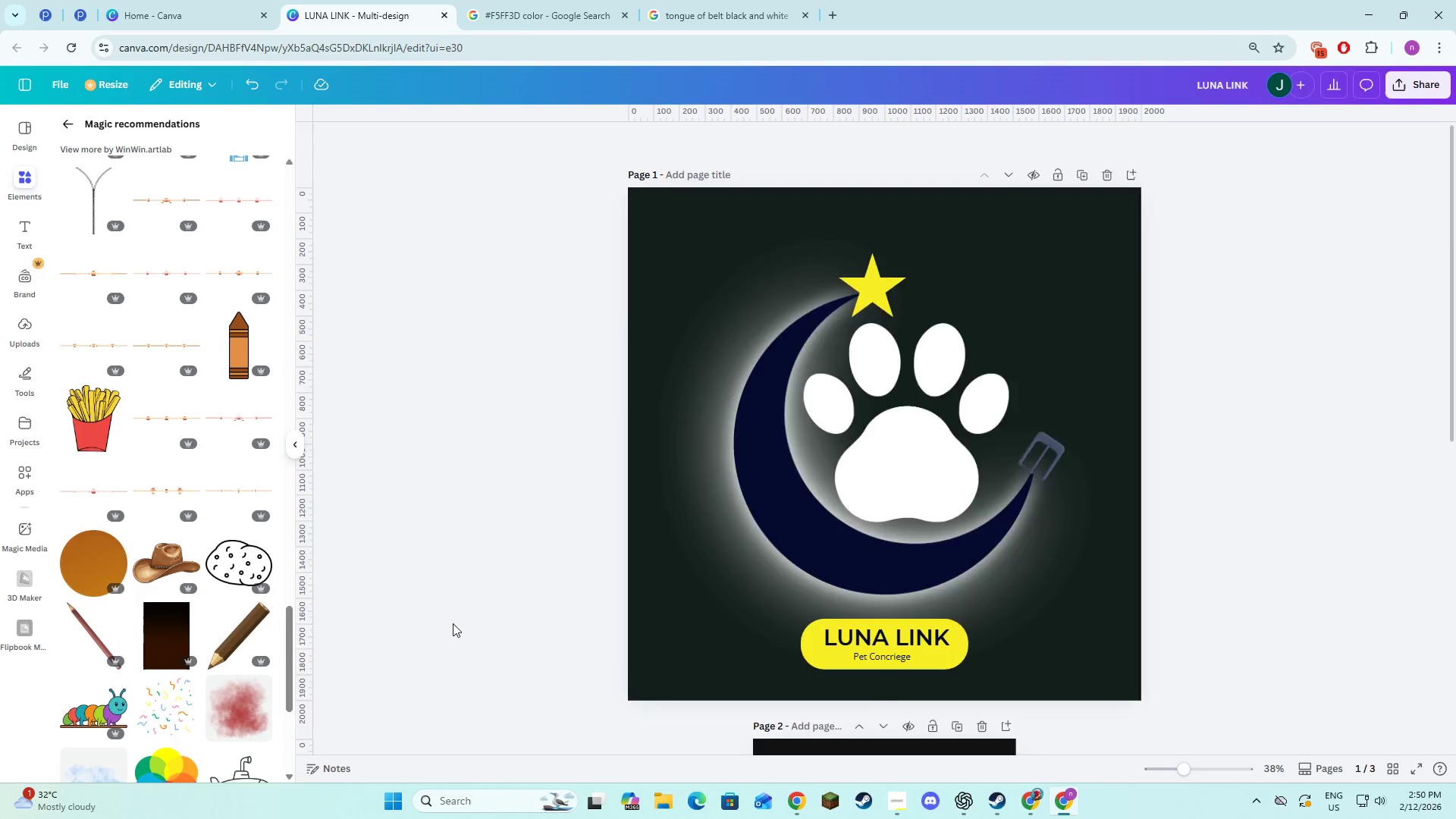 
scroll: coordinate [453, 623], scroll_direction: down, amount: 4.0
 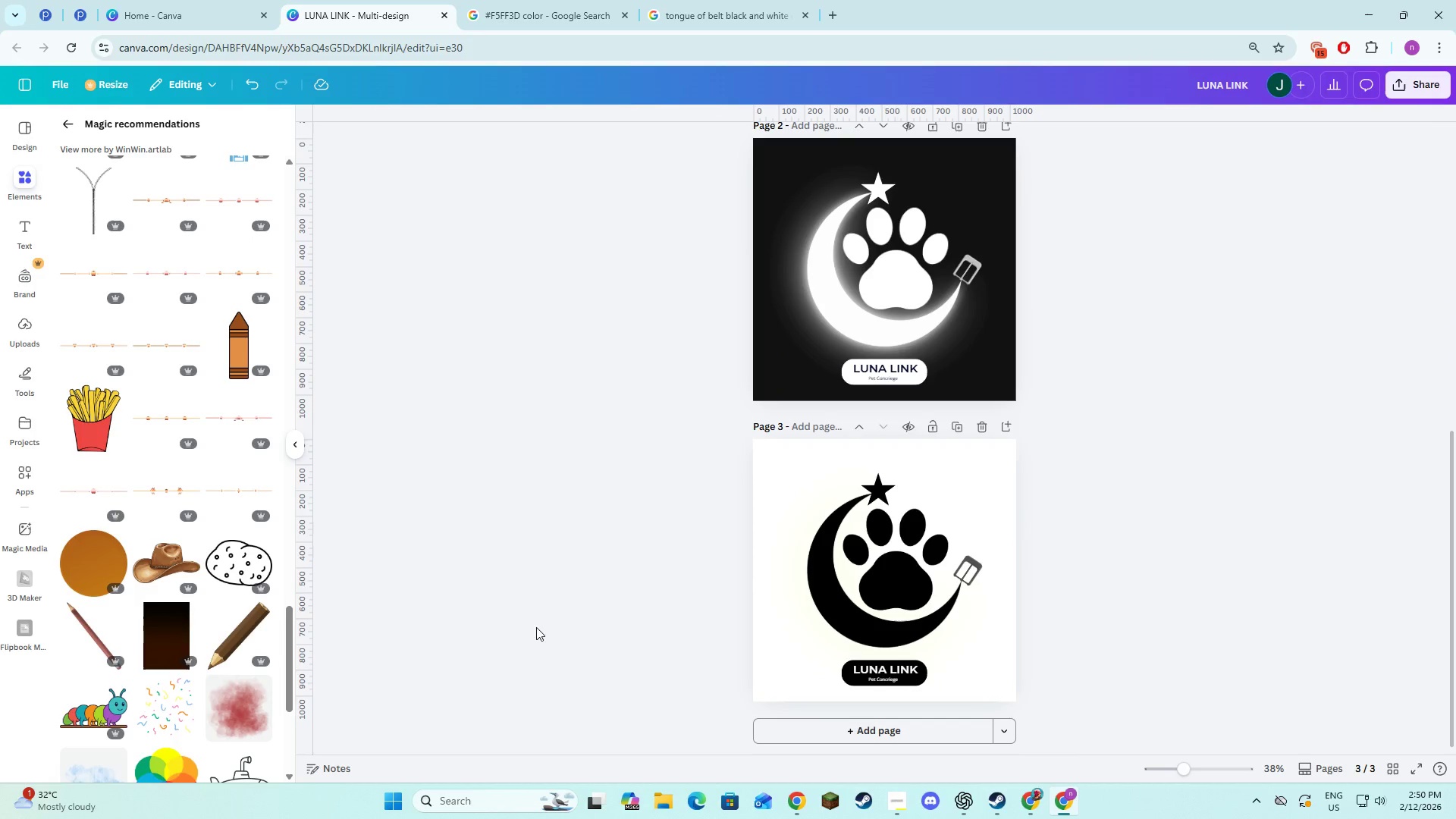 
scroll: coordinate [850, 573], scroll_direction: up, amount: 3.0
 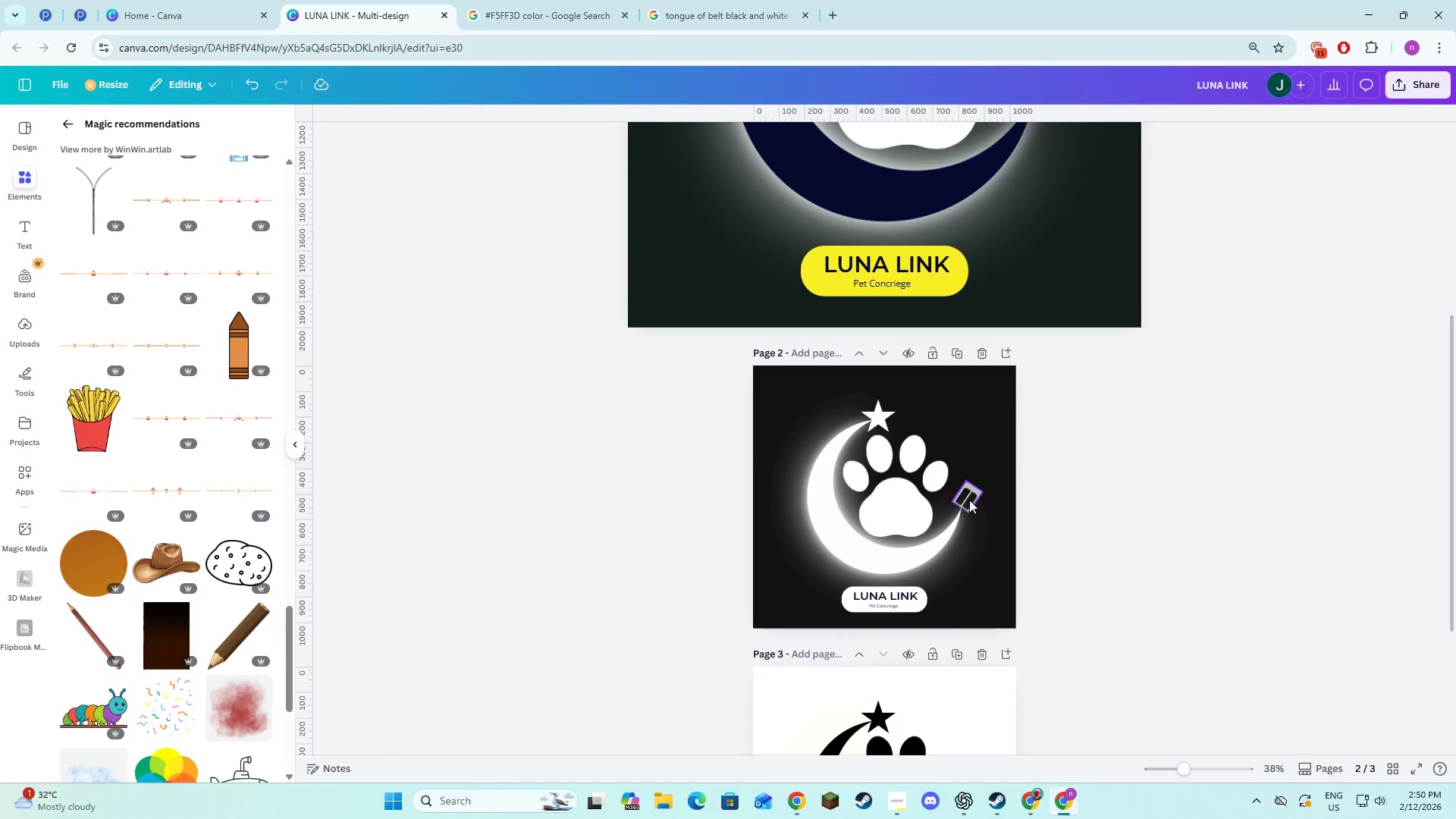 
left_click([969, 500])
 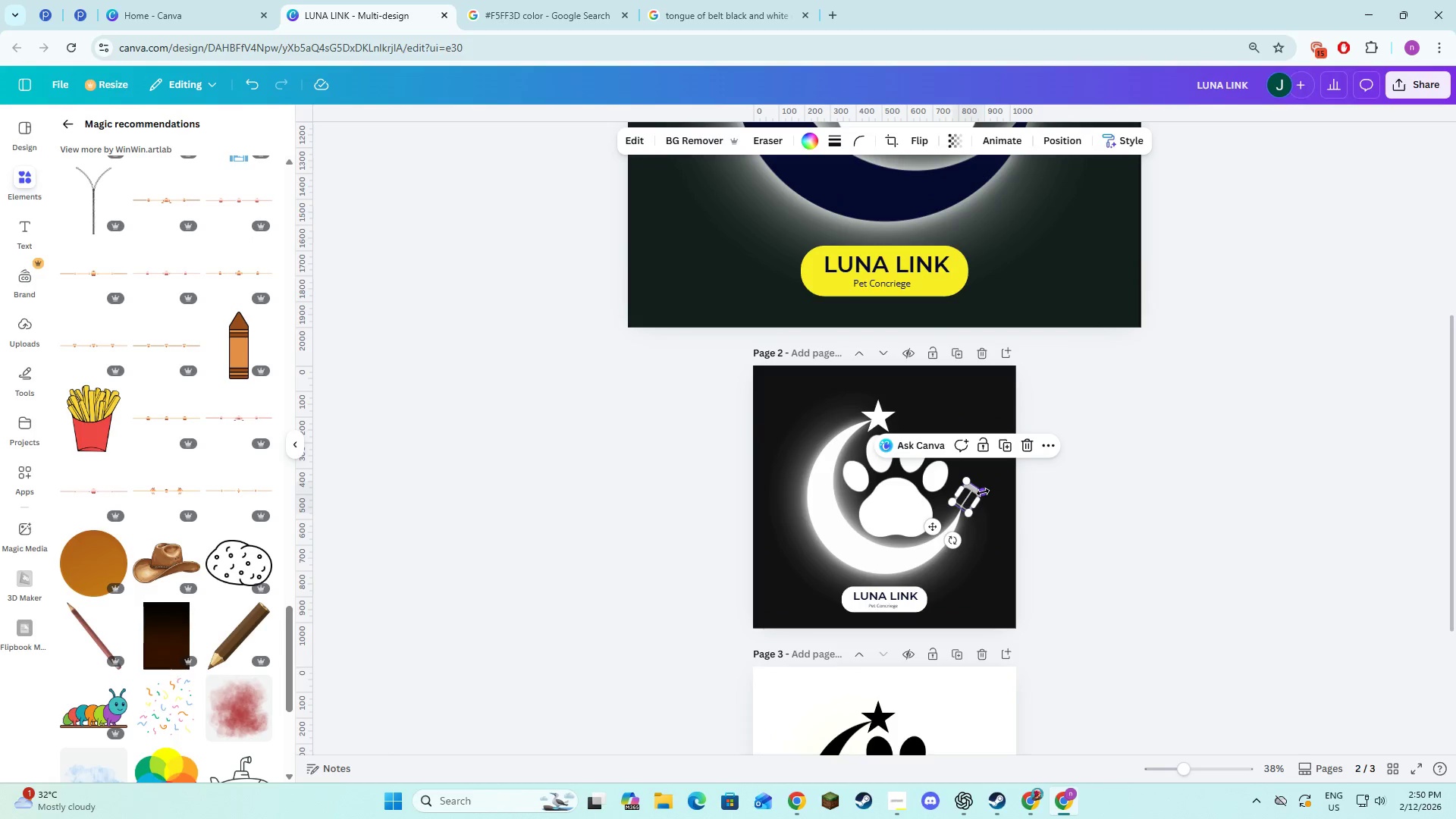 
left_click_drag(start_coordinate=[983, 492], to_coordinate=[974, 498])
 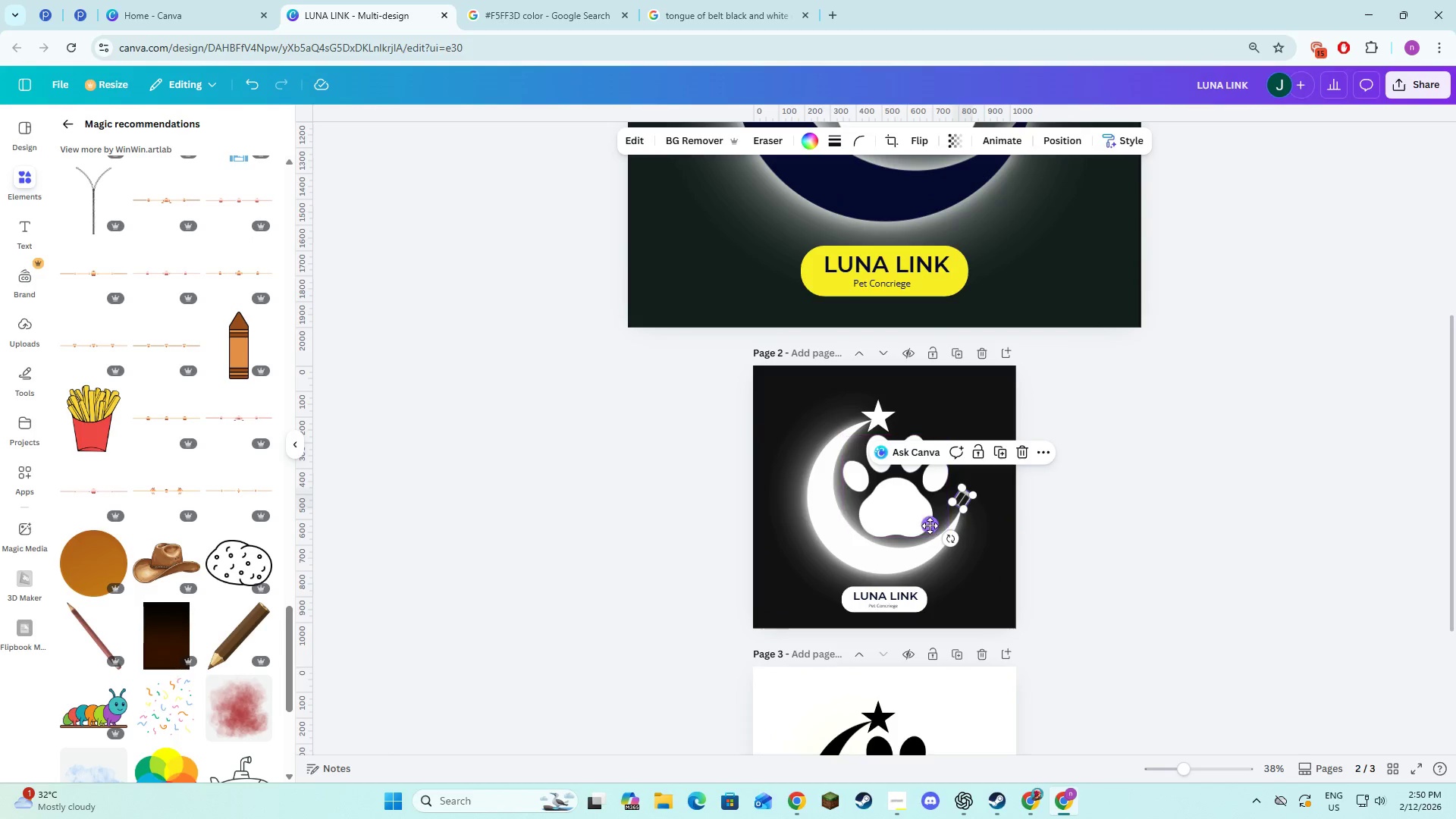 
left_click_drag(start_coordinate=[929, 526], to_coordinate=[934, 529])
 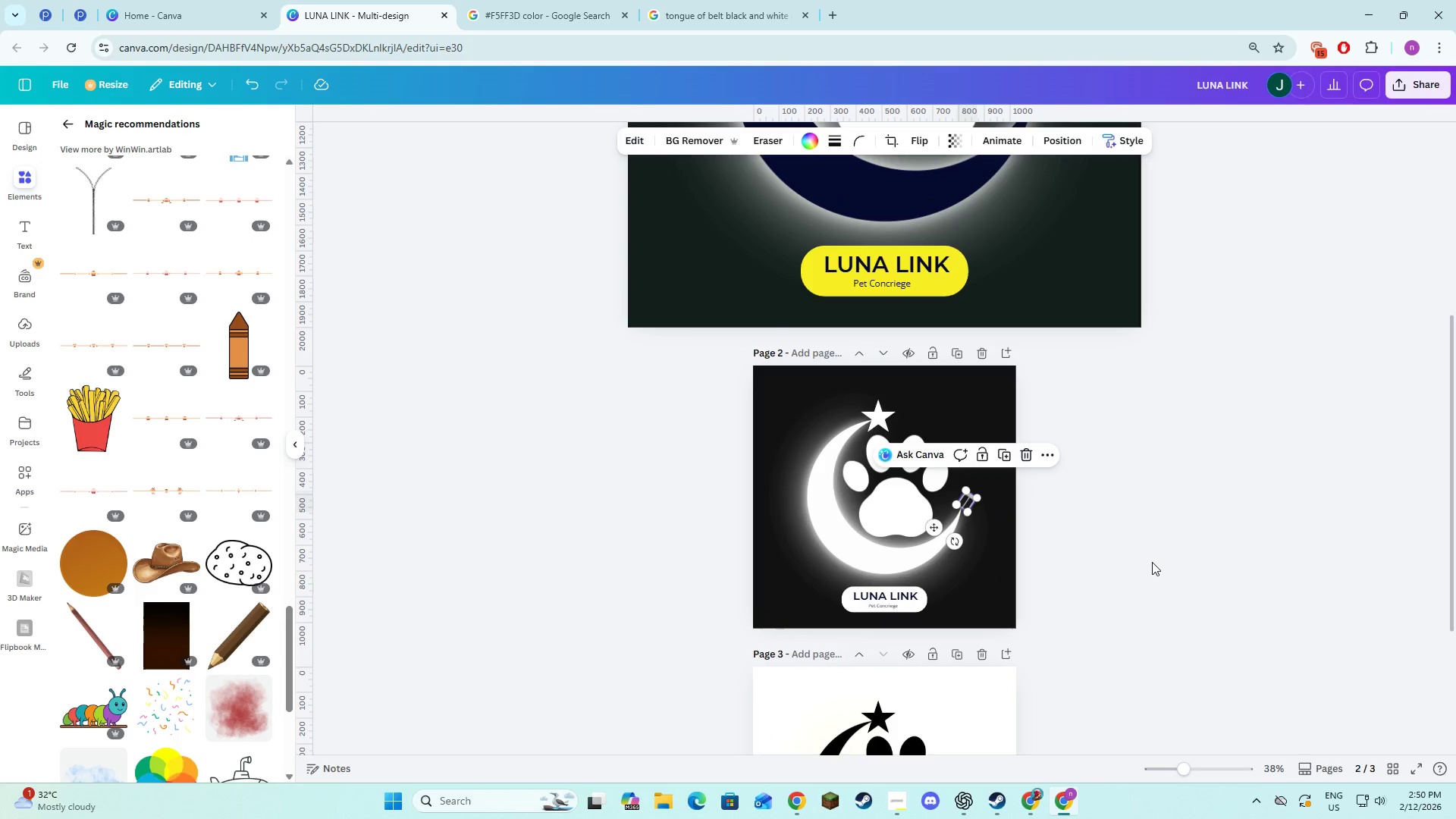 
left_click([1152, 562])
 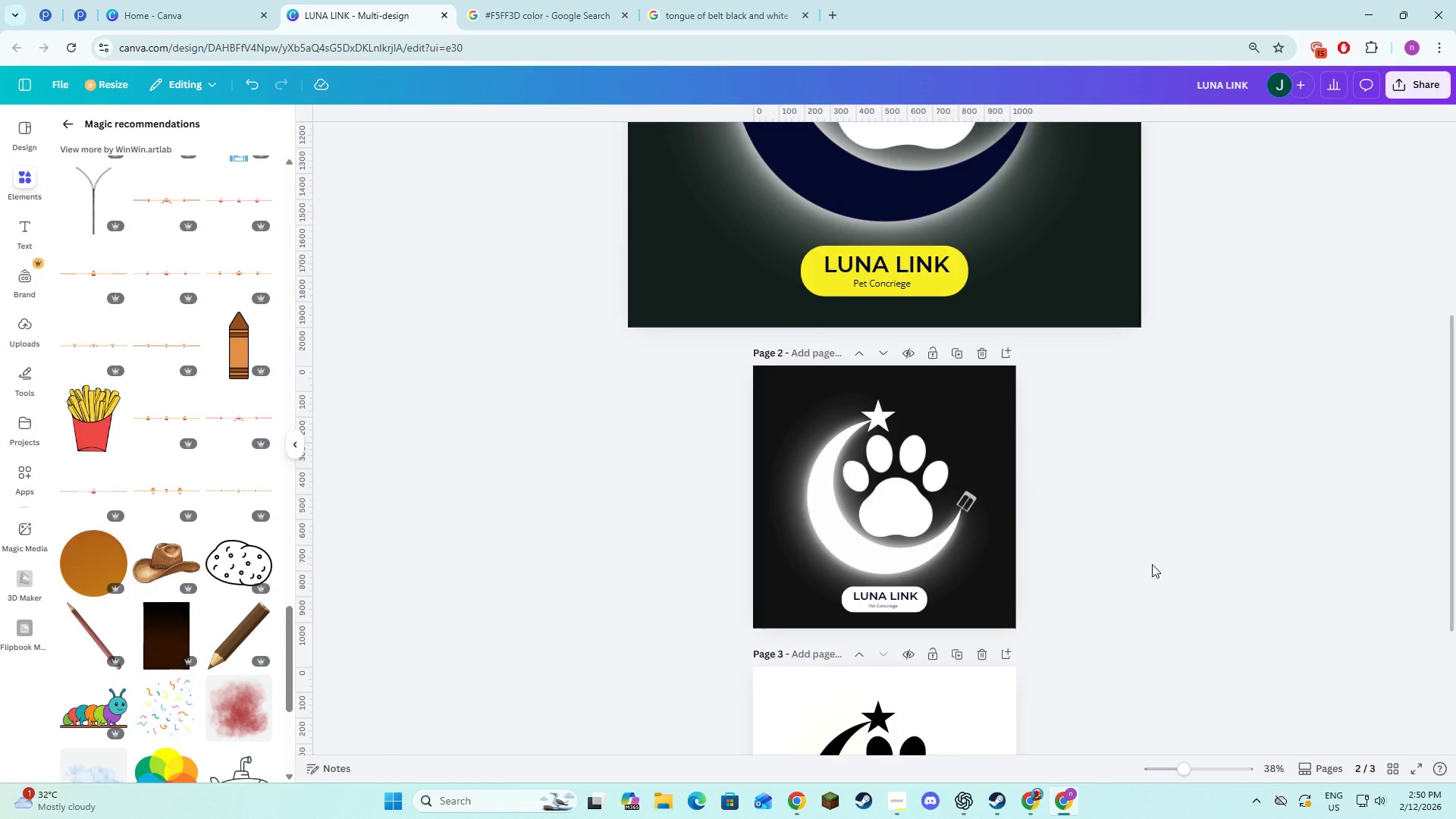 
scroll: coordinate [1152, 564], scroll_direction: down, amount: 5.0
 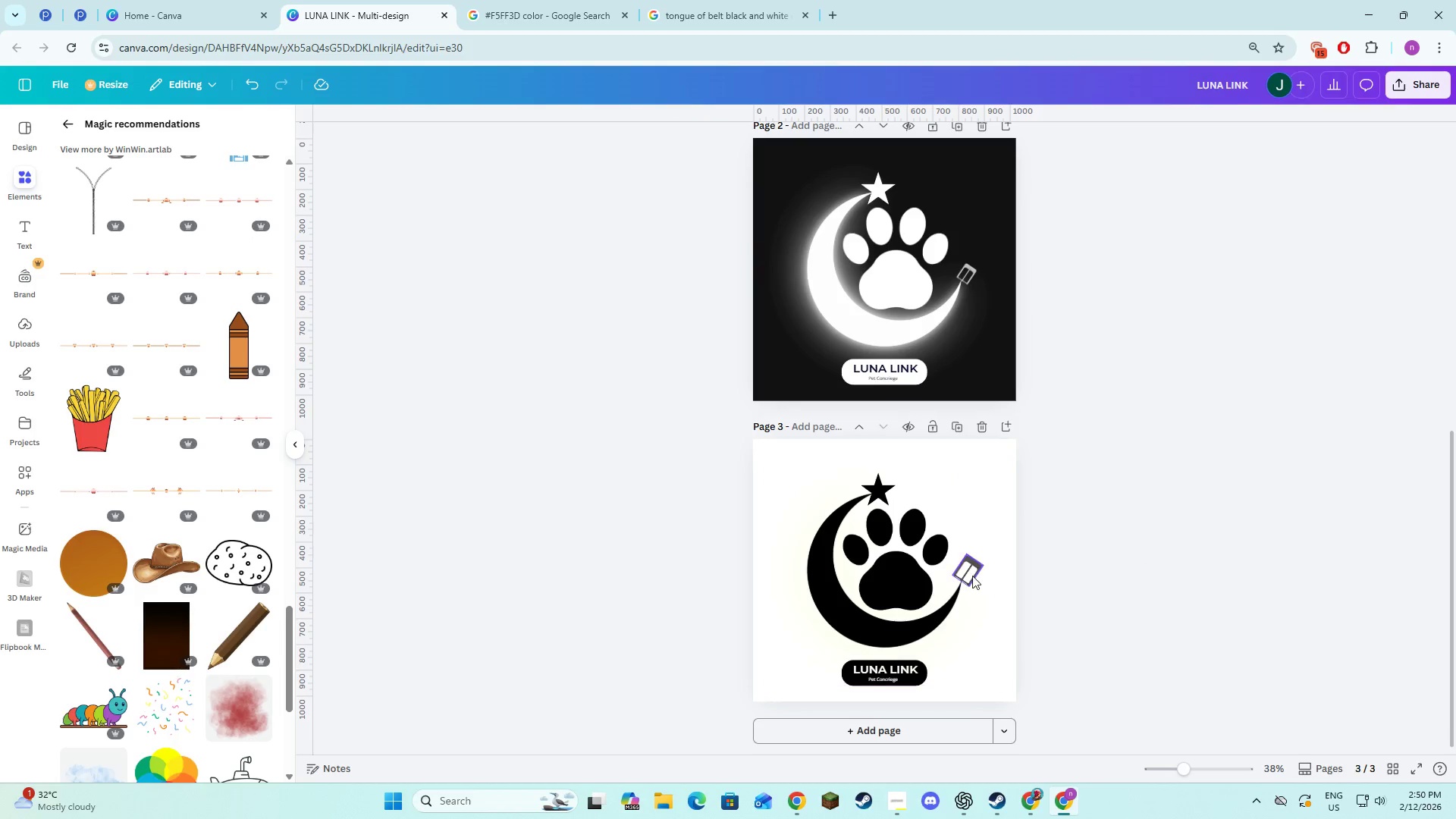 
left_click([972, 576])
 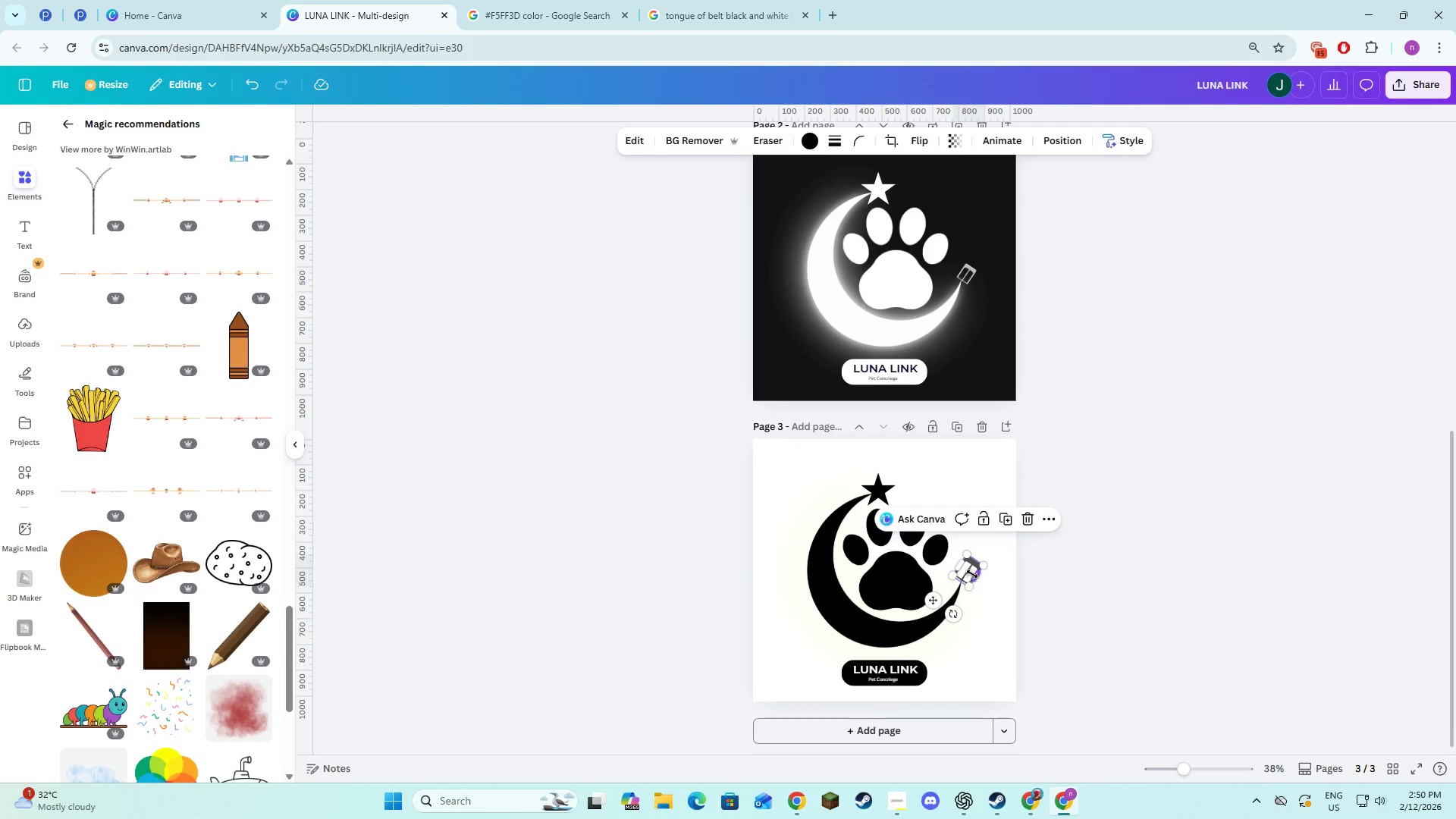 
key(Backspace)
 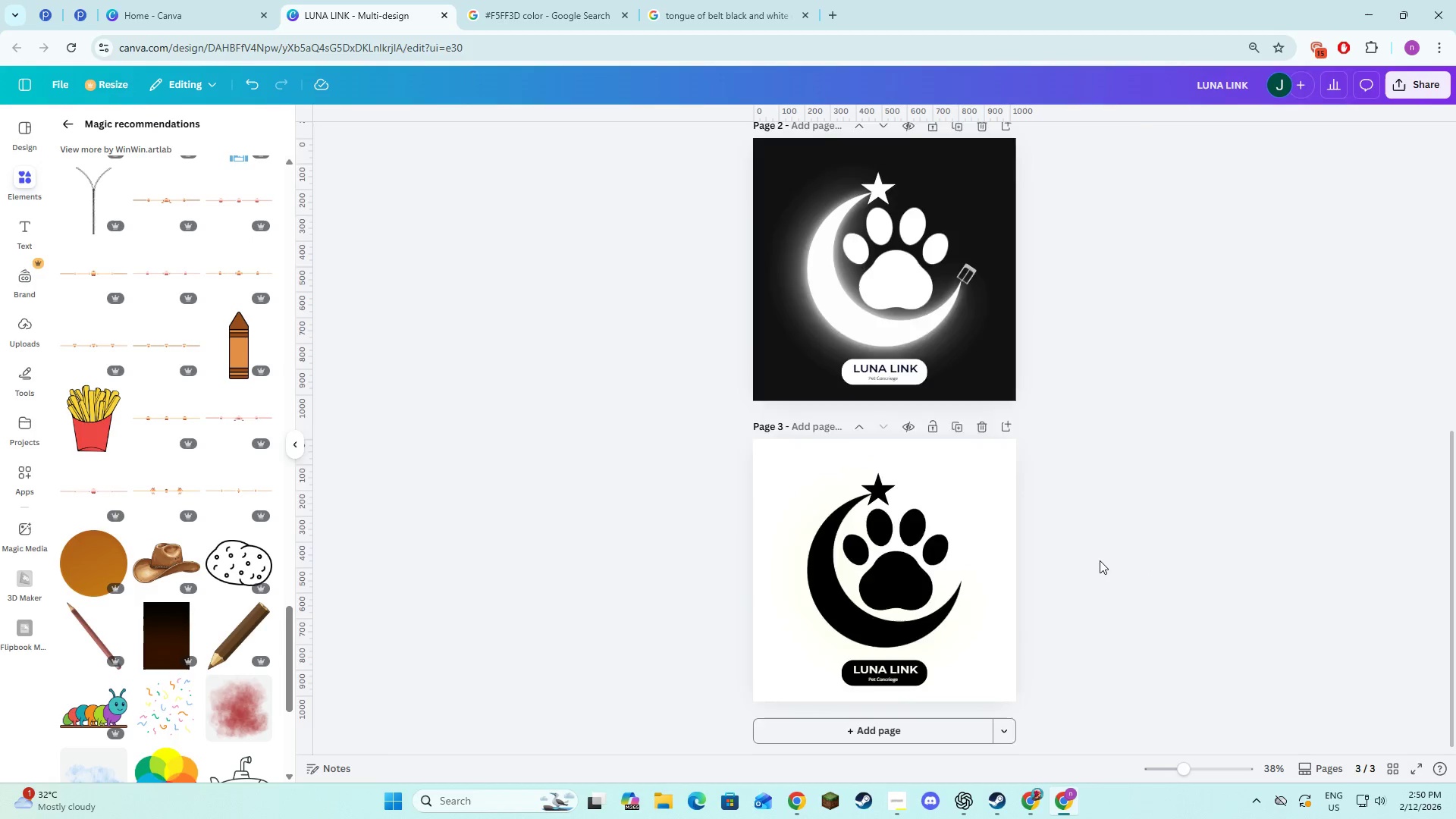 
scroll: coordinate [1100, 560], scroll_direction: up, amount: 3.0
 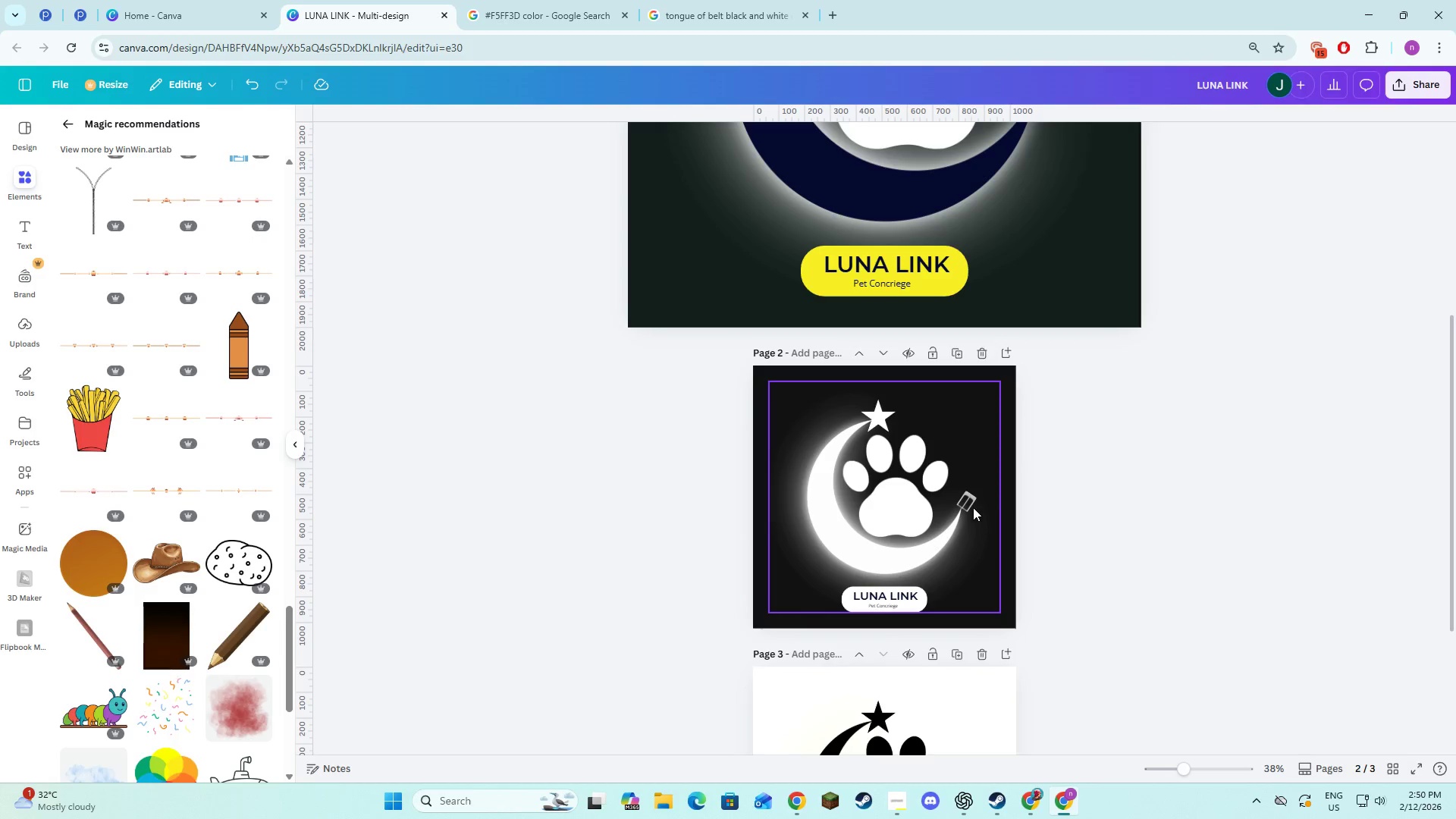 
left_click([971, 504])
 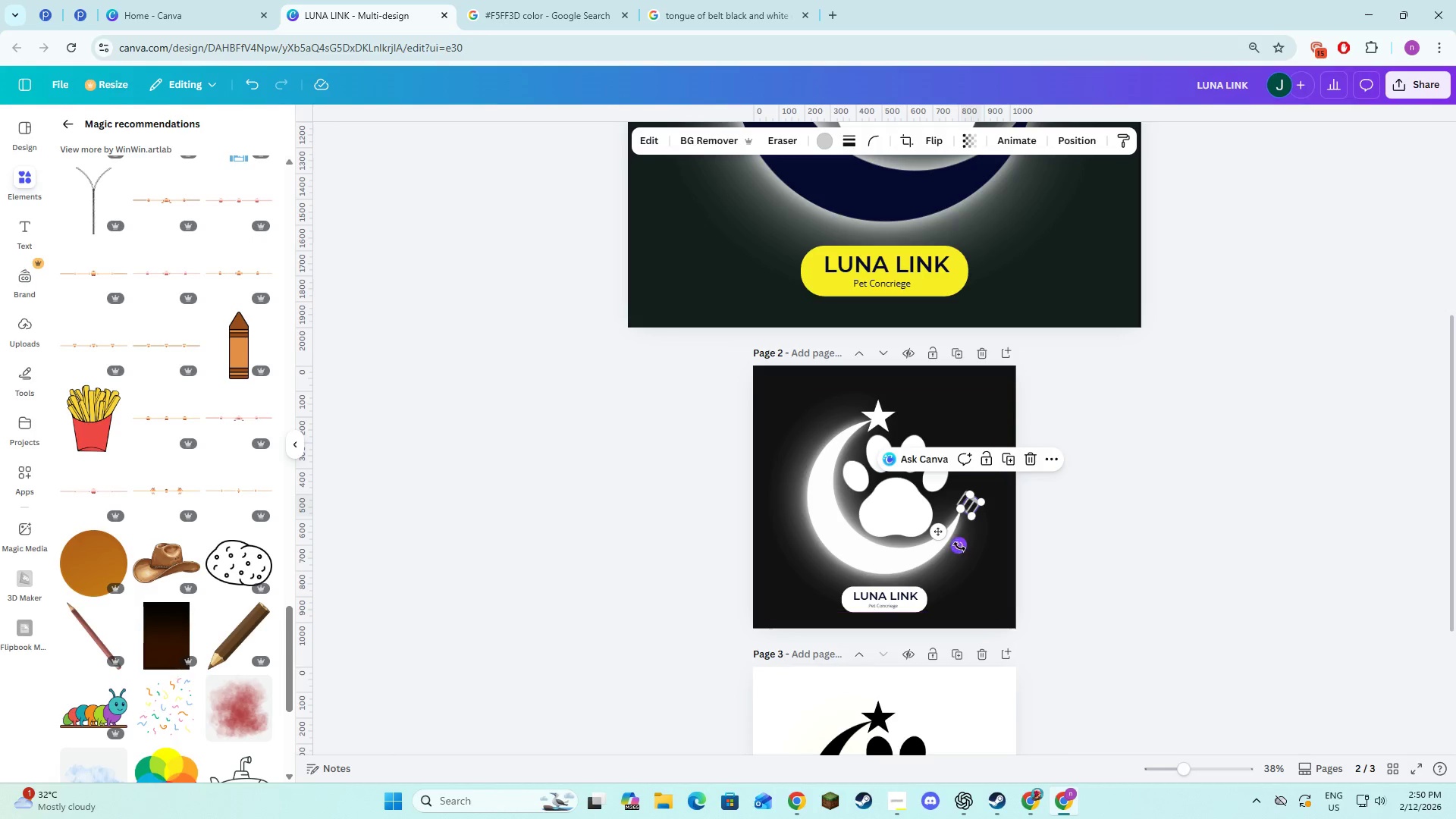 
left_click_drag(start_coordinate=[937, 535], to_coordinate=[930, 698])
 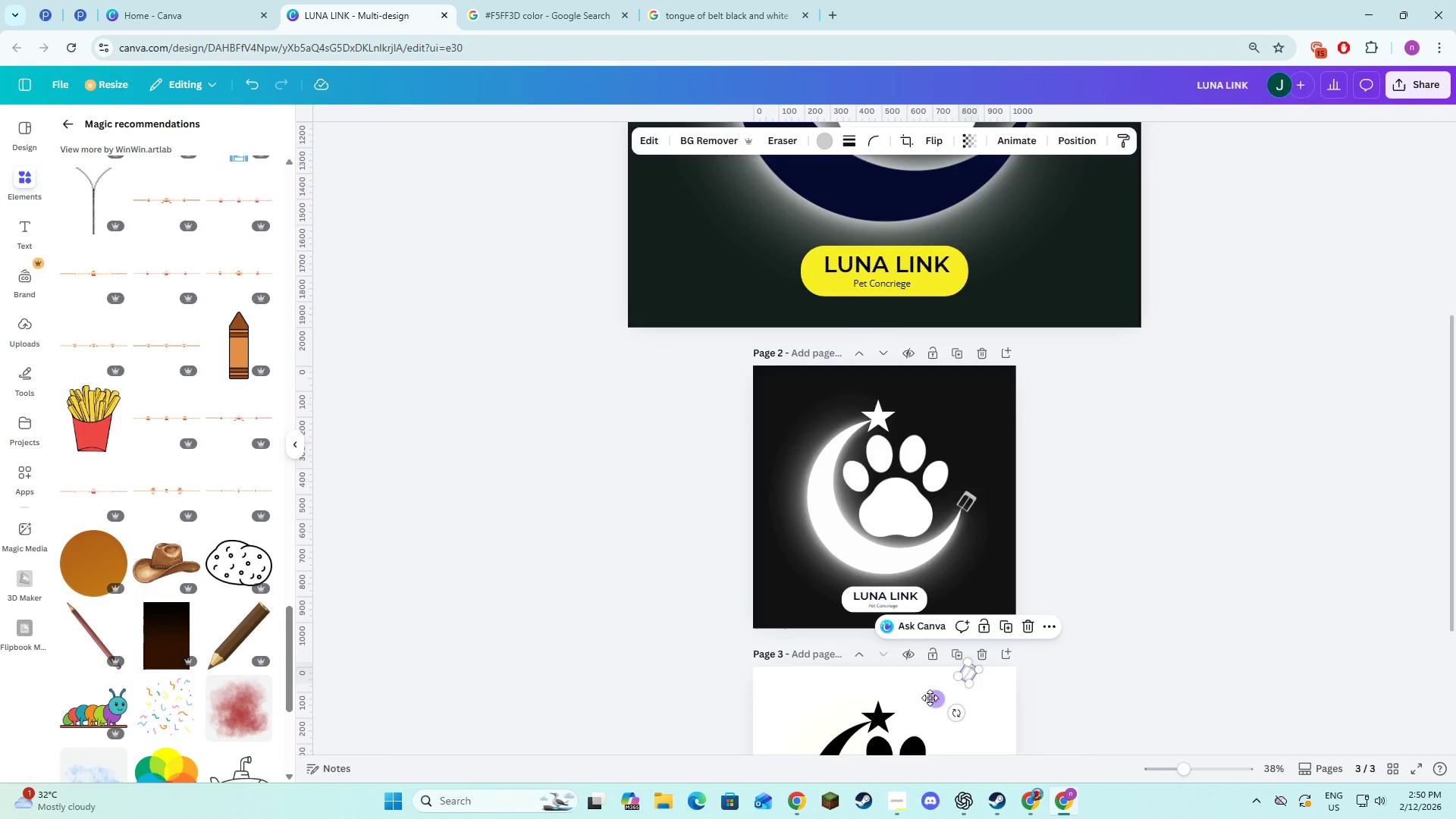 
scroll: coordinate [930, 698], scroll_direction: down, amount: 3.0
 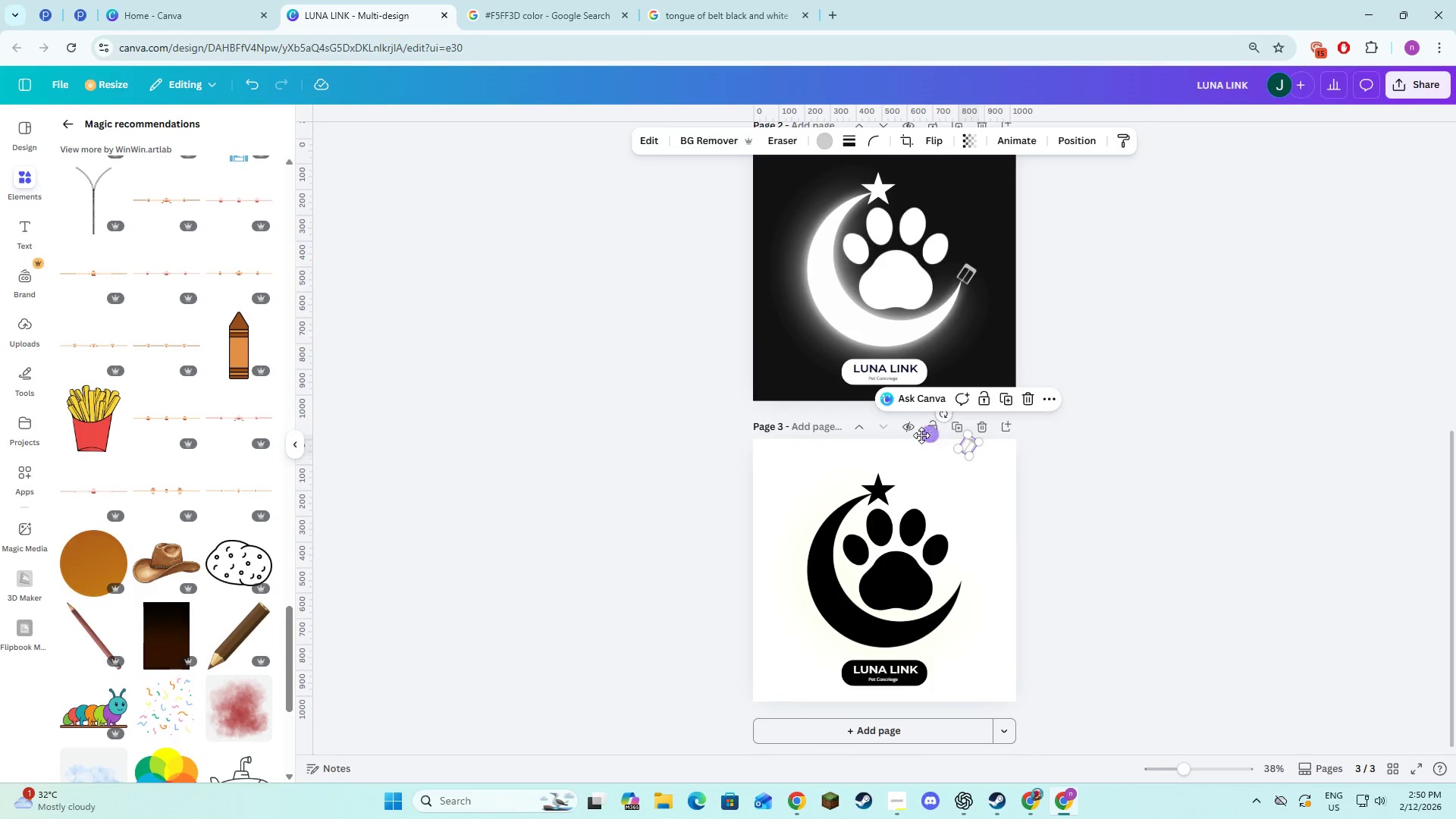 
left_click_drag(start_coordinate=[926, 433], to_coordinate=[923, 563])
 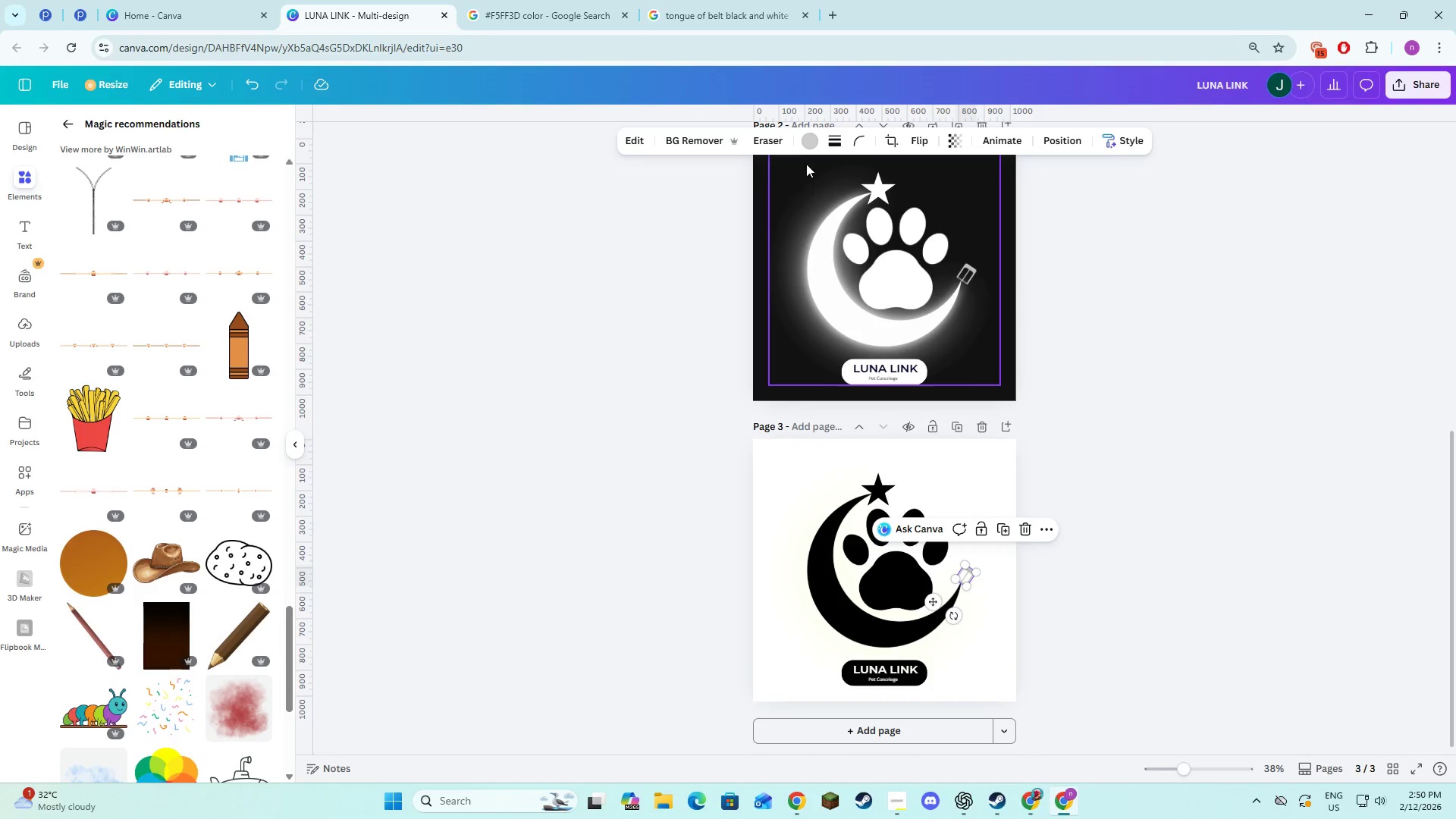 
left_click([805, 152])
 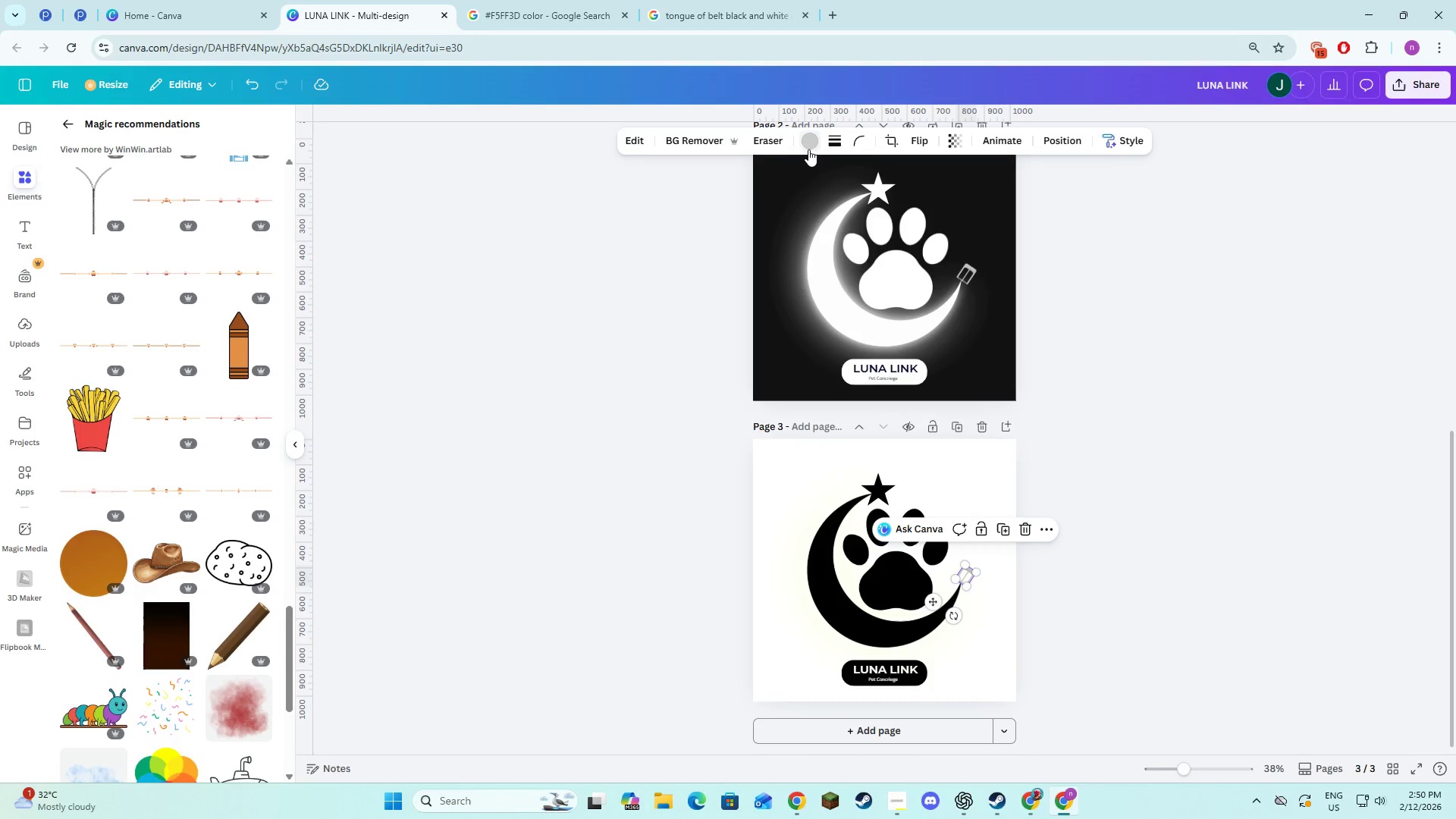 
left_click([808, 149])
 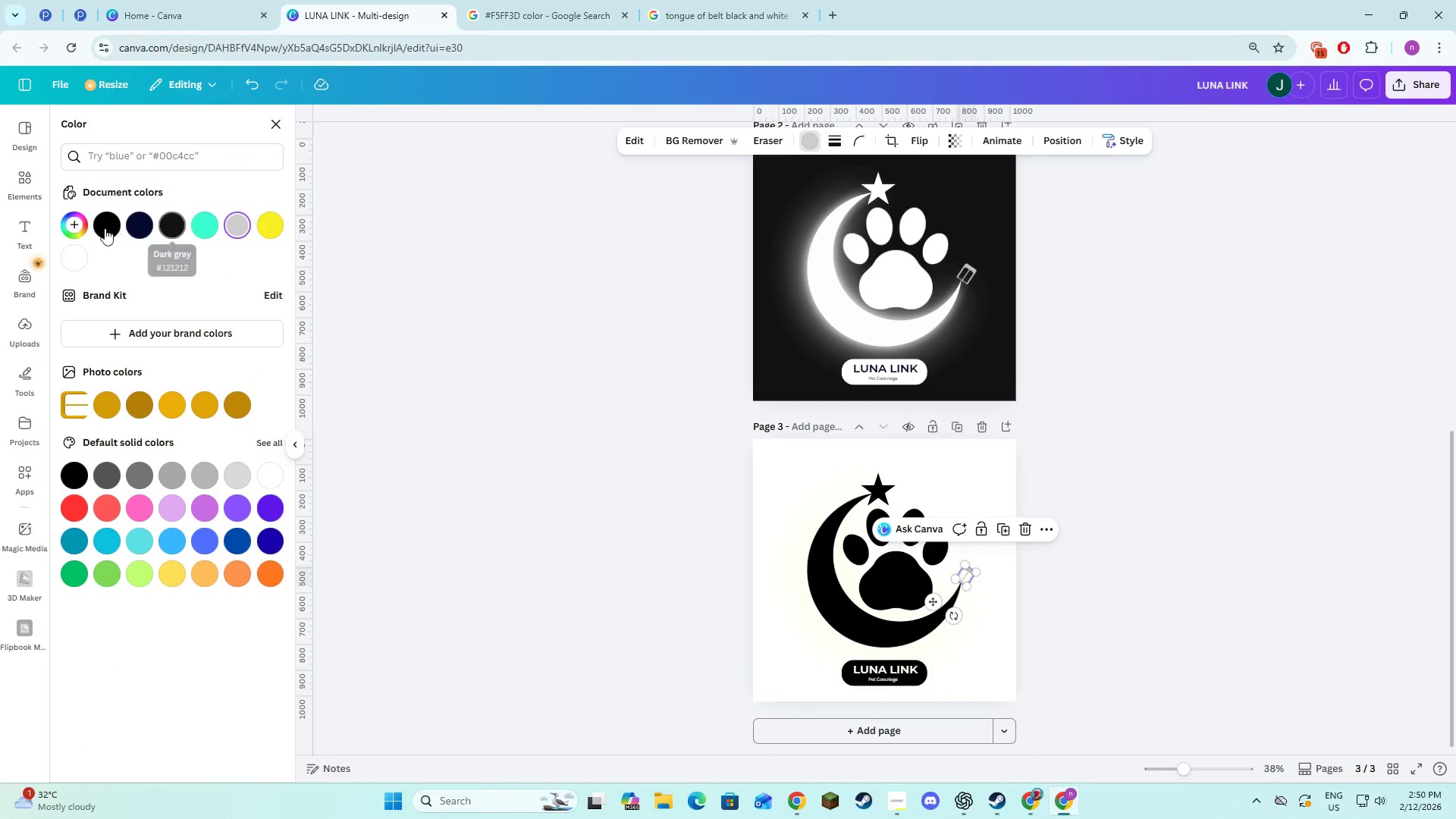 
left_click([99, 231])
 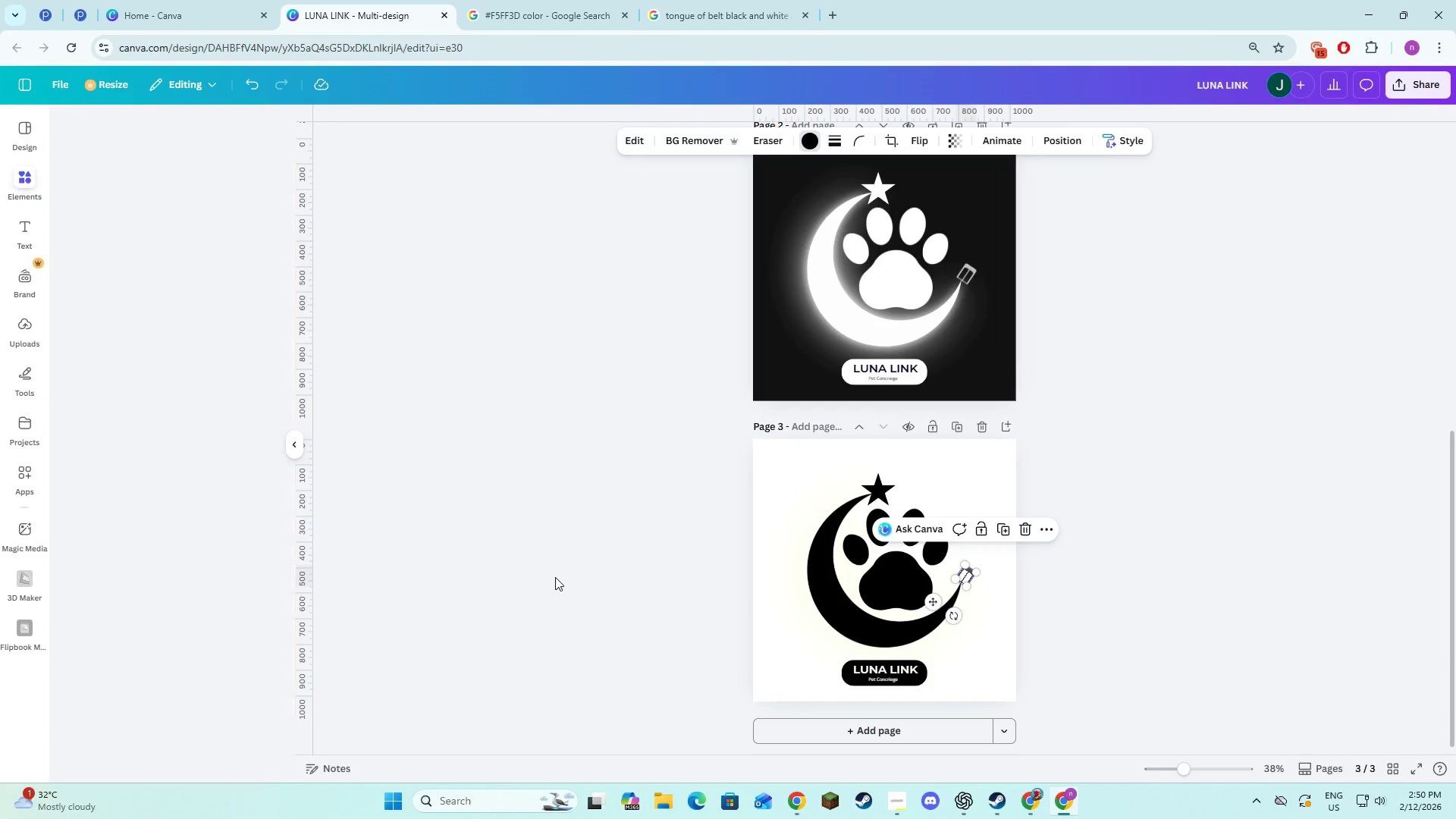 
double_click([555, 577])
 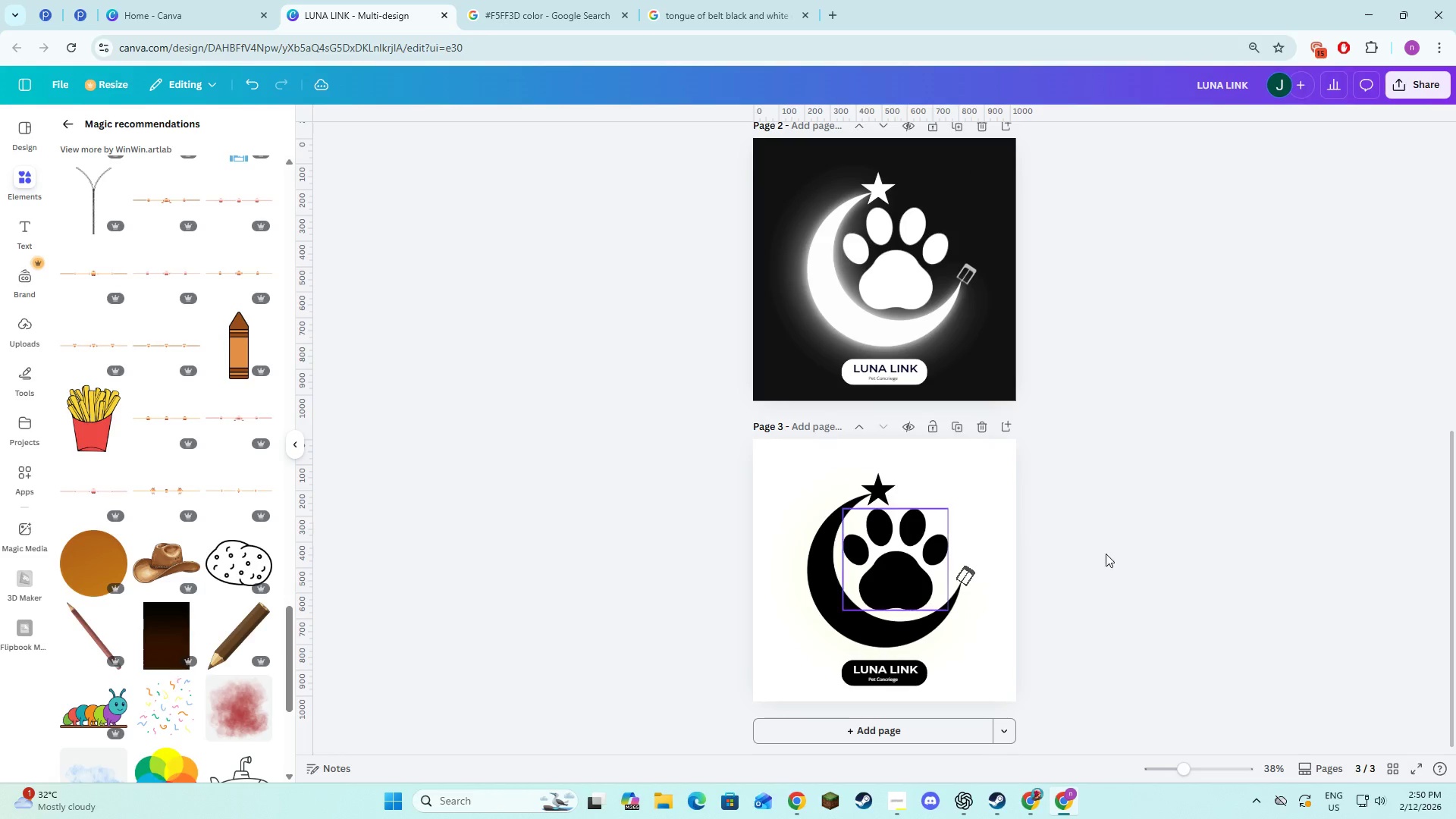 
left_click([1111, 555])
 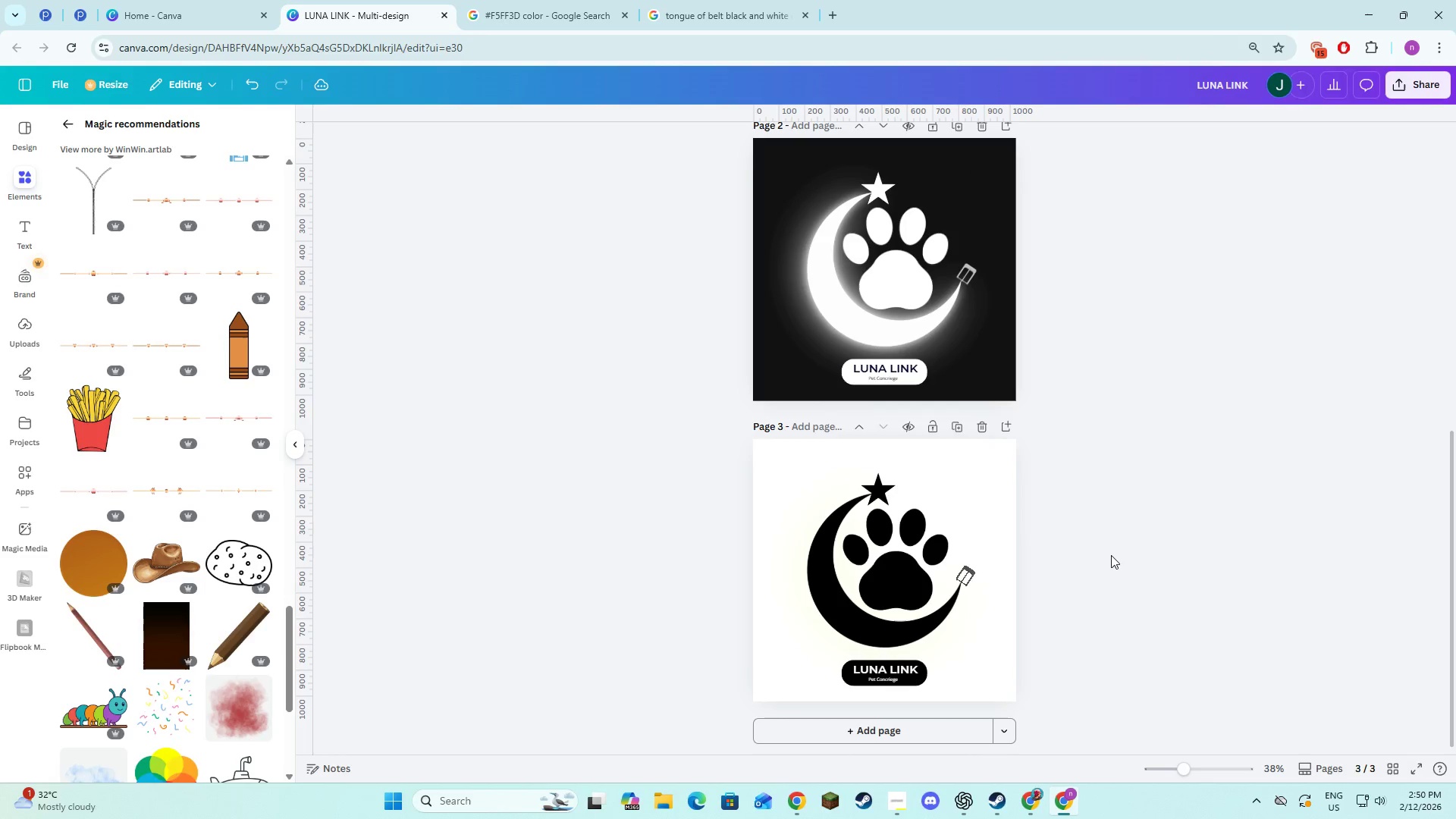 
scroll: coordinate [1111, 555], scroll_direction: up, amount: 1.0
 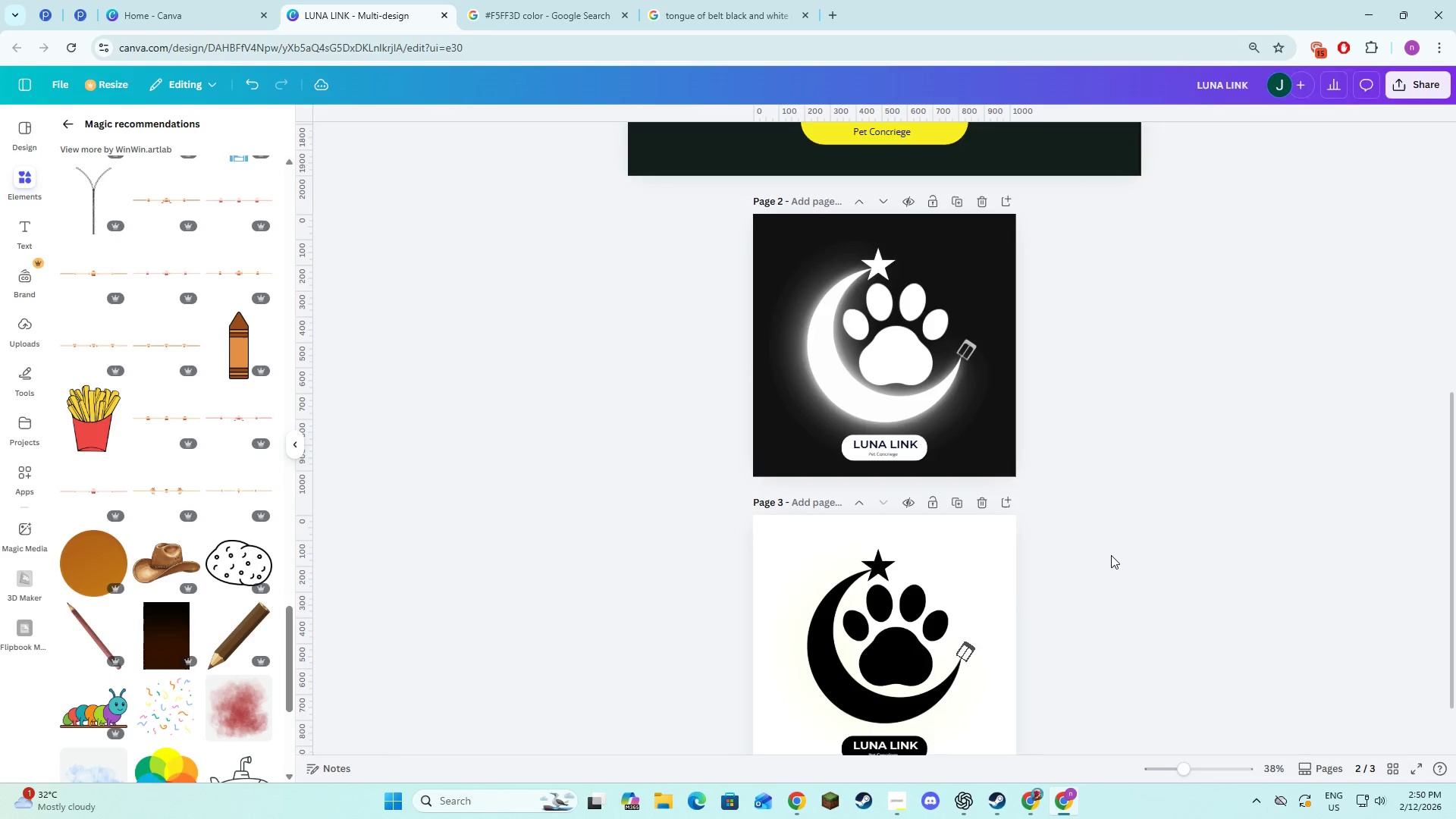 
scroll: coordinate [1111, 555], scroll_direction: down, amount: 4.0
 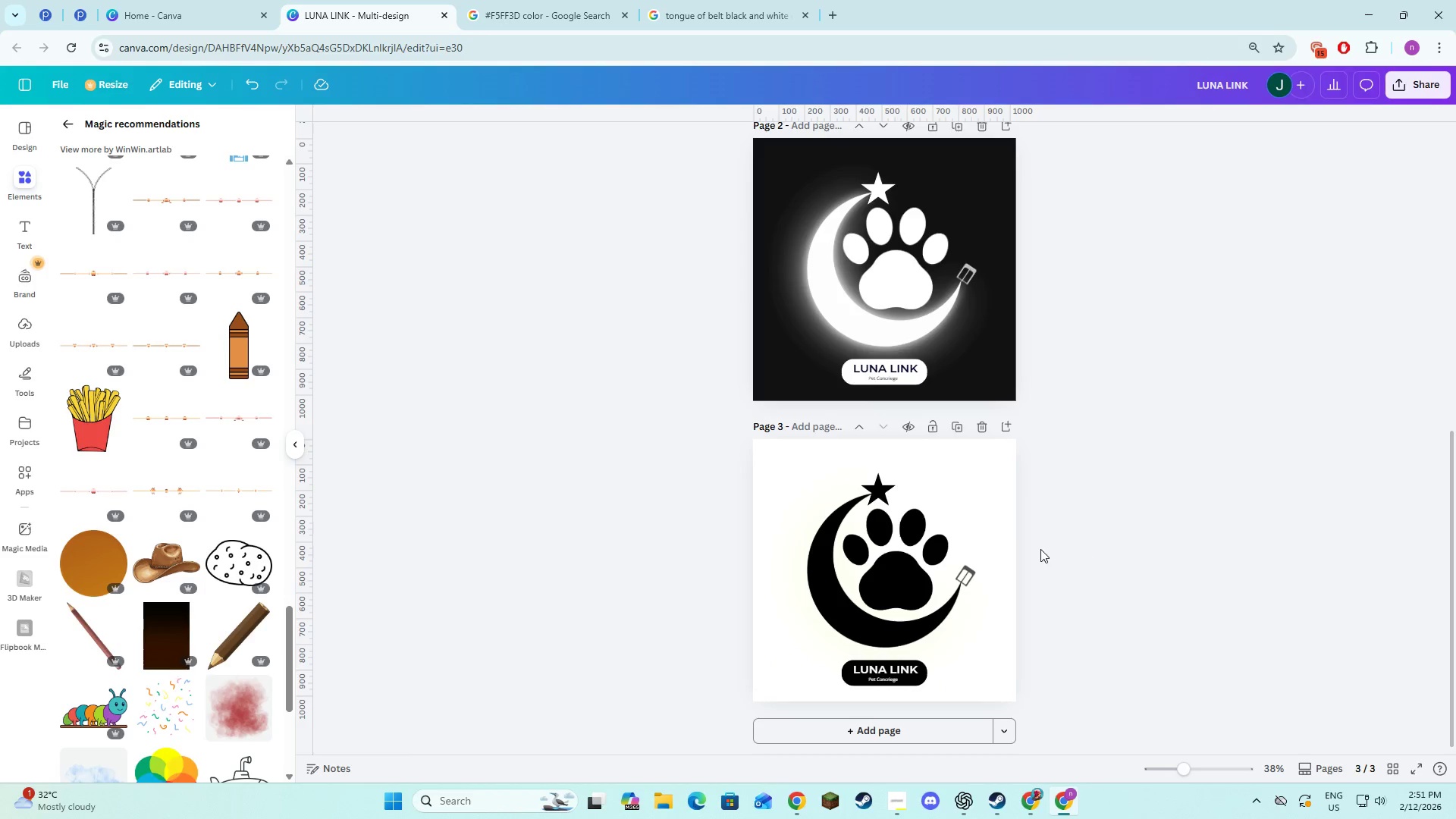 
scroll: coordinate [1128, 544], scroll_direction: up, amount: 2.0
 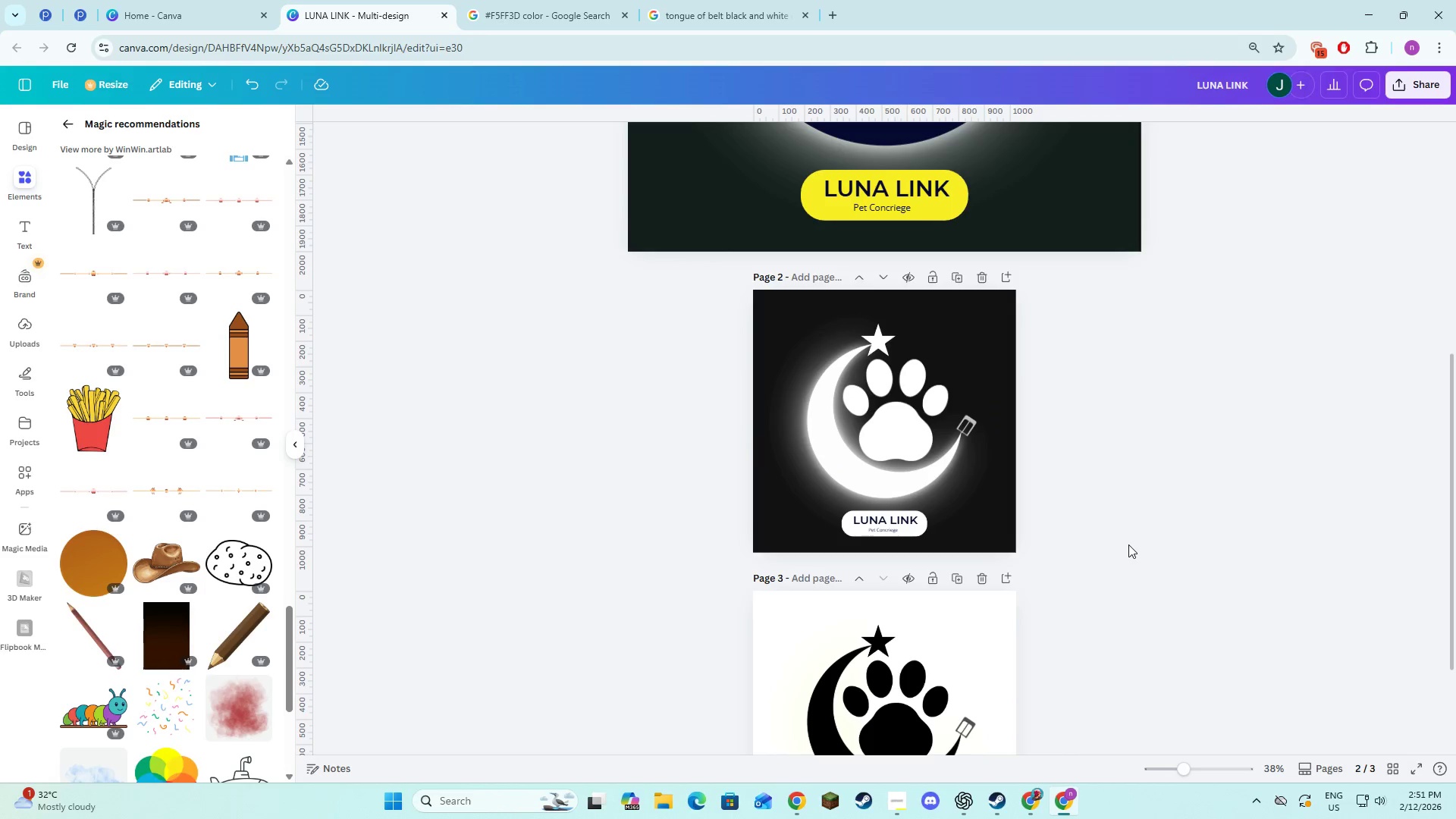 
scroll: coordinate [1128, 544], scroll_direction: down, amount: 3.0
 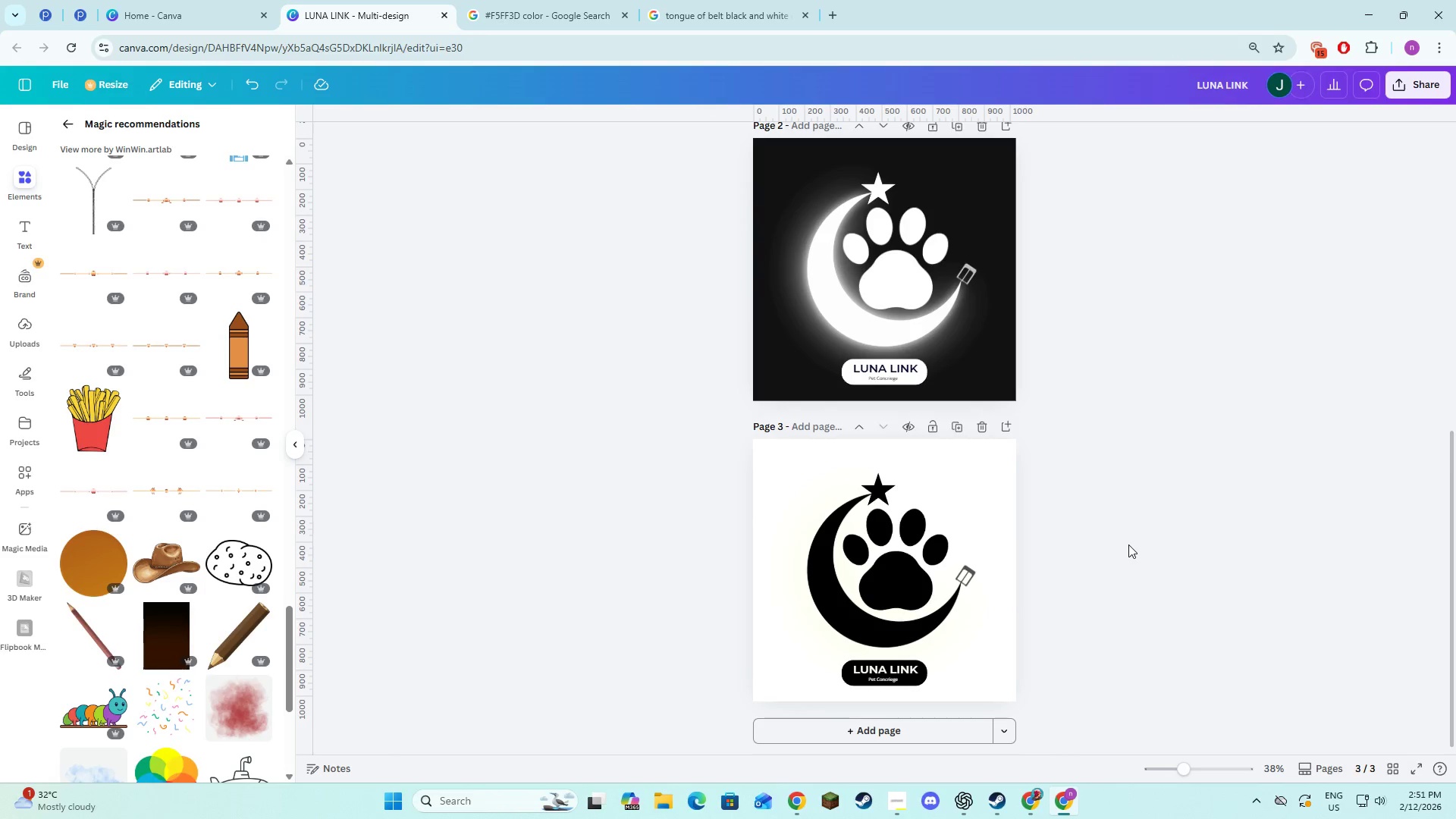 
scroll: coordinate [1128, 544], scroll_direction: up, amount: 8.0
 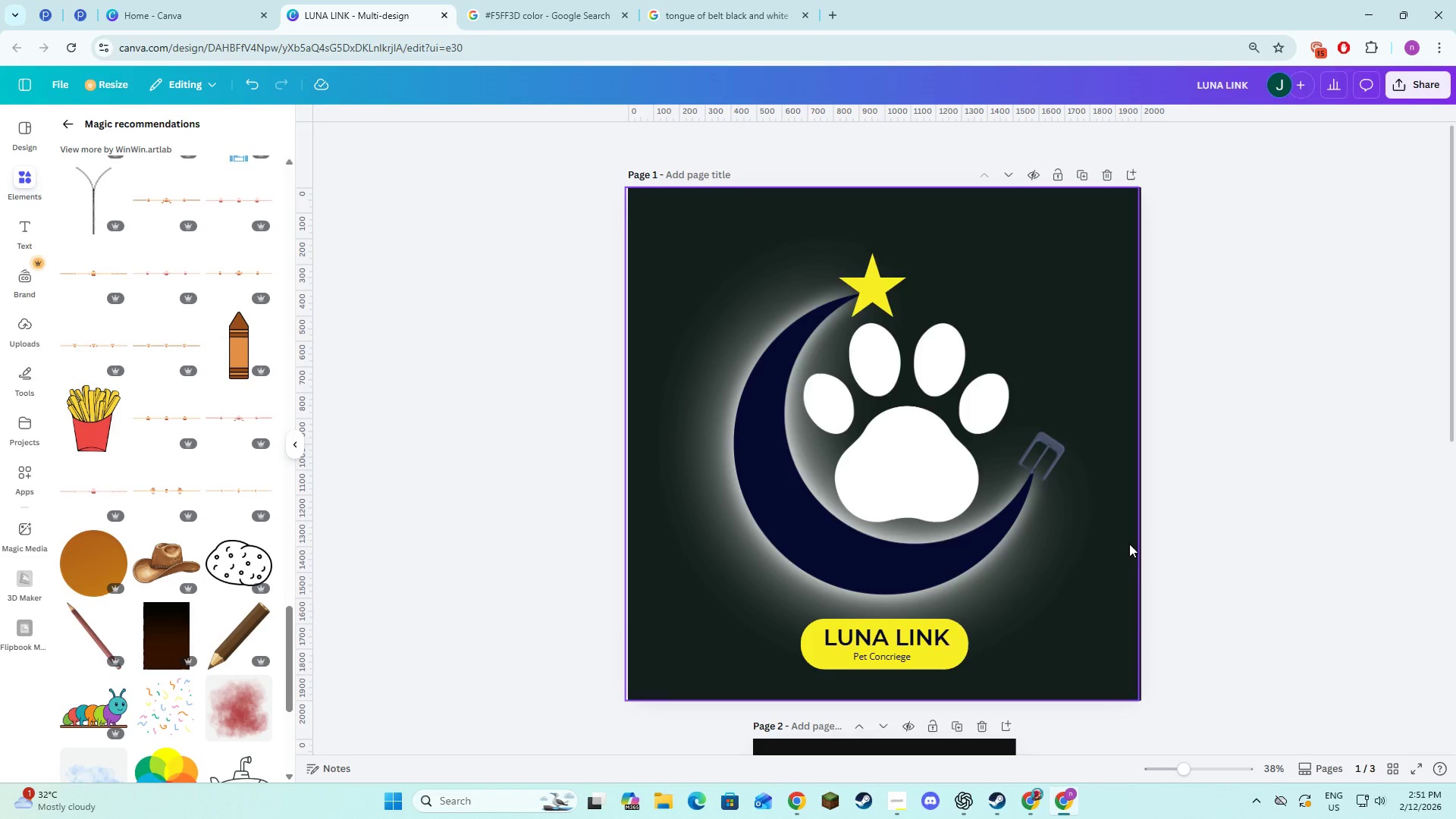 
left_click([1293, 510])
 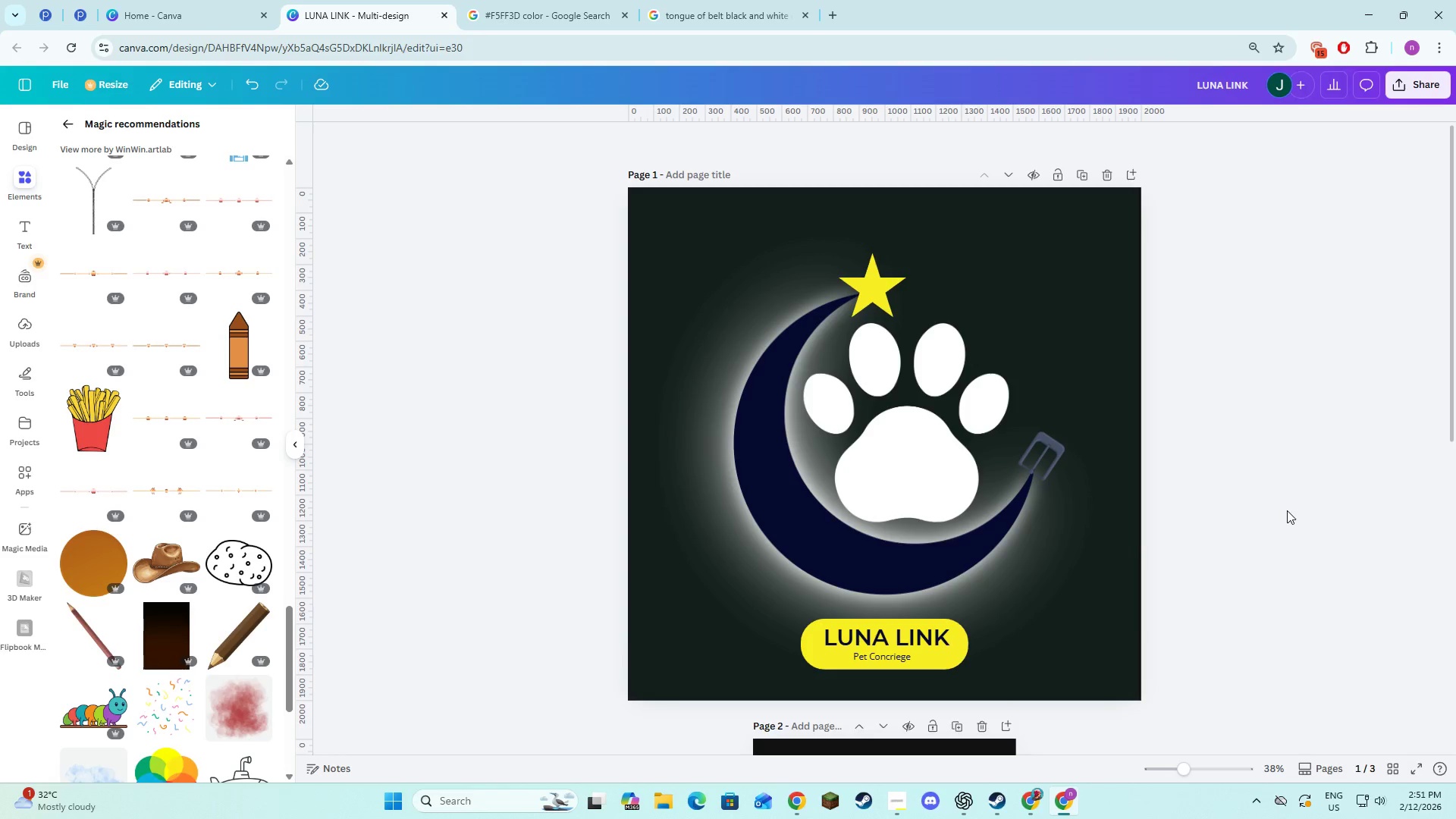 
scroll: coordinate [1287, 510], scroll_direction: down, amount: 2.0
 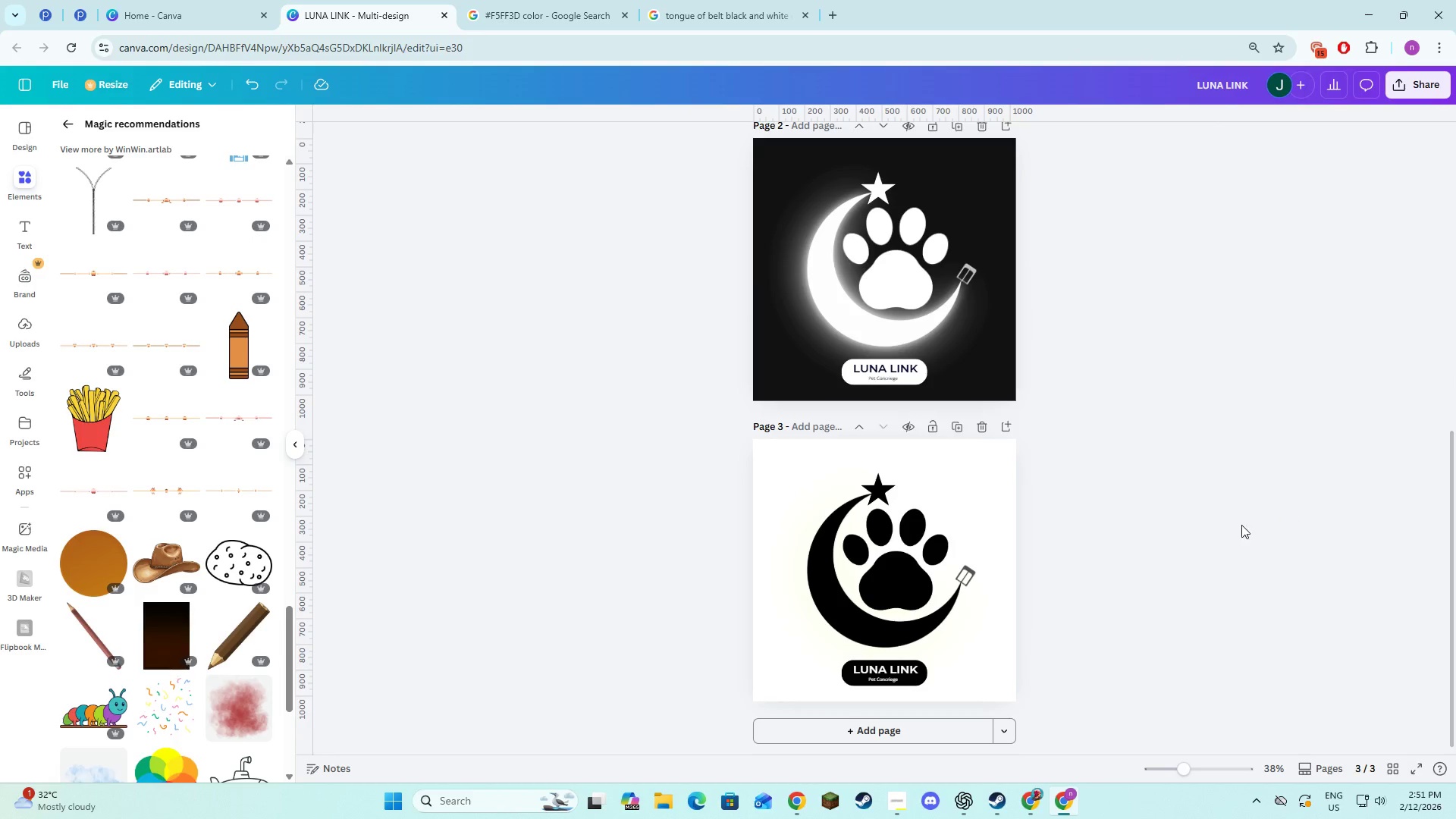 
left_click([692, 635])
 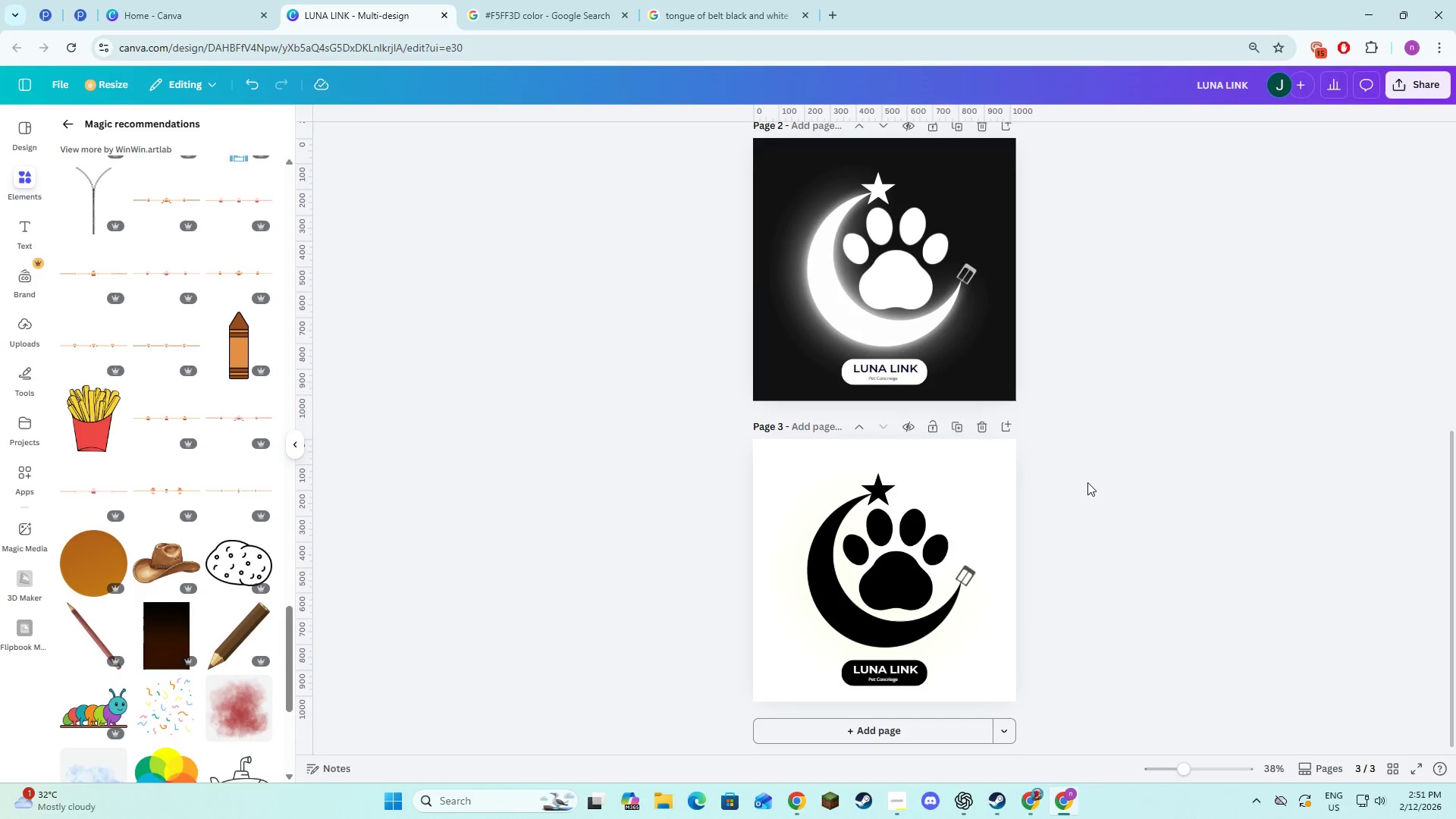 
left_click([1087, 482])
 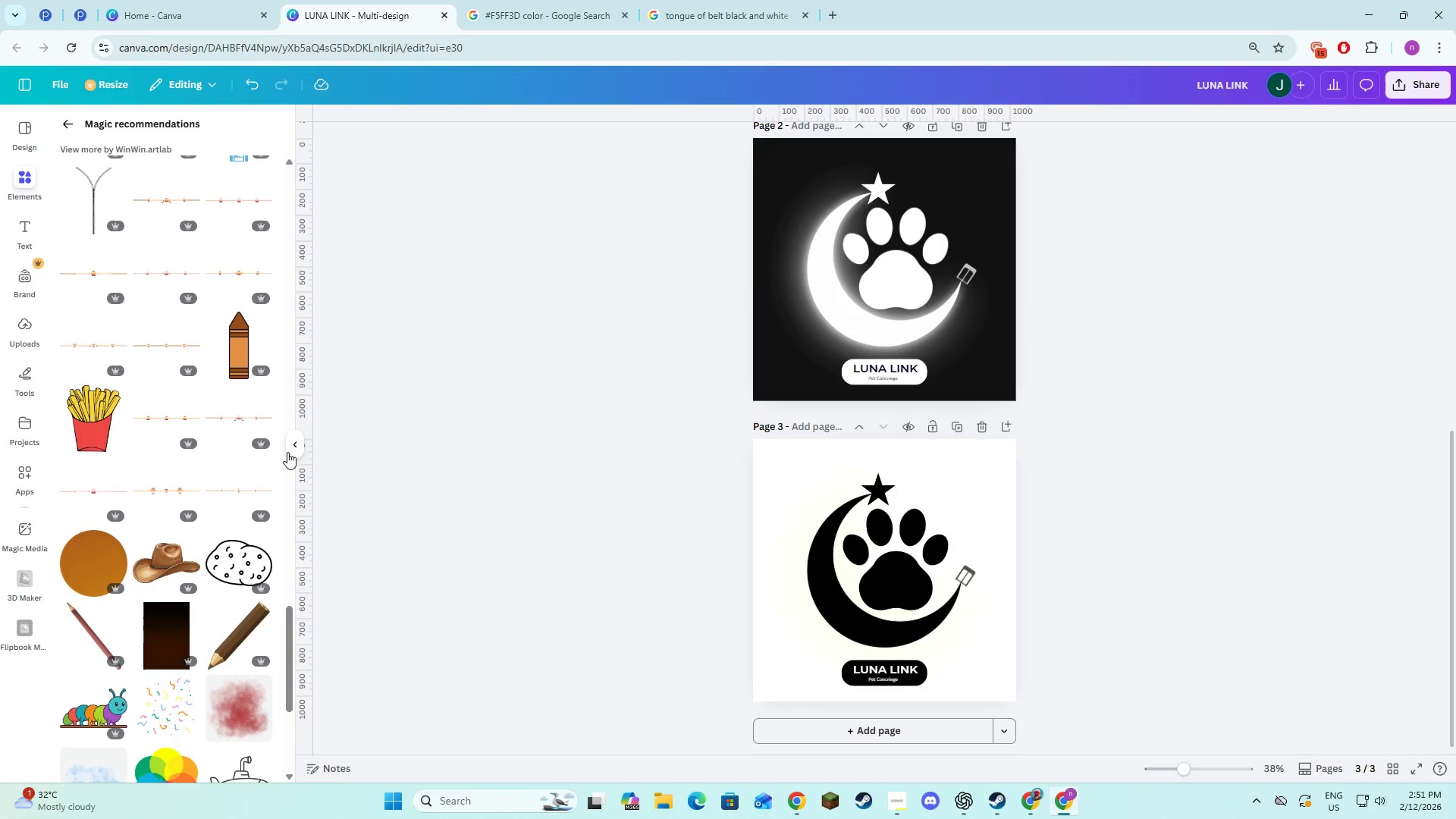 
left_click([290, 451])
 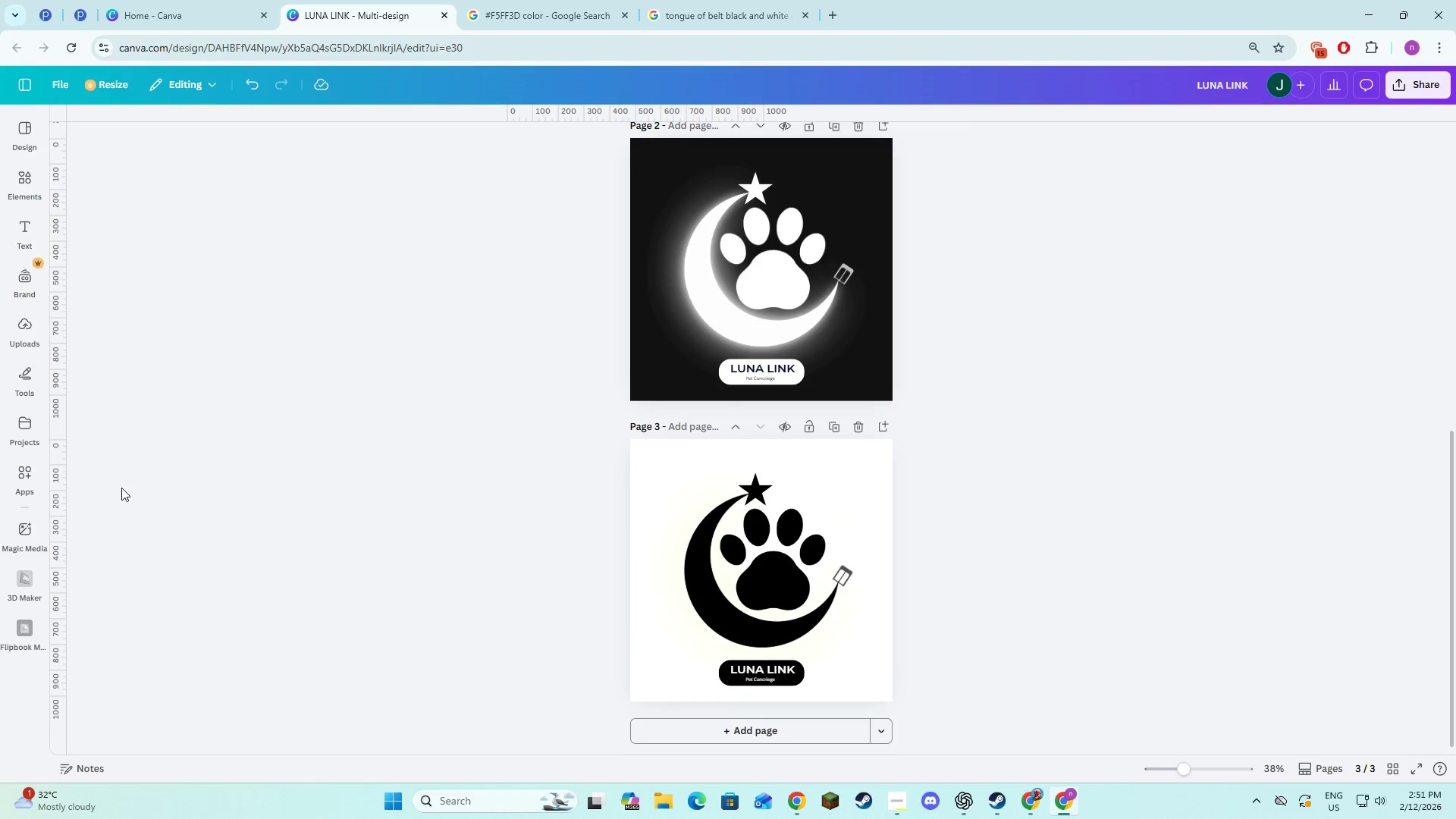 
left_click_drag(start_coordinate=[118, 488], to_coordinate=[122, 489])
 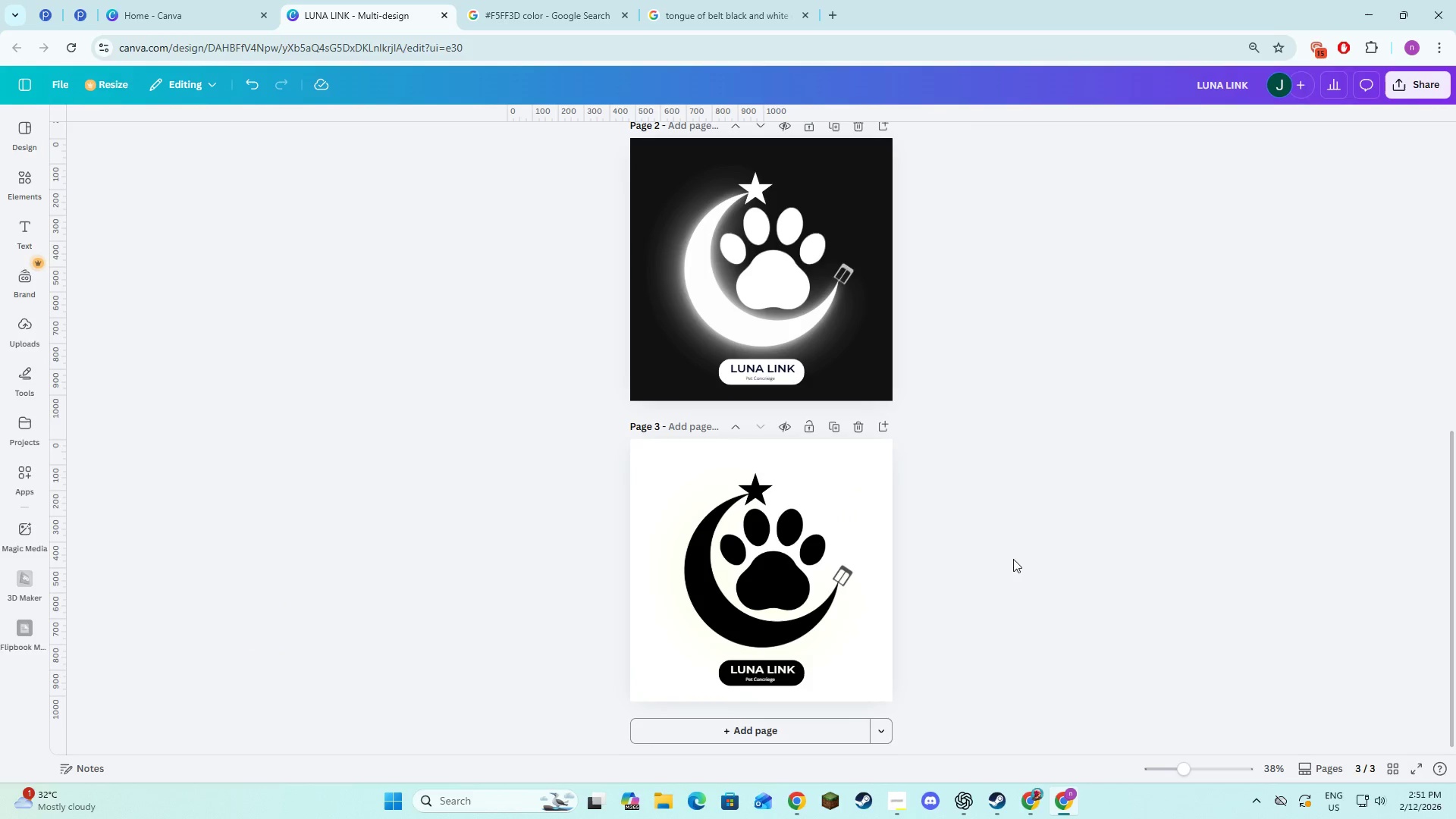 
left_click([1036, 559])
 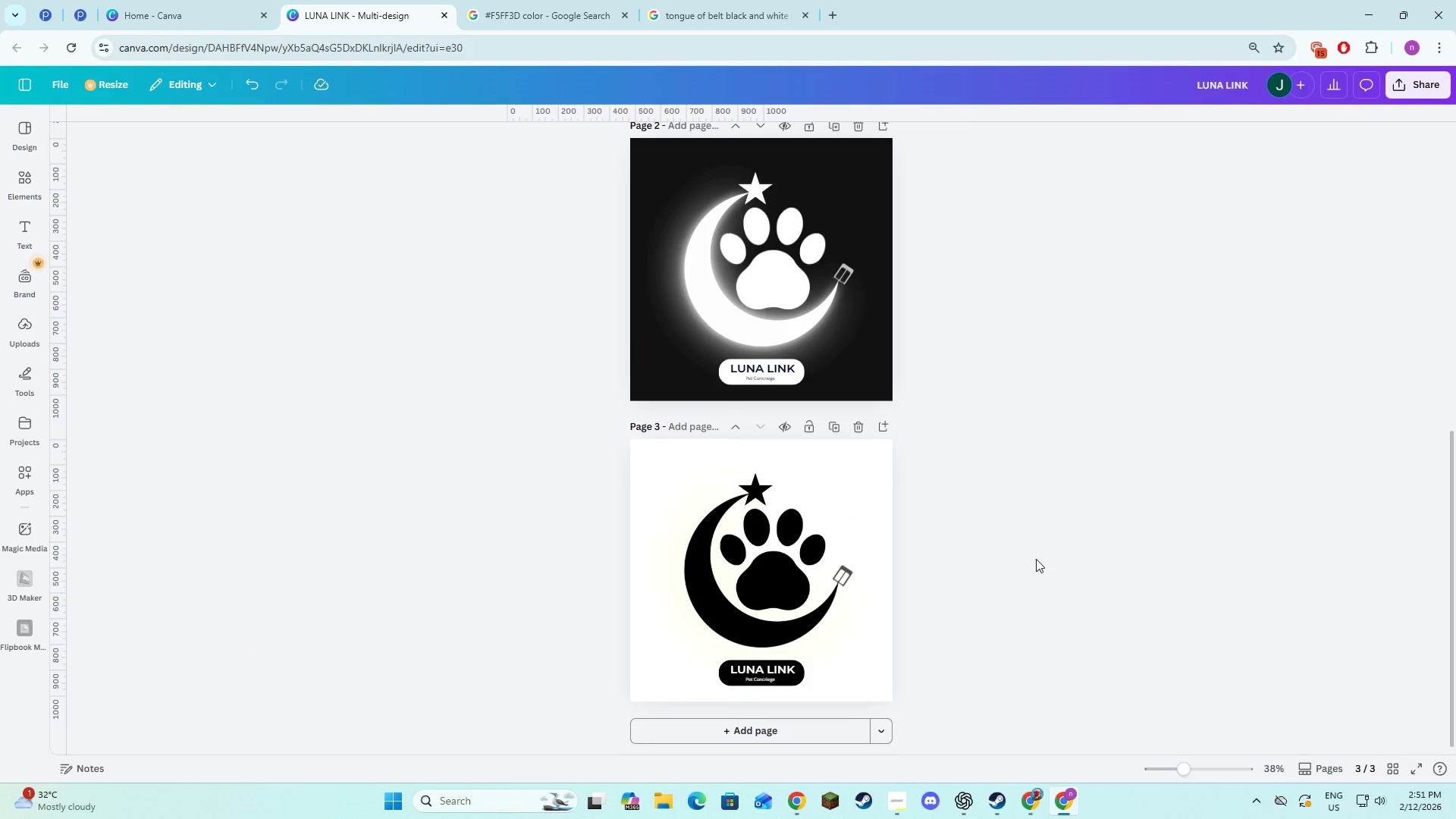 
scroll: coordinate [1036, 559], scroll_direction: up, amount: 1.0
 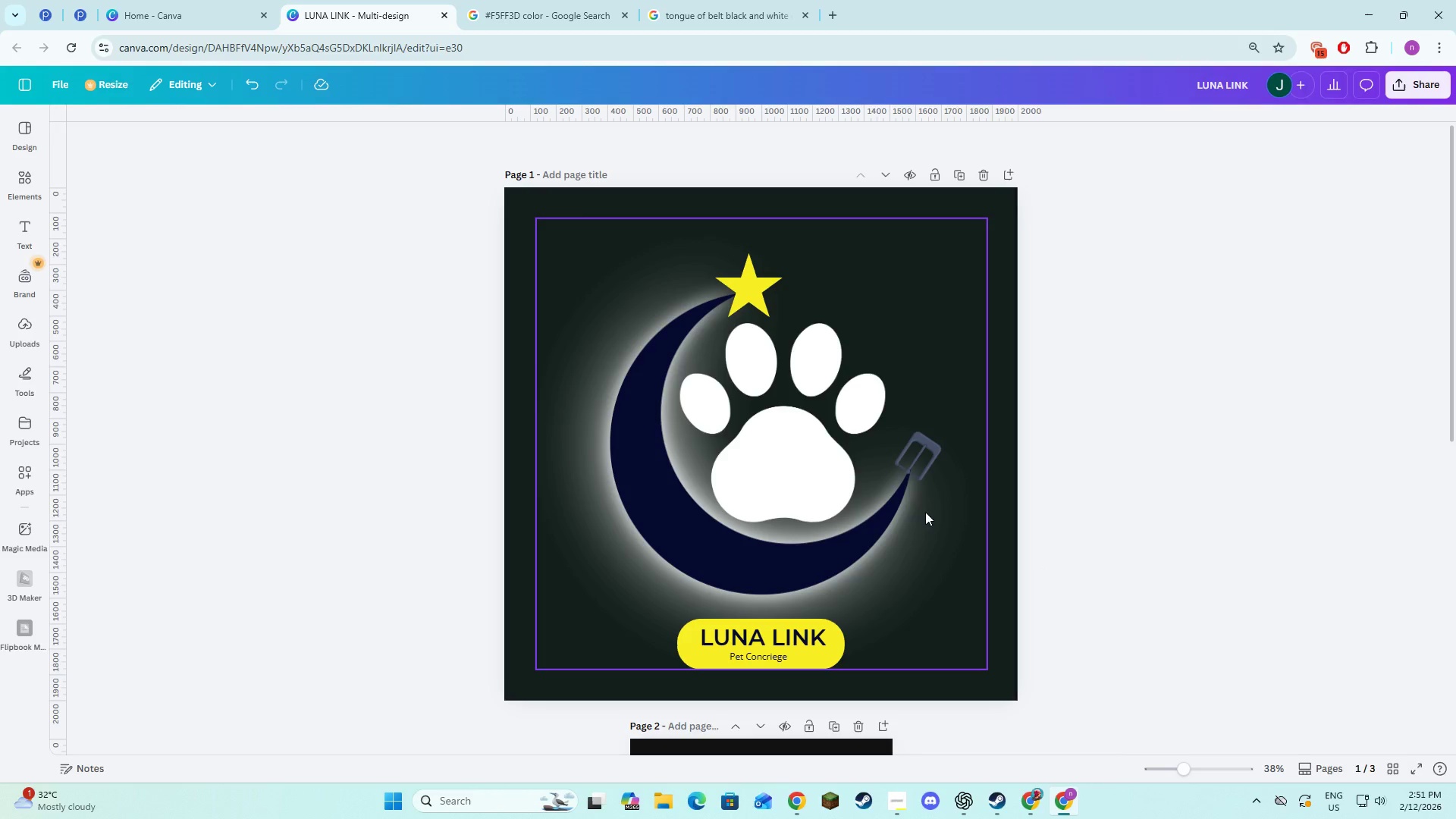 
left_click([905, 457])
 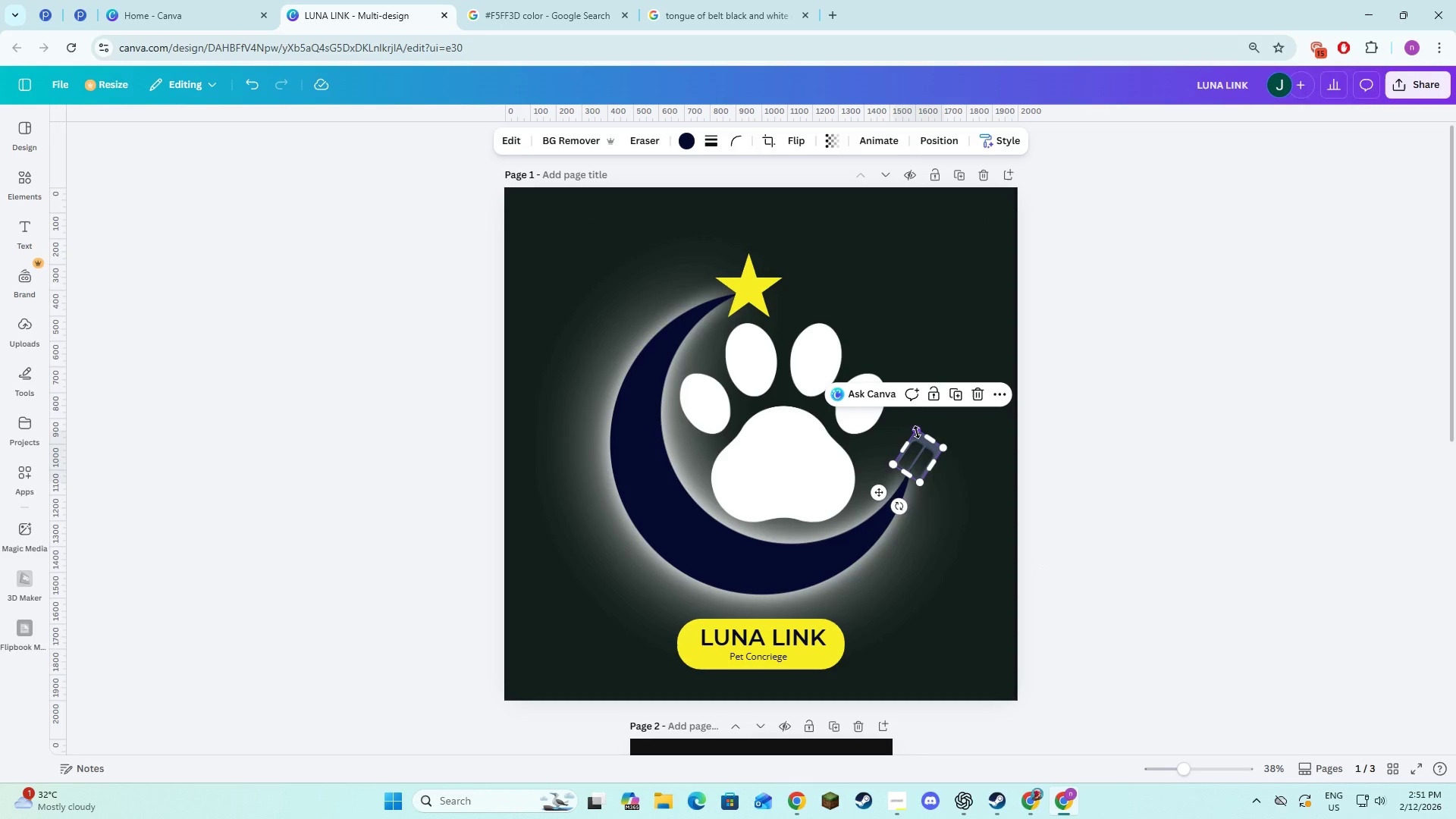 
left_click_drag(start_coordinate=[918, 432], to_coordinate=[919, 441])
 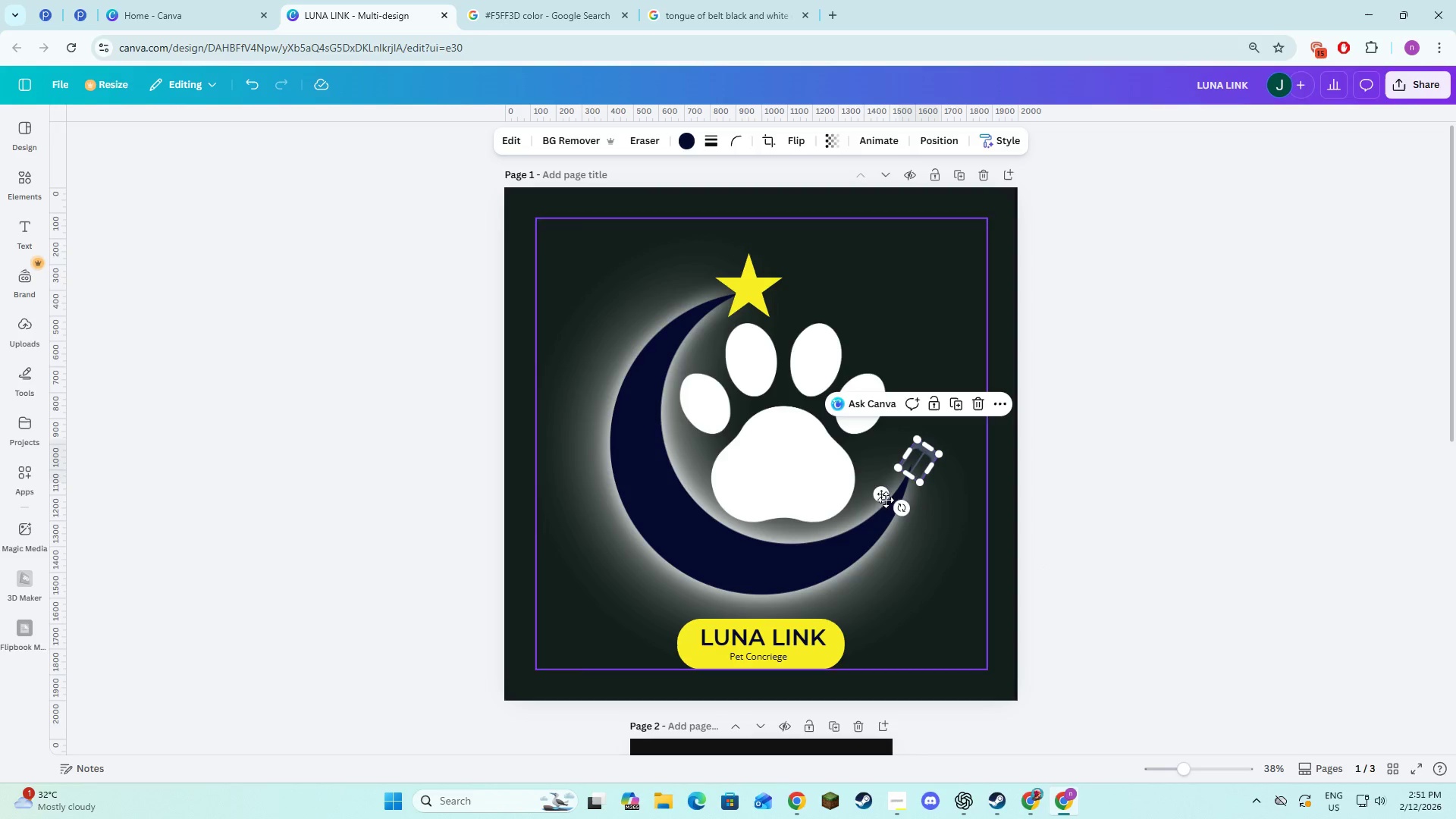 
left_click_drag(start_coordinate=[882, 494], to_coordinate=[882, 486])
 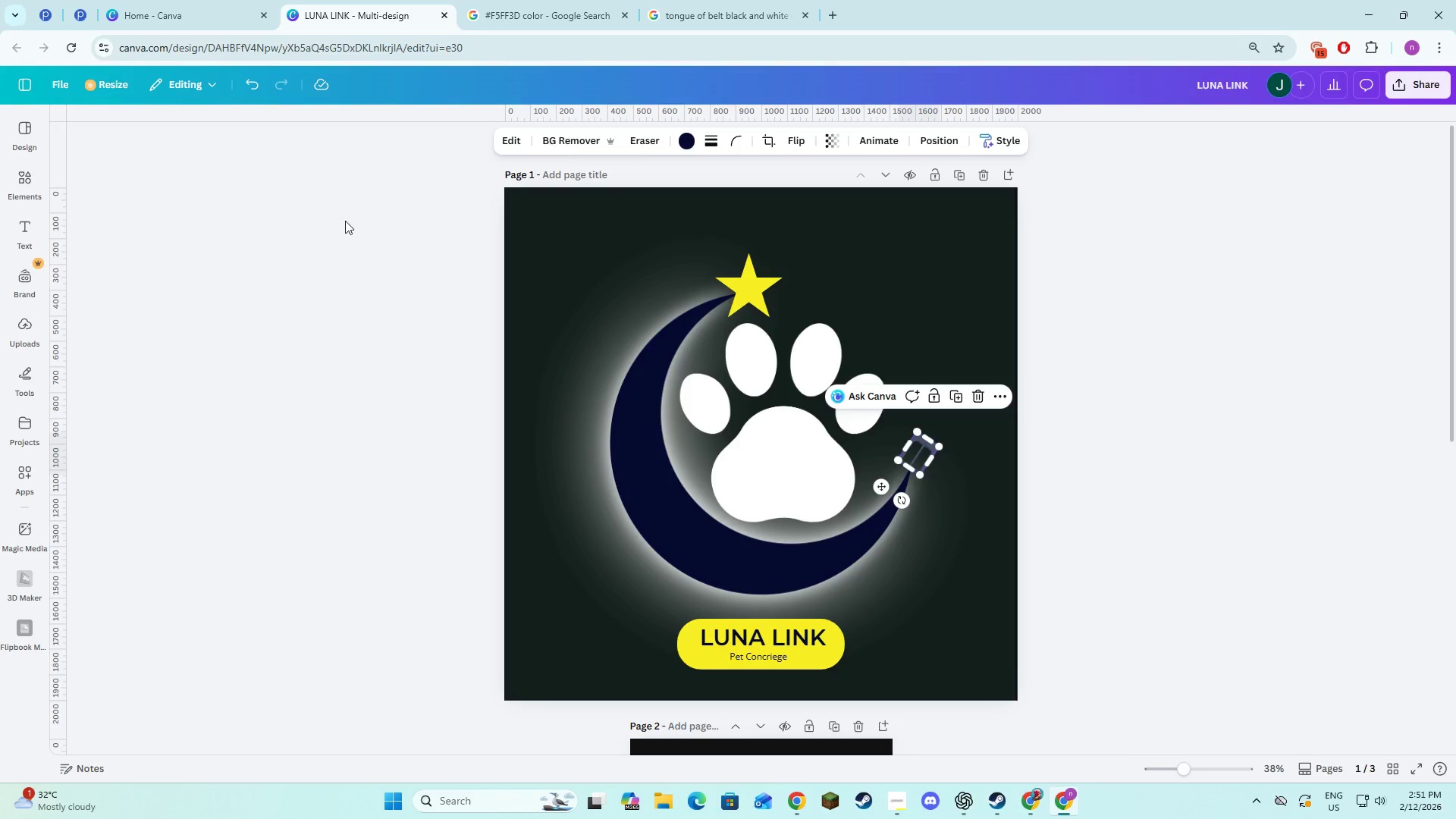 
left_click([18, 180])
 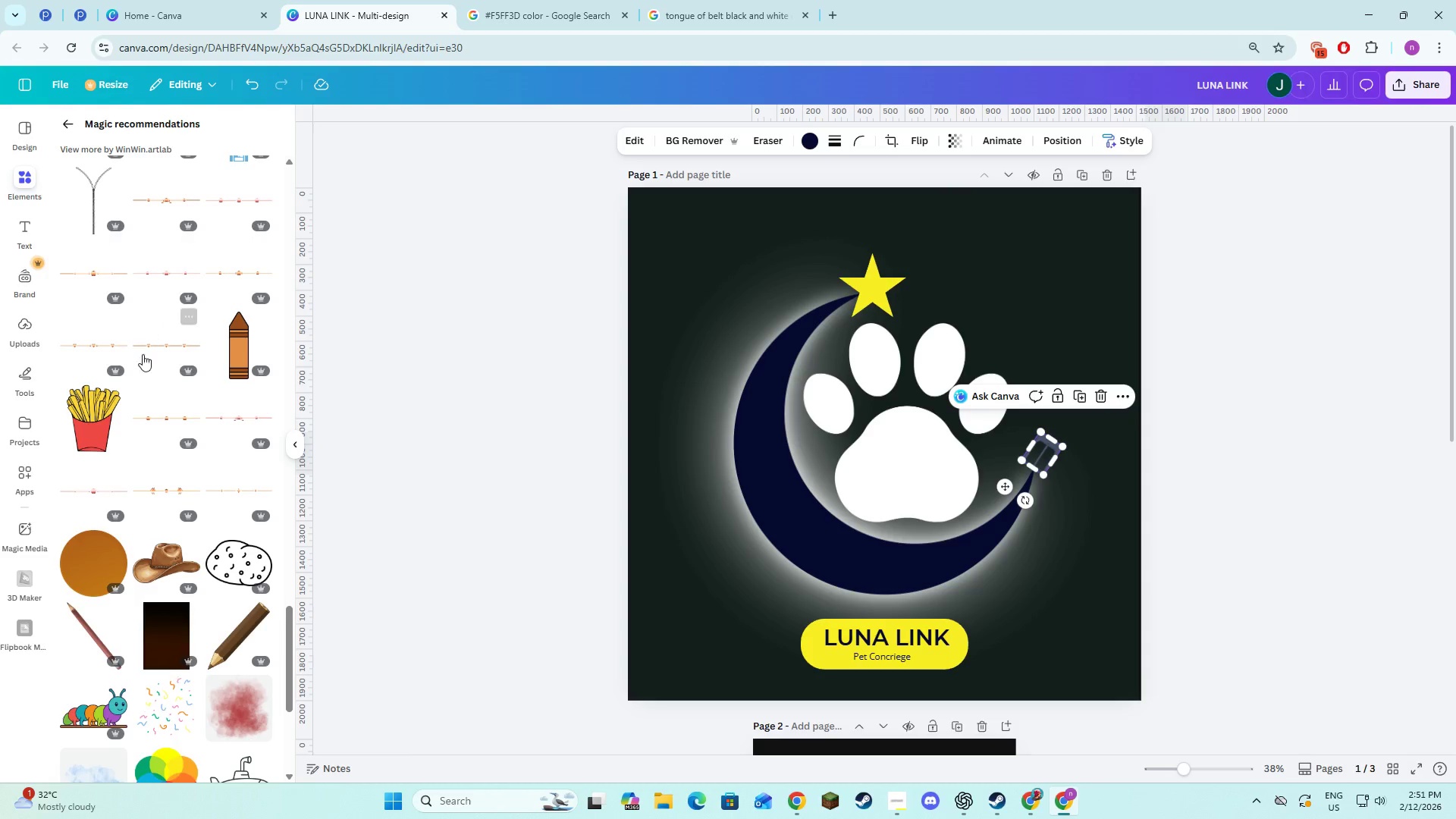 
scroll: coordinate [144, 364], scroll_direction: down, amount: 2.0
 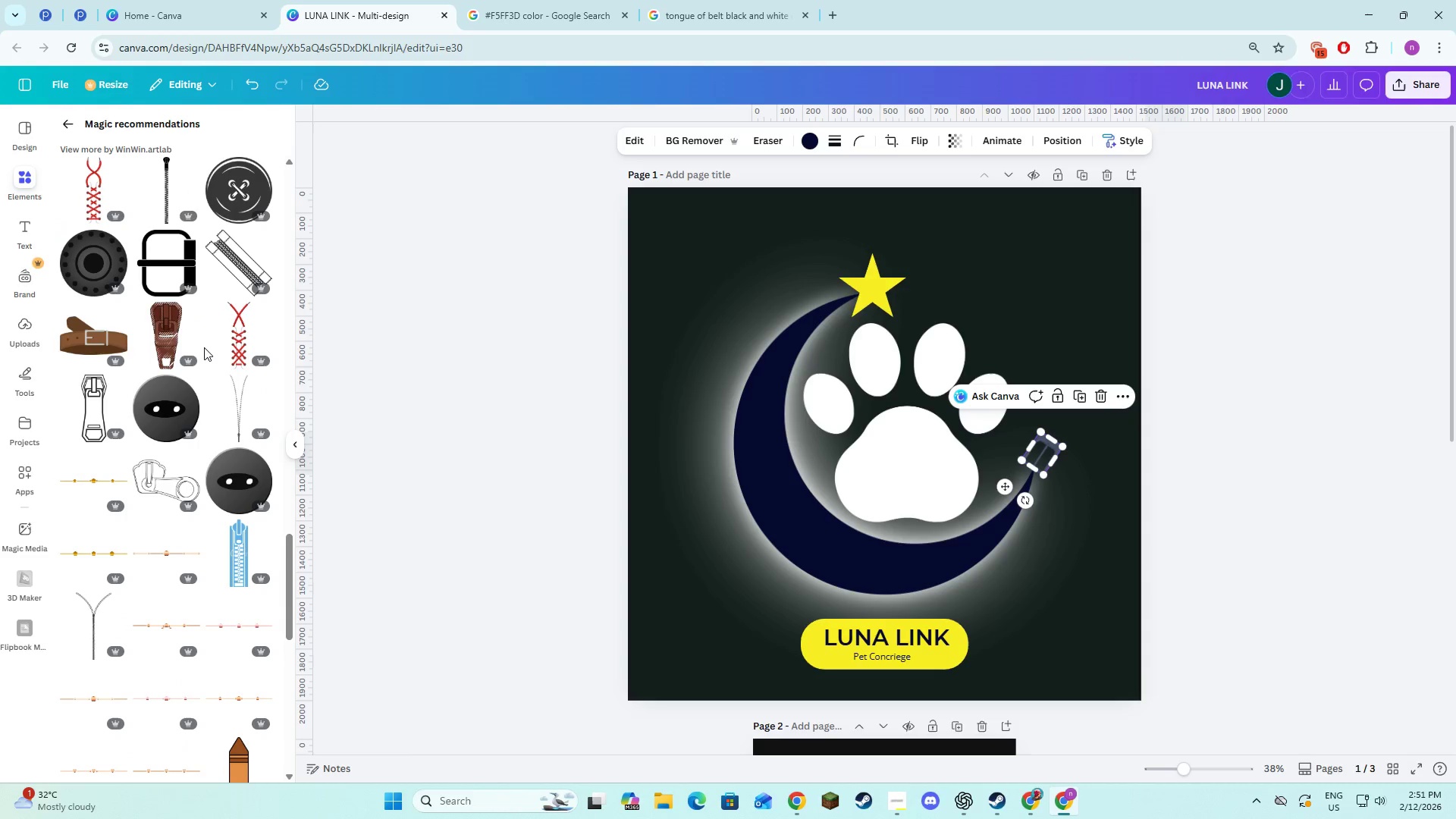 
mouse_move([230, 344])
 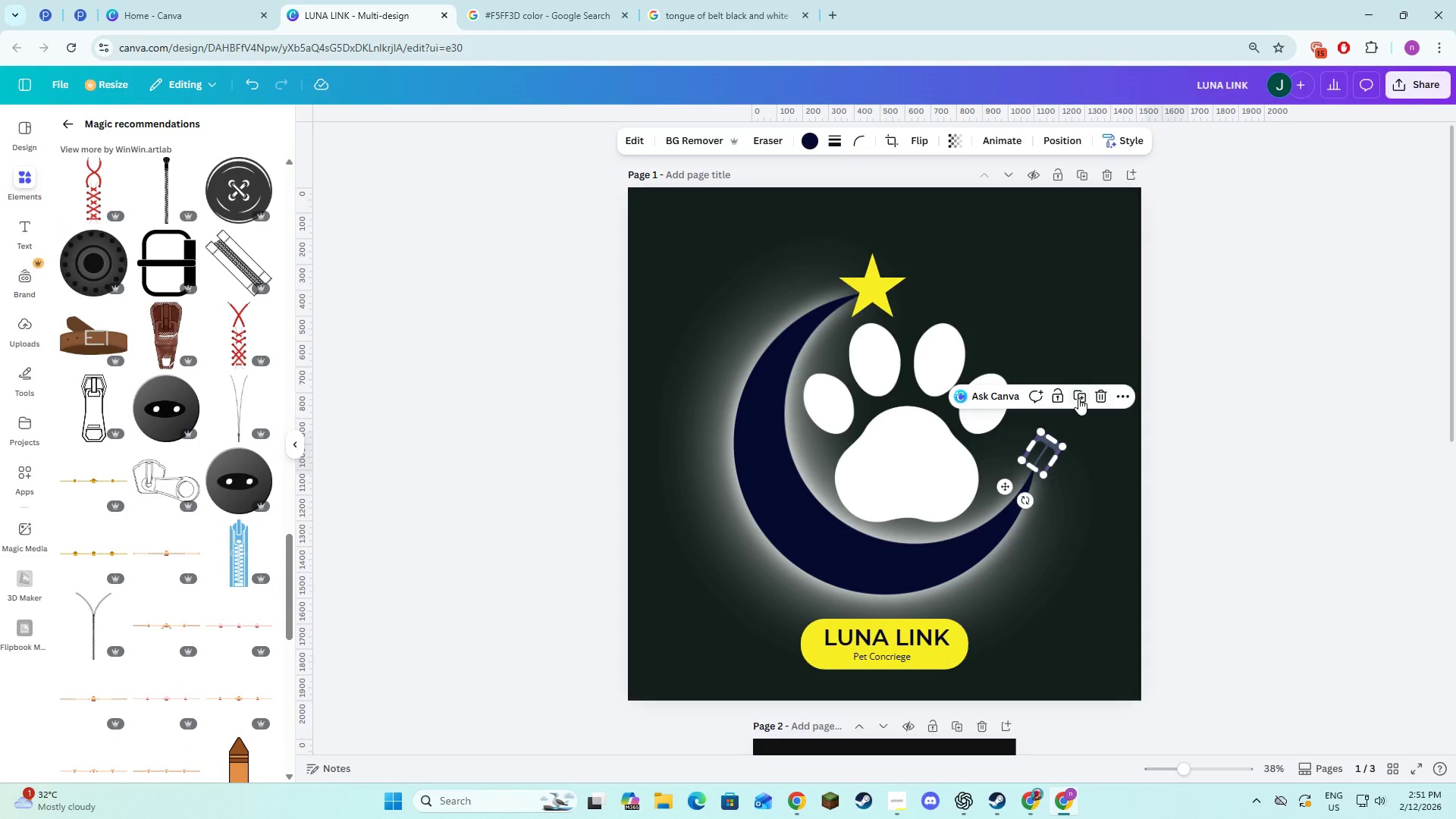 
left_click([1101, 392])
 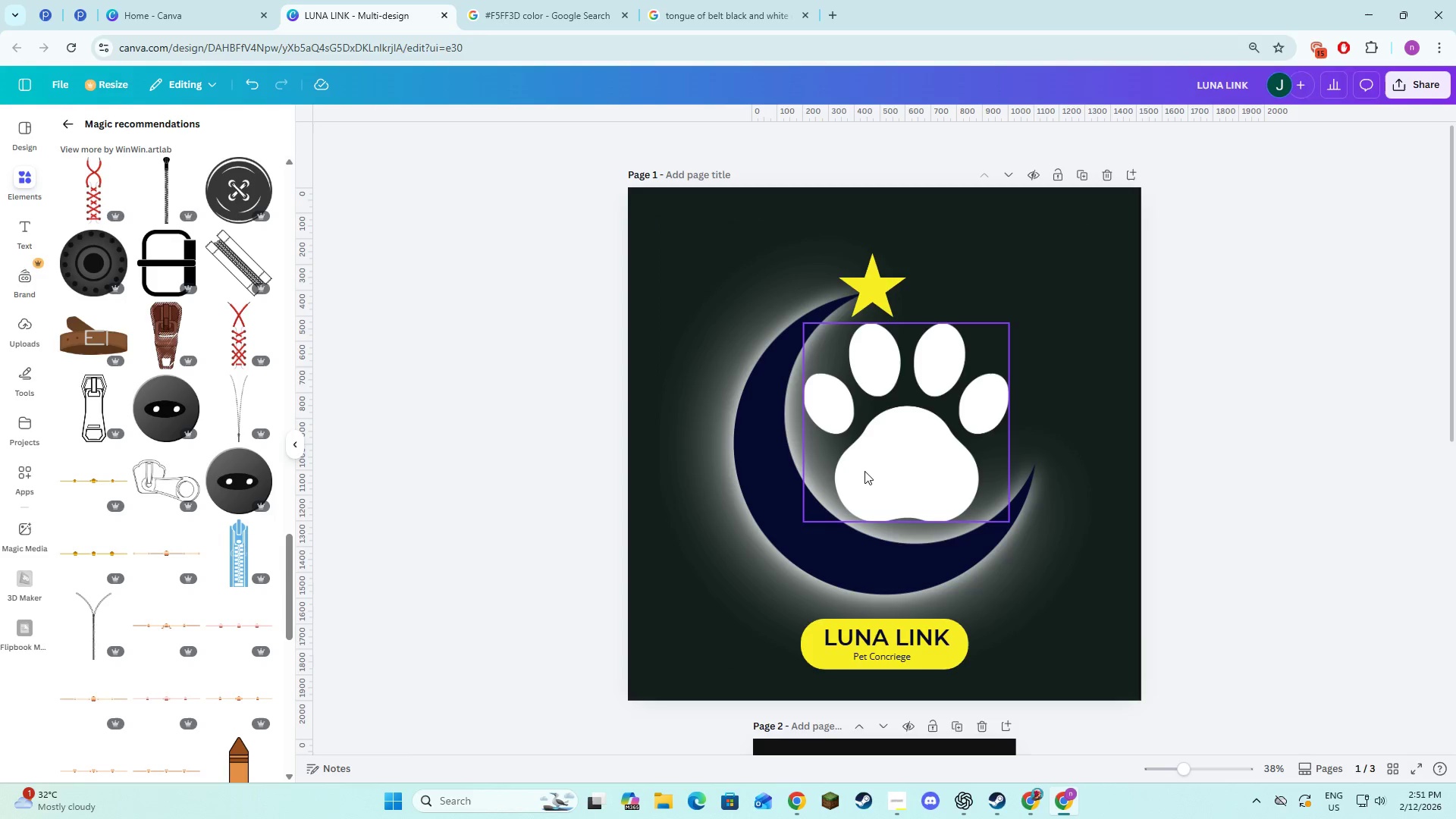 
left_click([179, 273])
 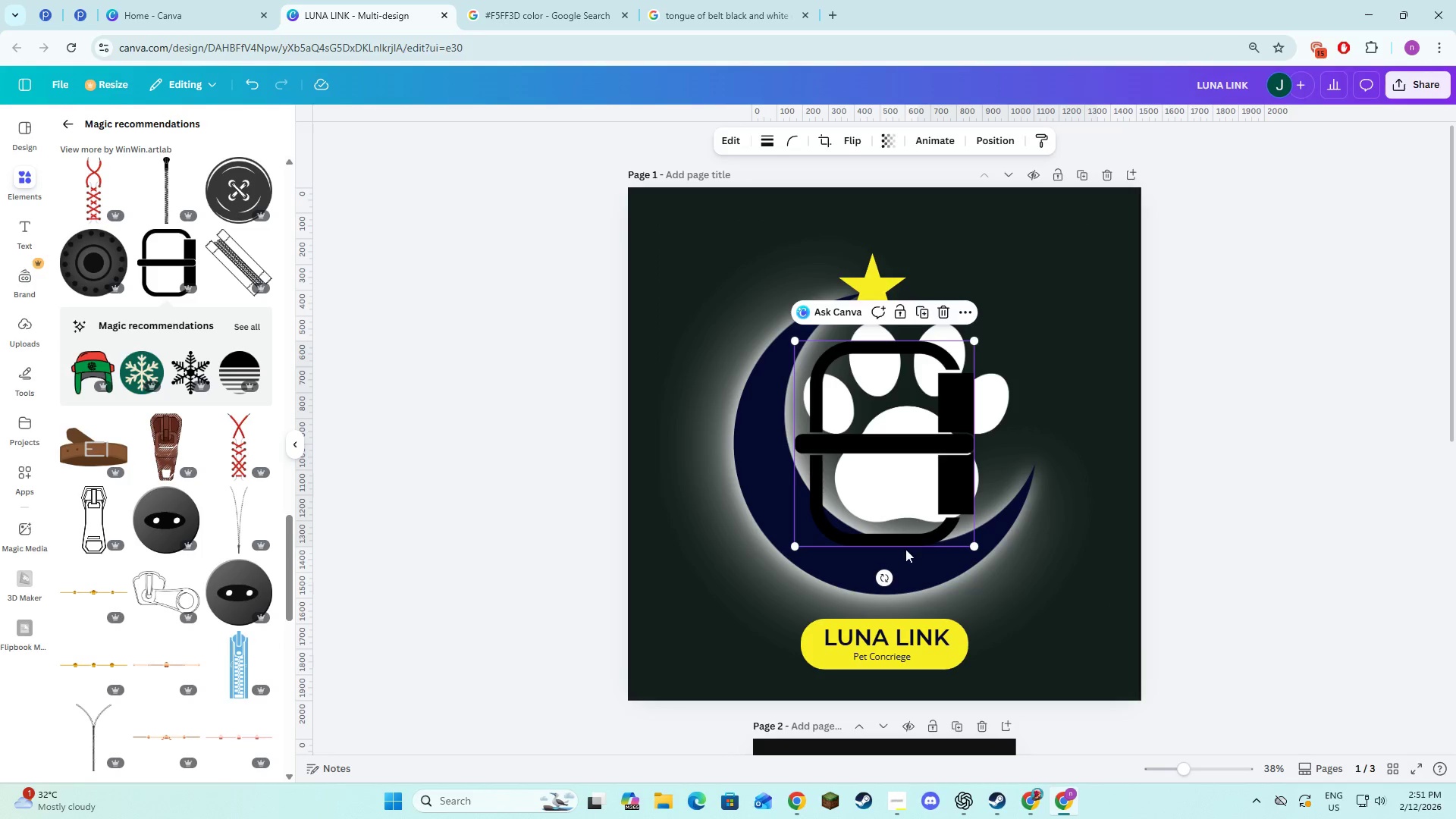 
left_click_drag(start_coordinate=[884, 573], to_coordinate=[776, 340])
 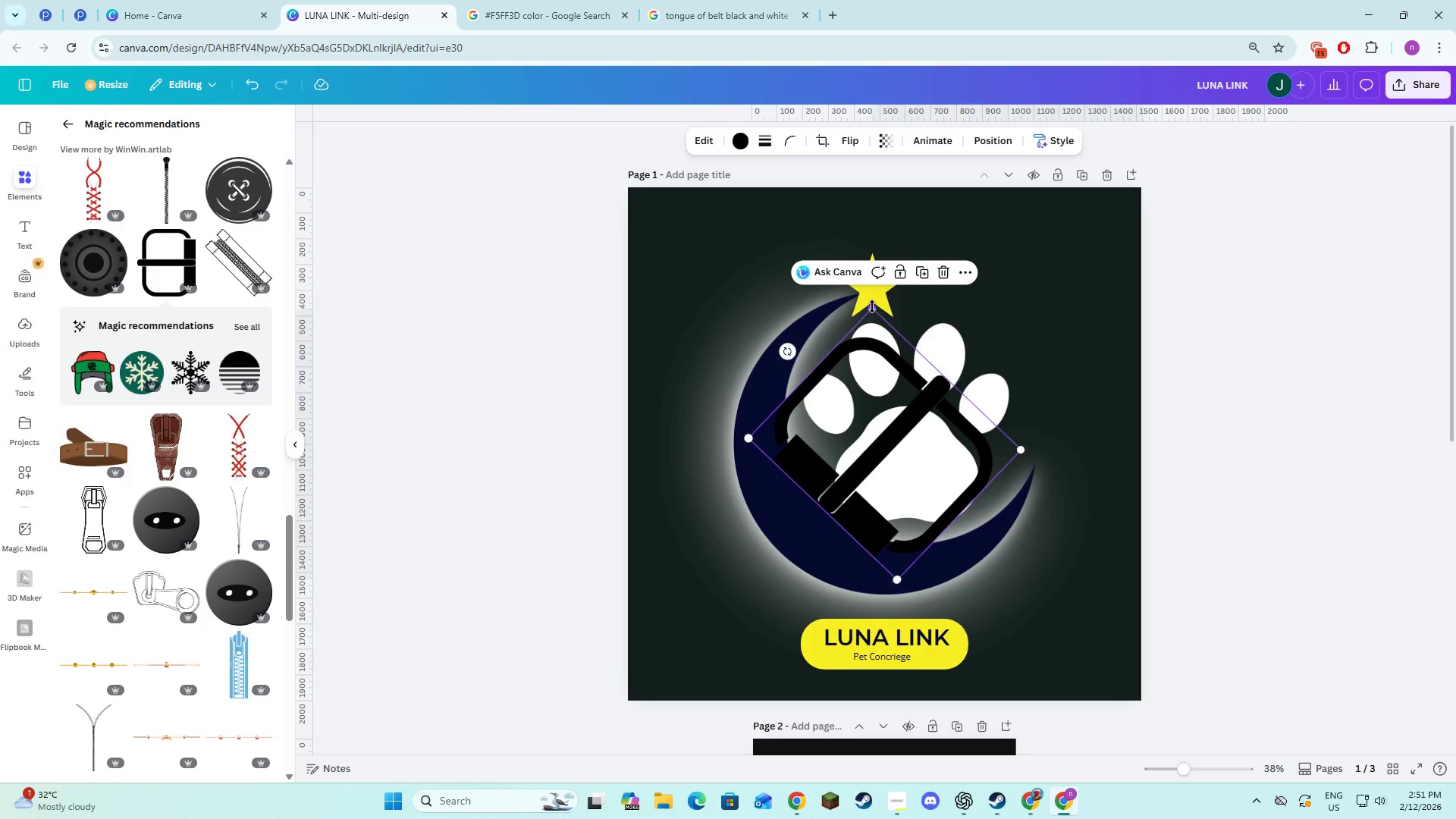 
left_click_drag(start_coordinate=[872, 307], to_coordinate=[896, 535])
 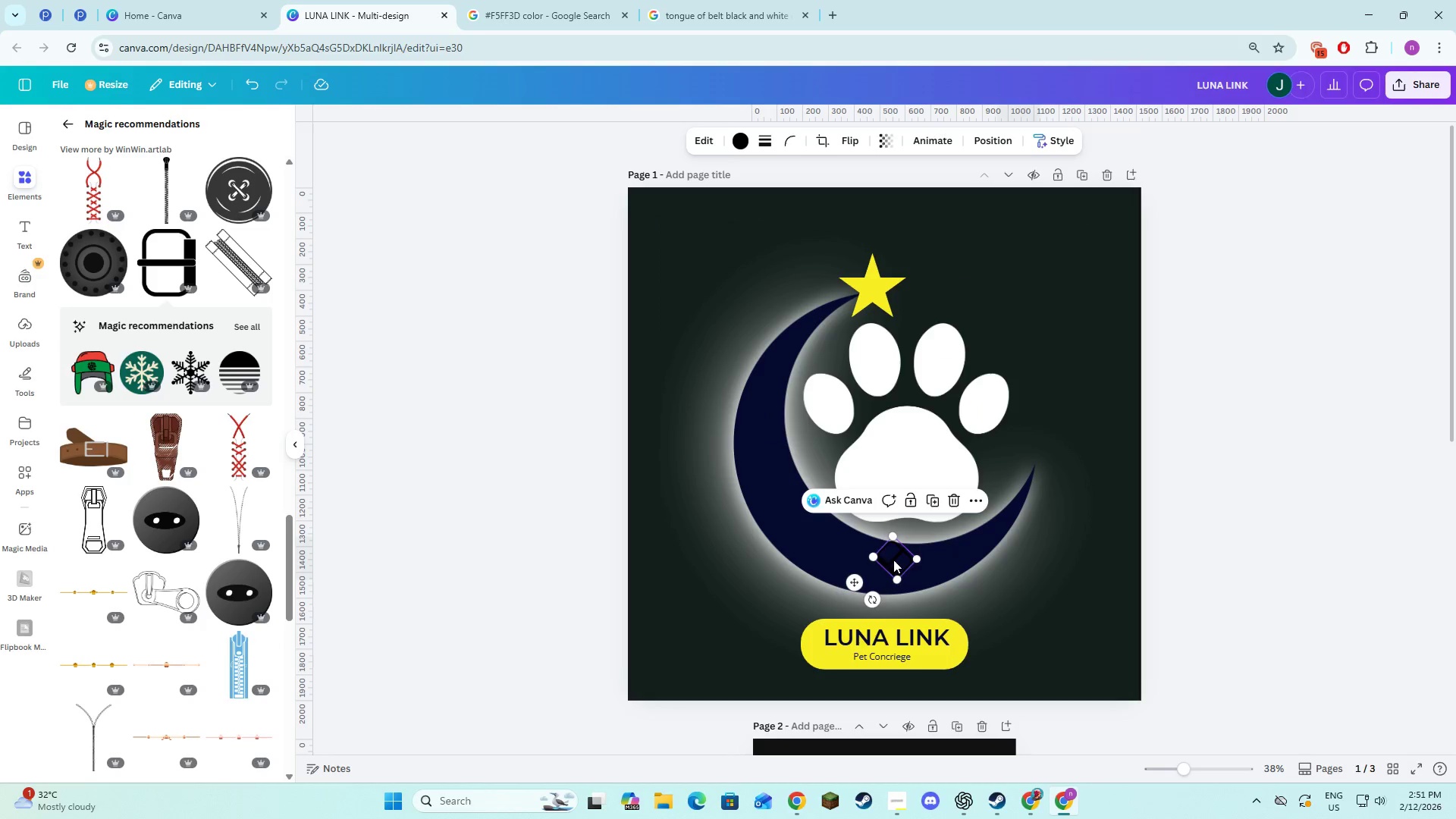 
left_click_drag(start_coordinate=[893, 560], to_coordinate=[1034, 470])
 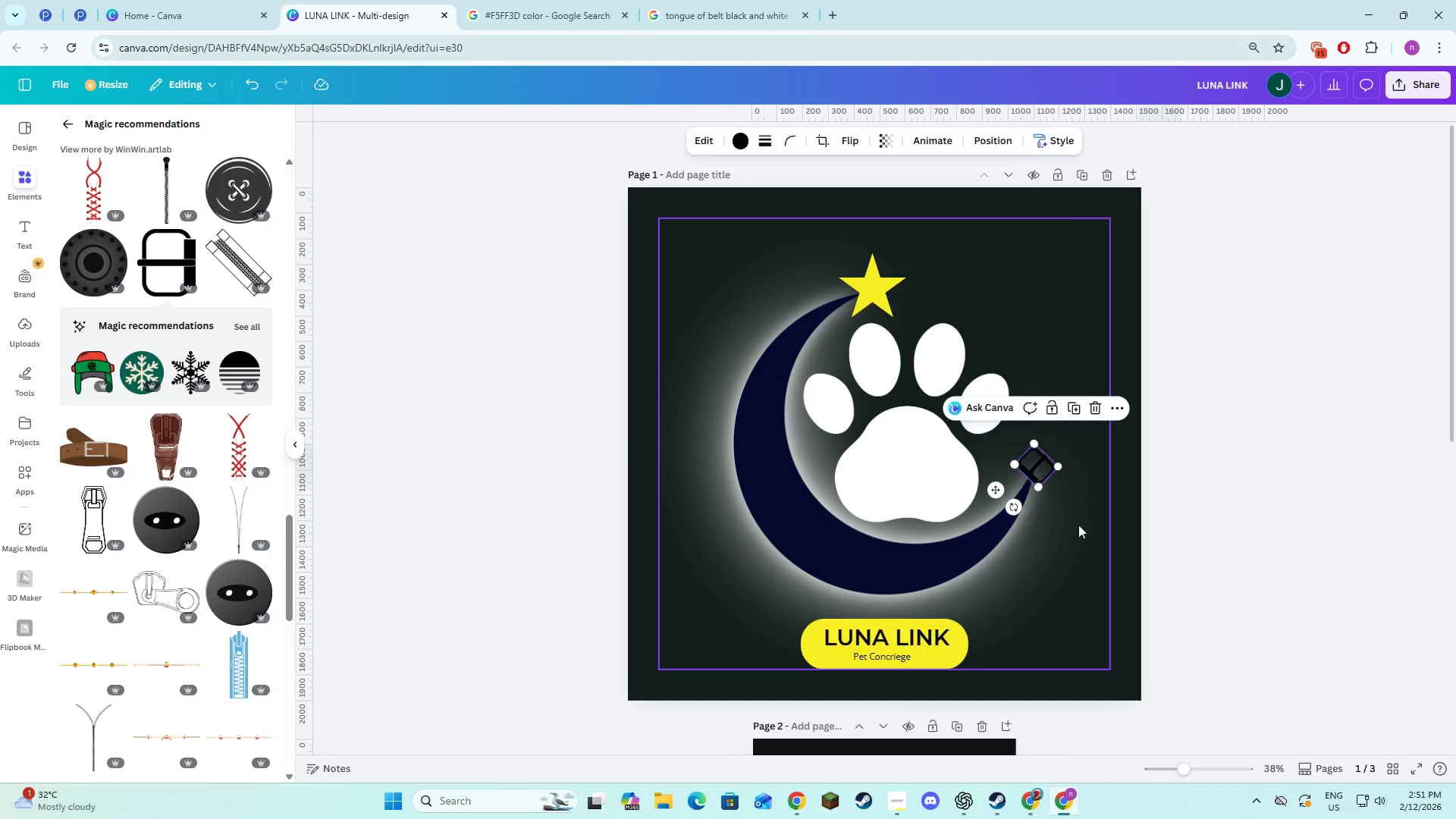 
left_click([1090, 527])
 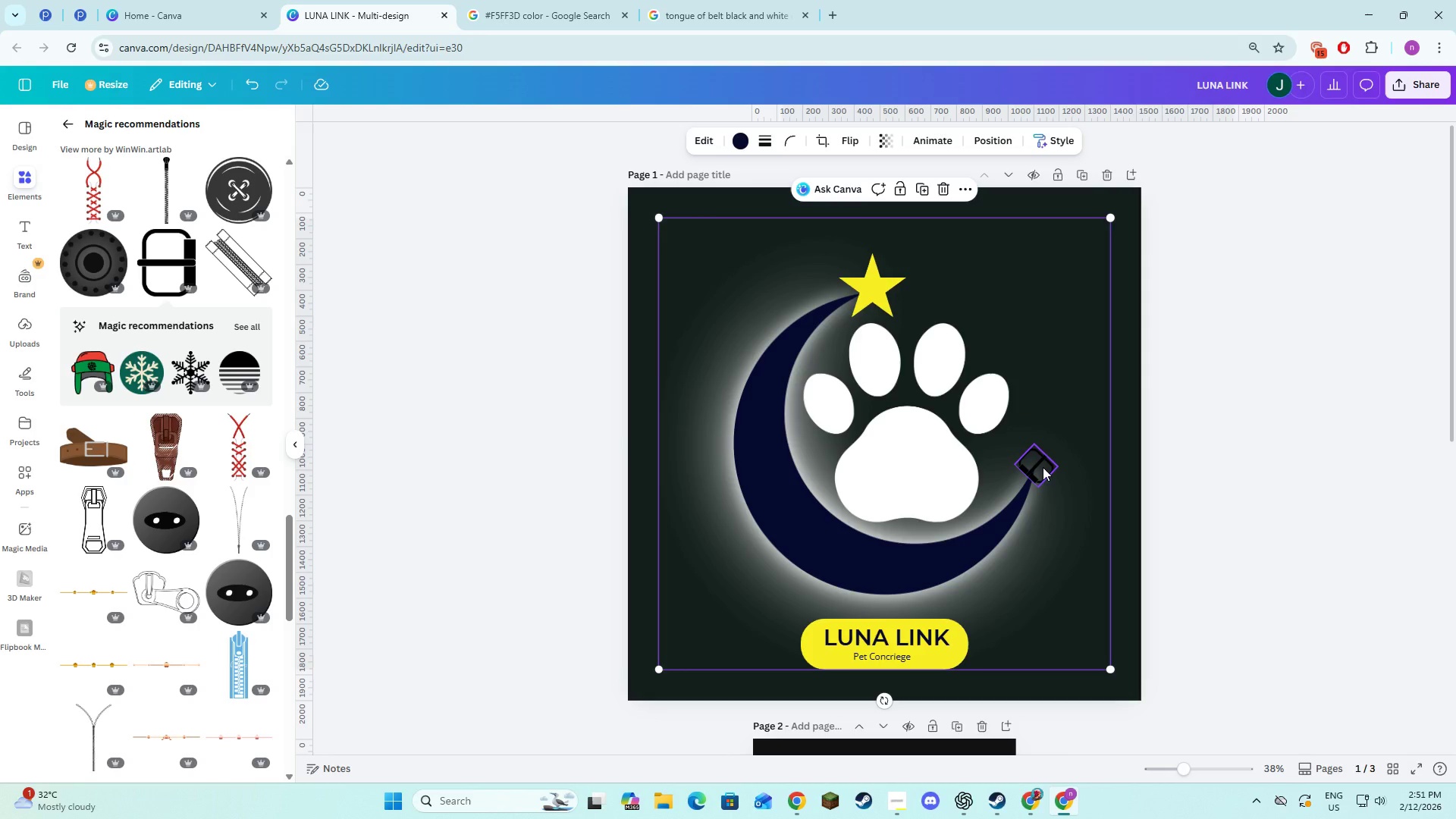 
left_click([1043, 467])
 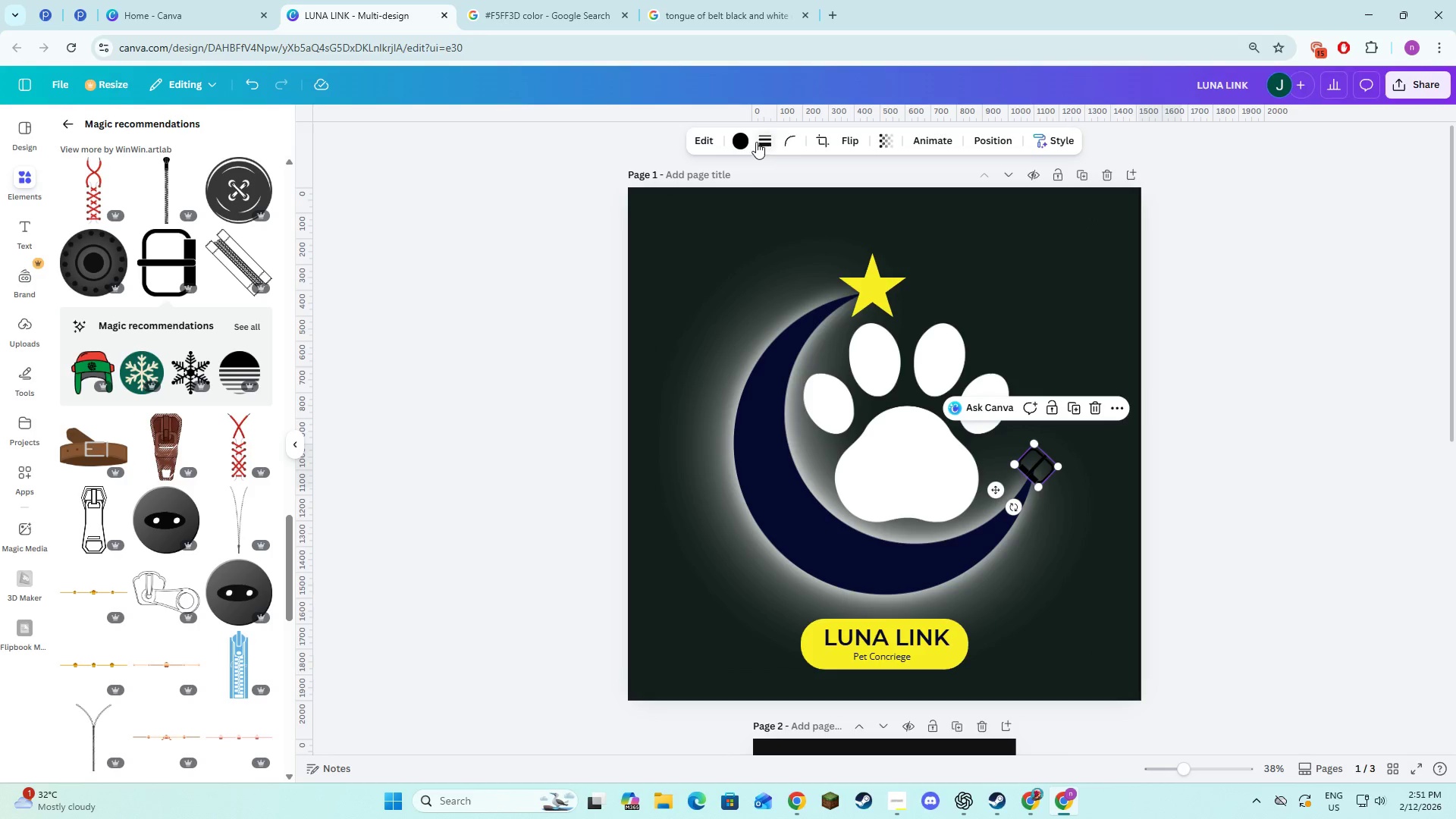 
left_click([751, 141])
 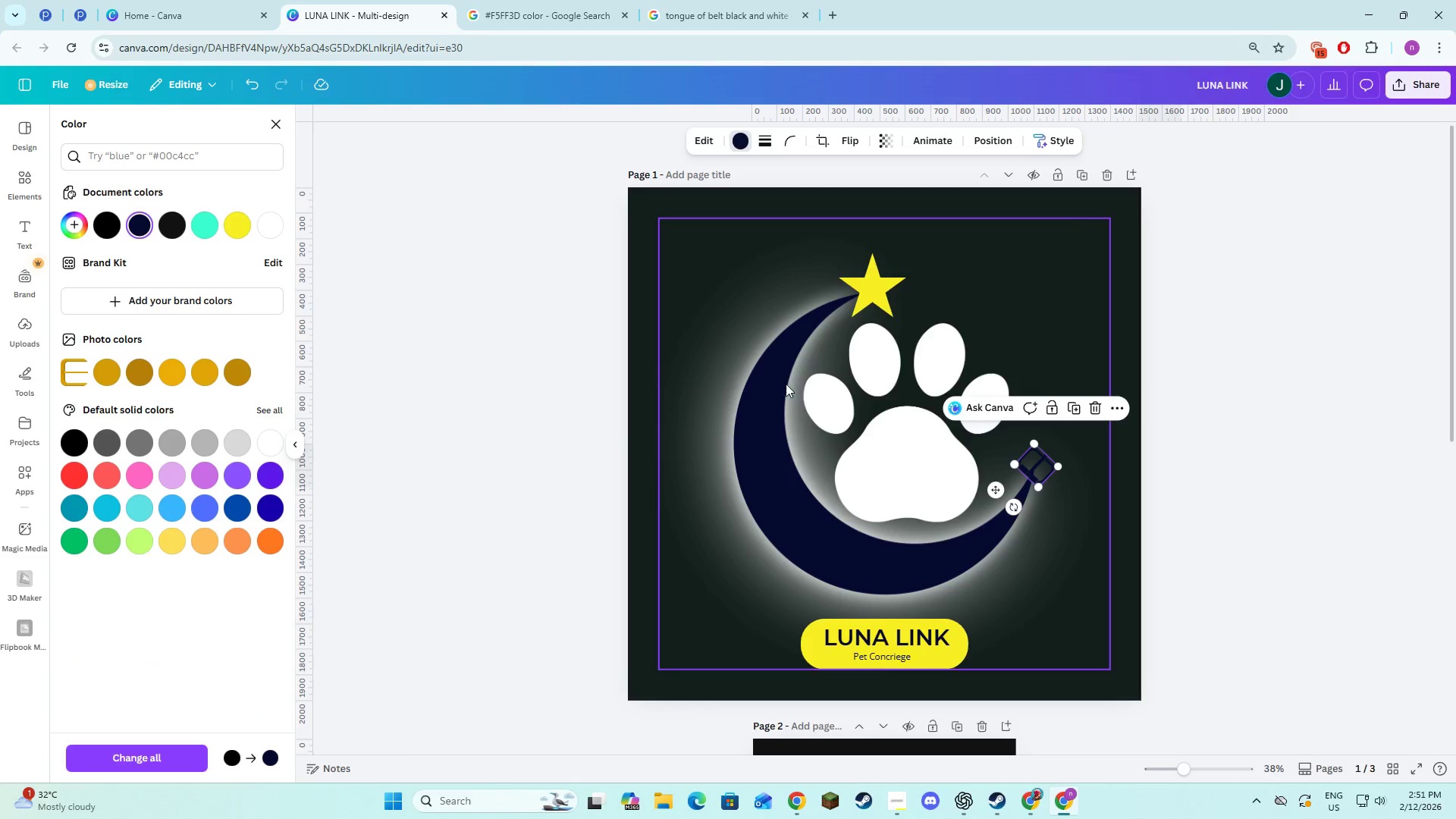 
left_click([1090, 541])
 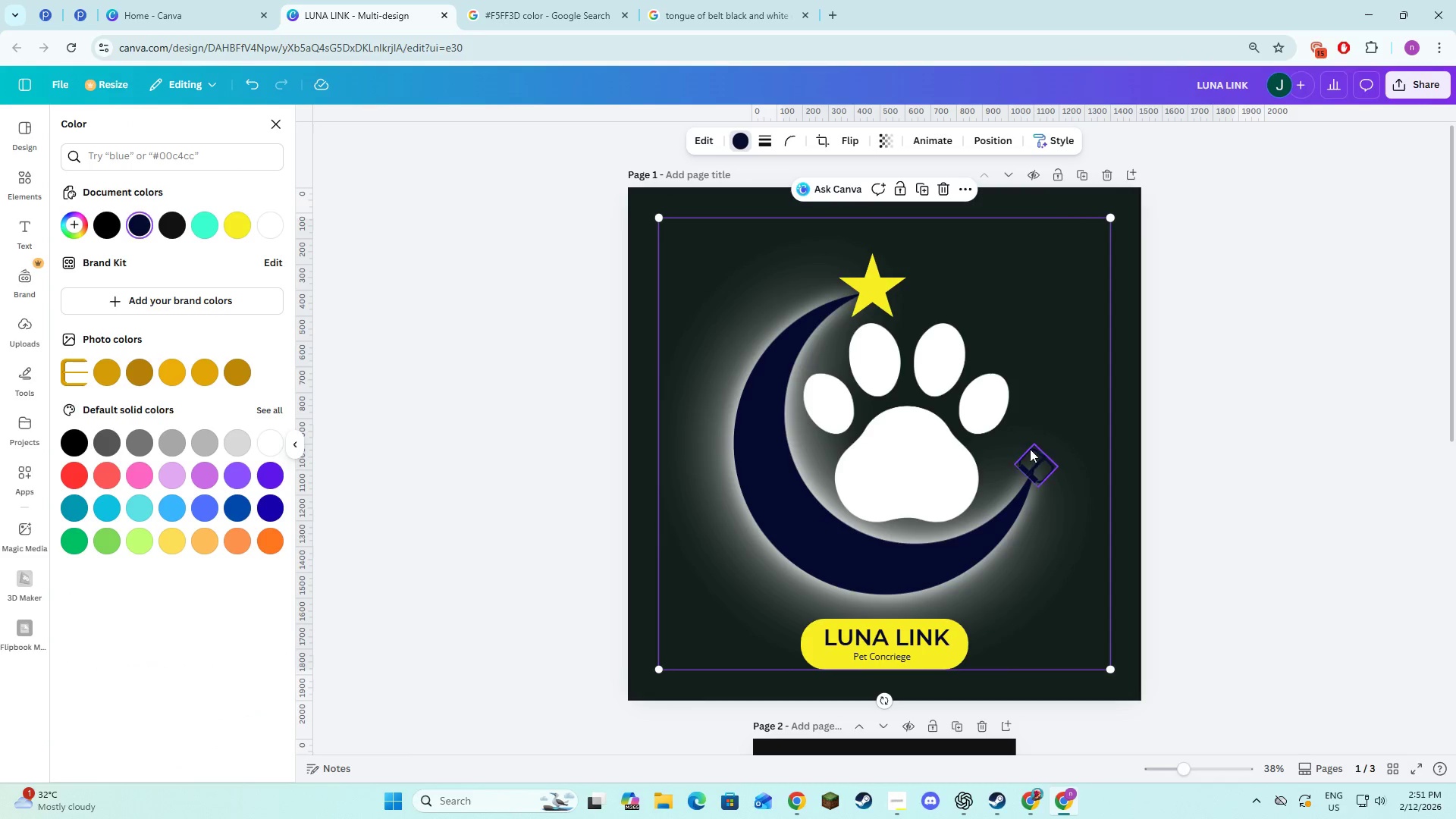 
left_click([1030, 457])
 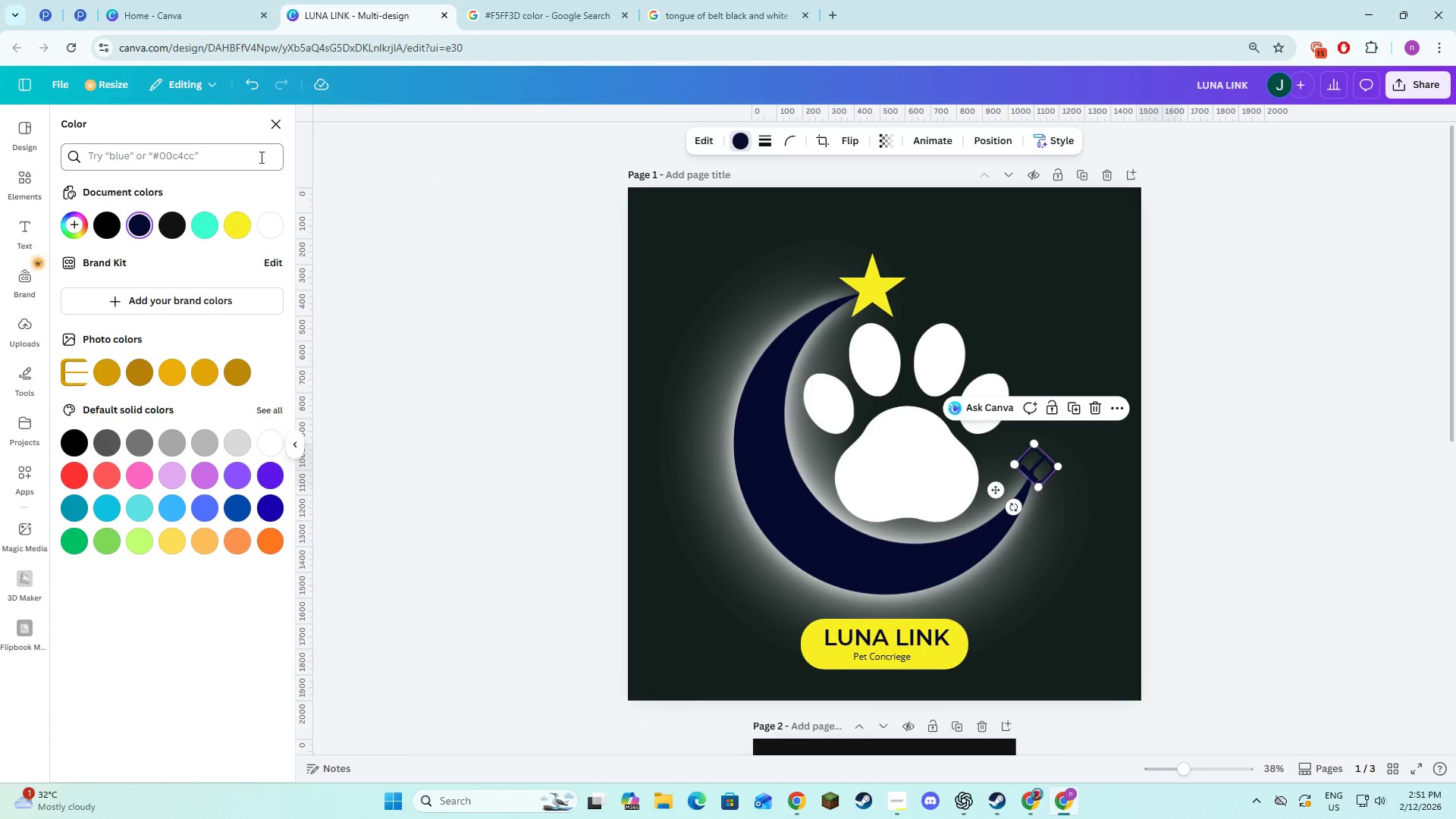 
left_click([243, 230])
 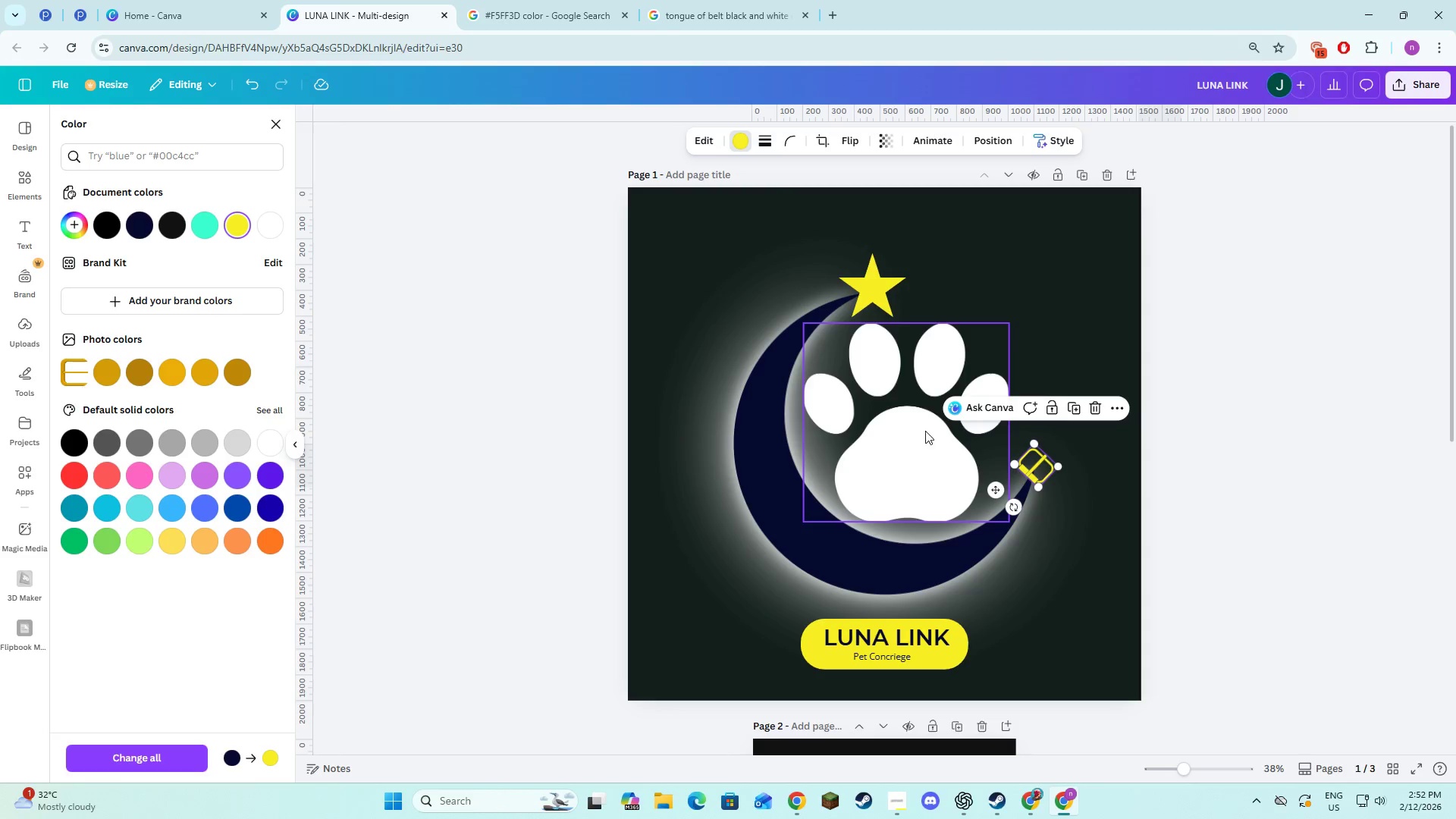 
left_click([1088, 550])
 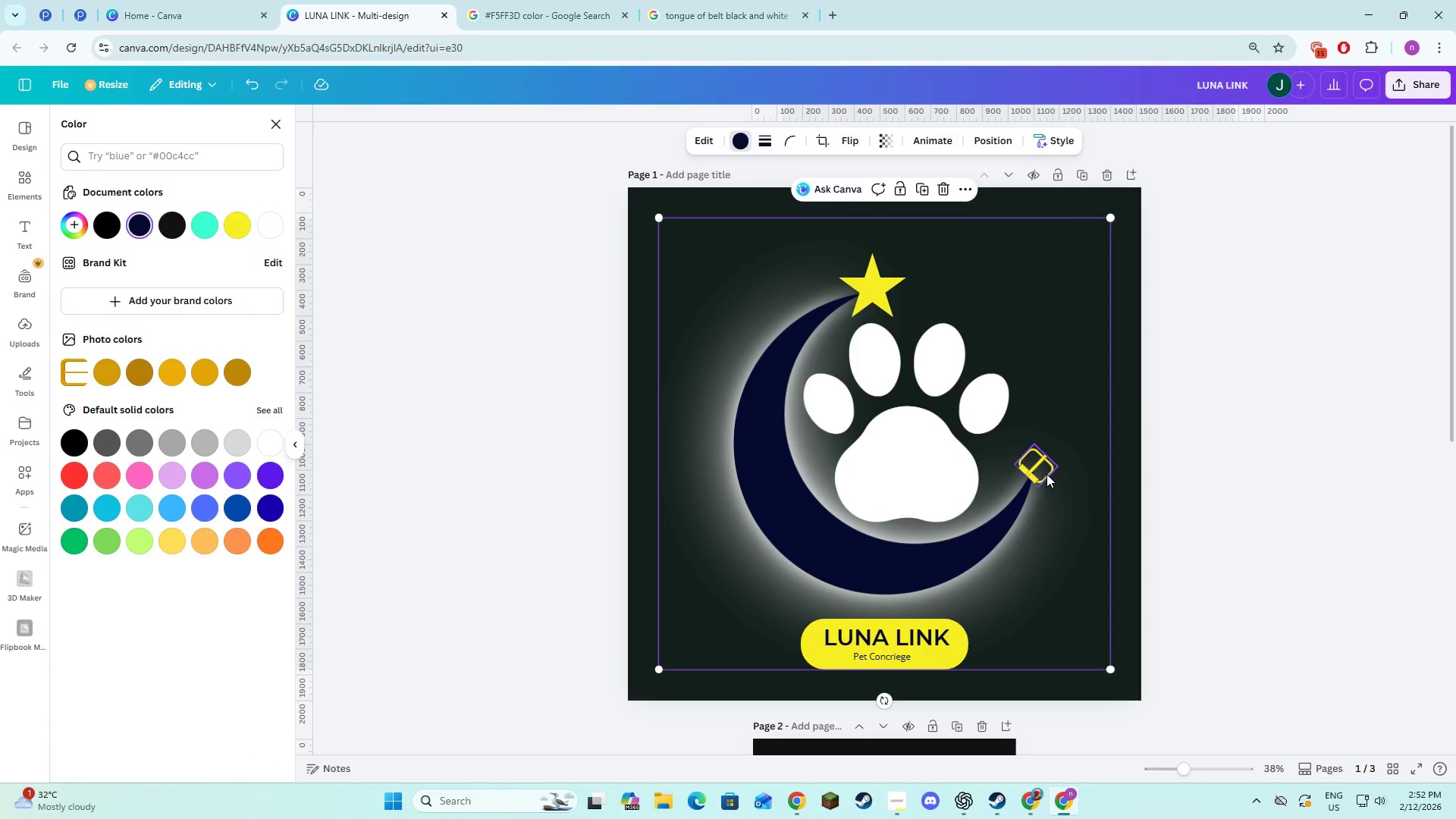 
left_click([1046, 474])
 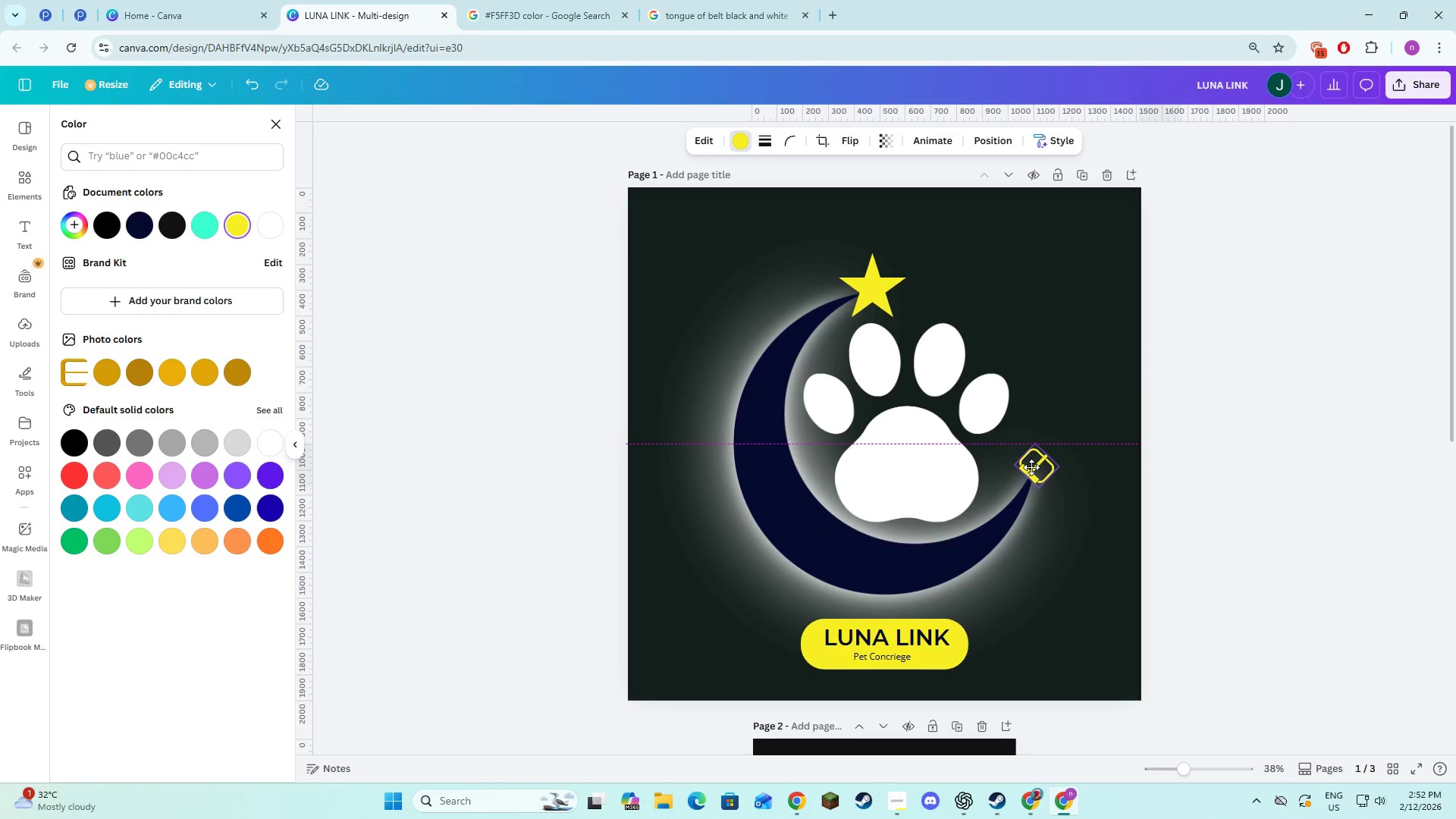 
left_click([1076, 498])
 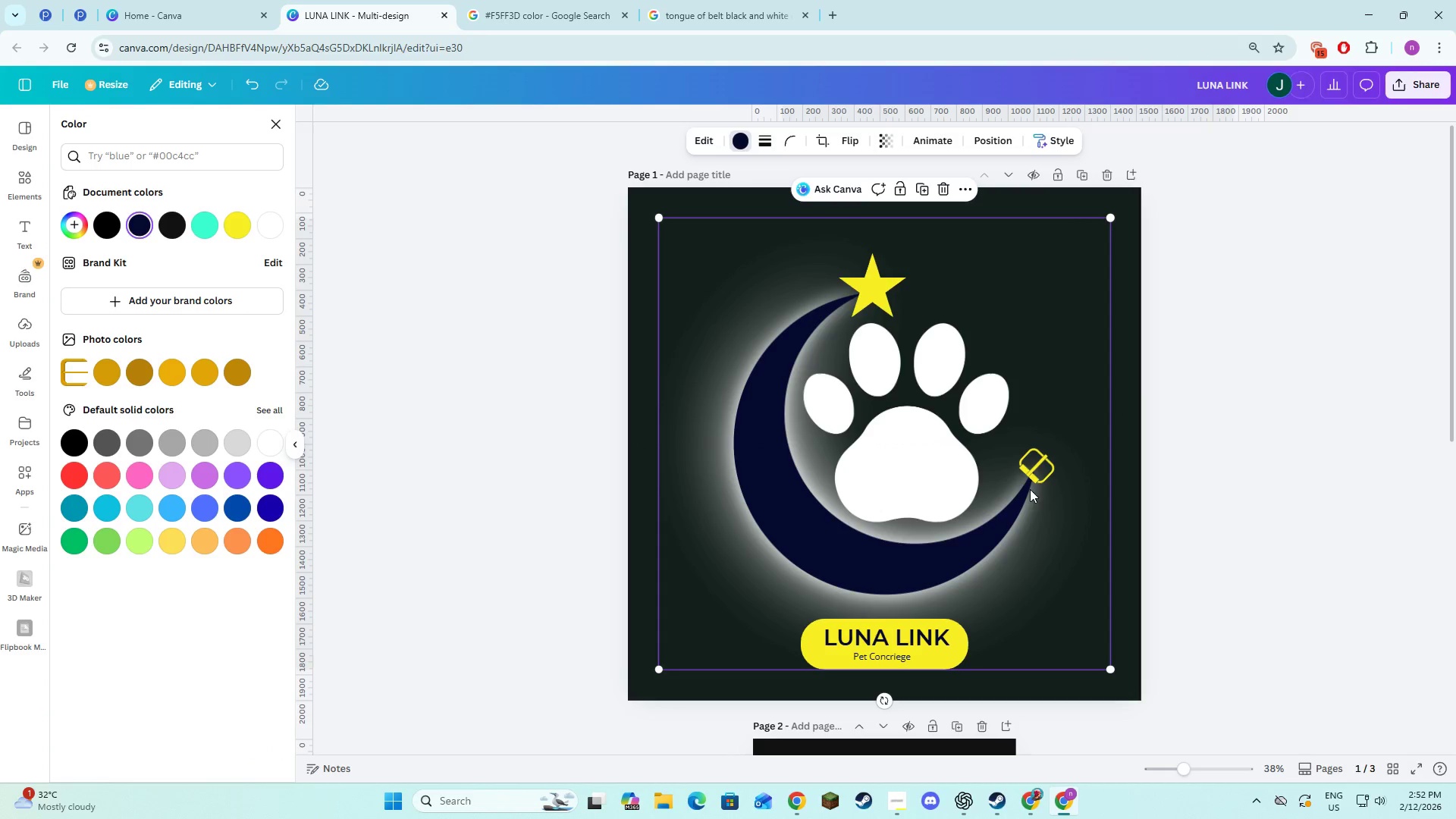 
left_click([1021, 470])
 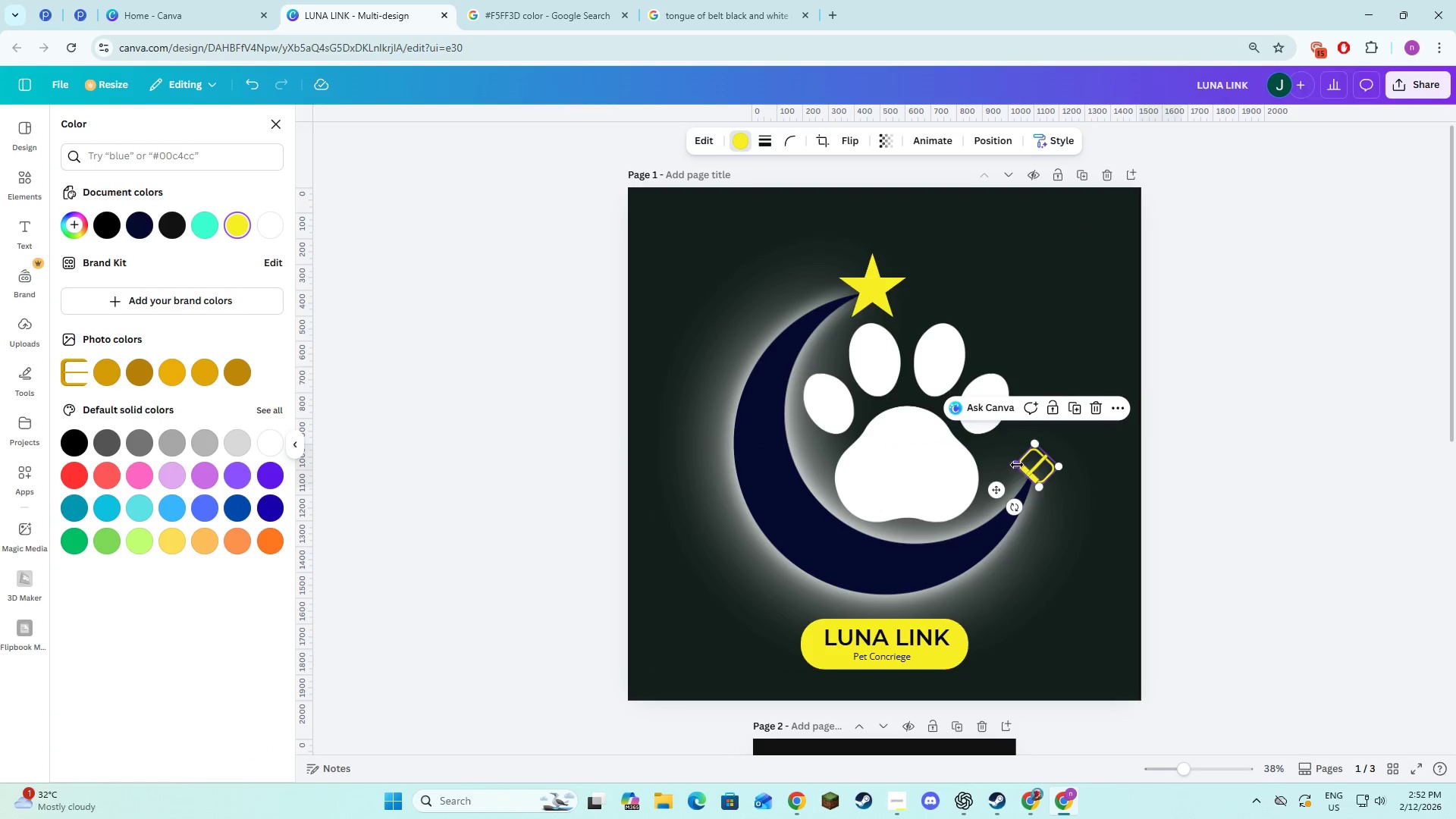 
left_click_drag(start_coordinate=[1017, 464], to_coordinate=[1020, 470])
 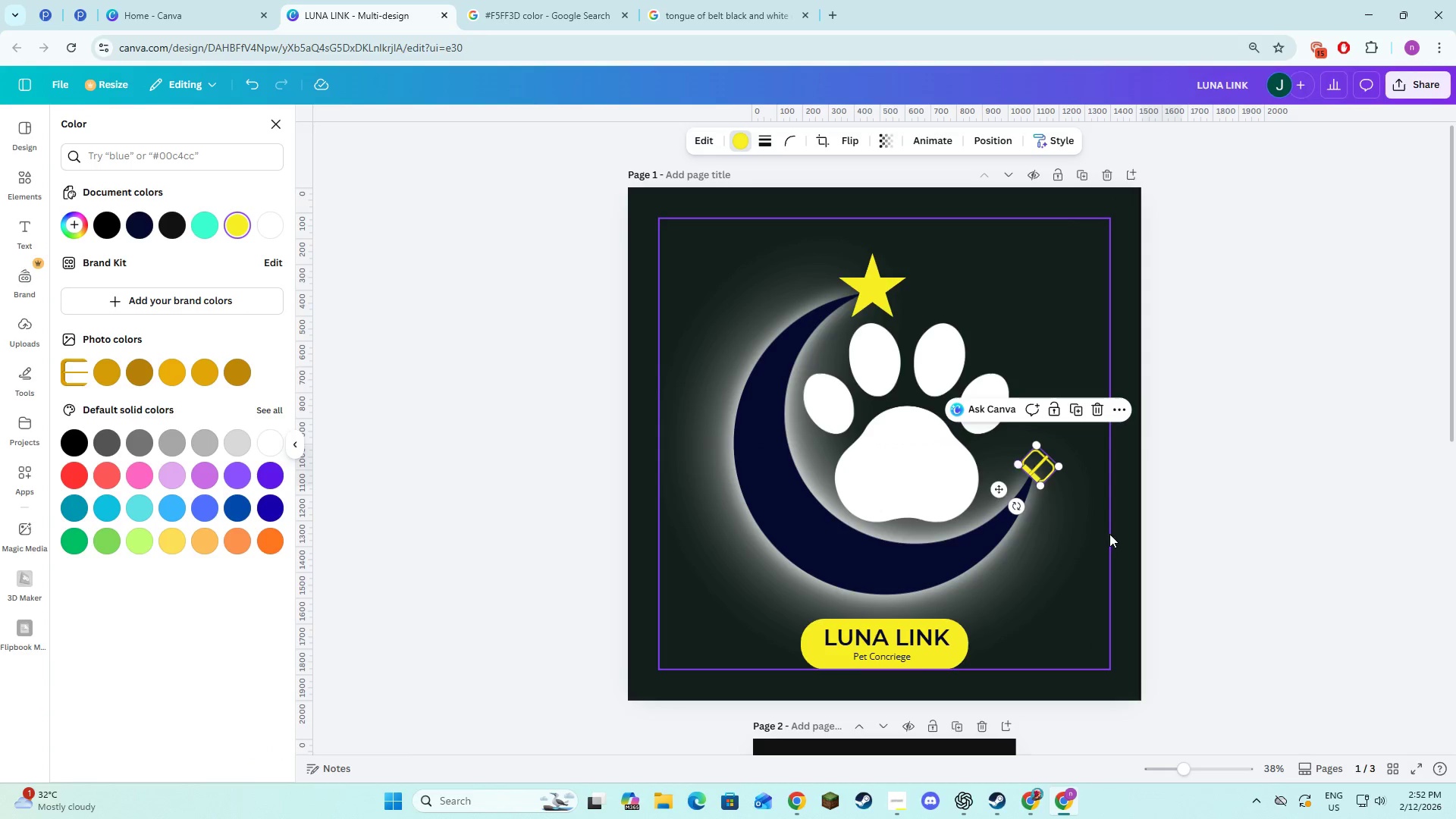 
left_click([1109, 534])
 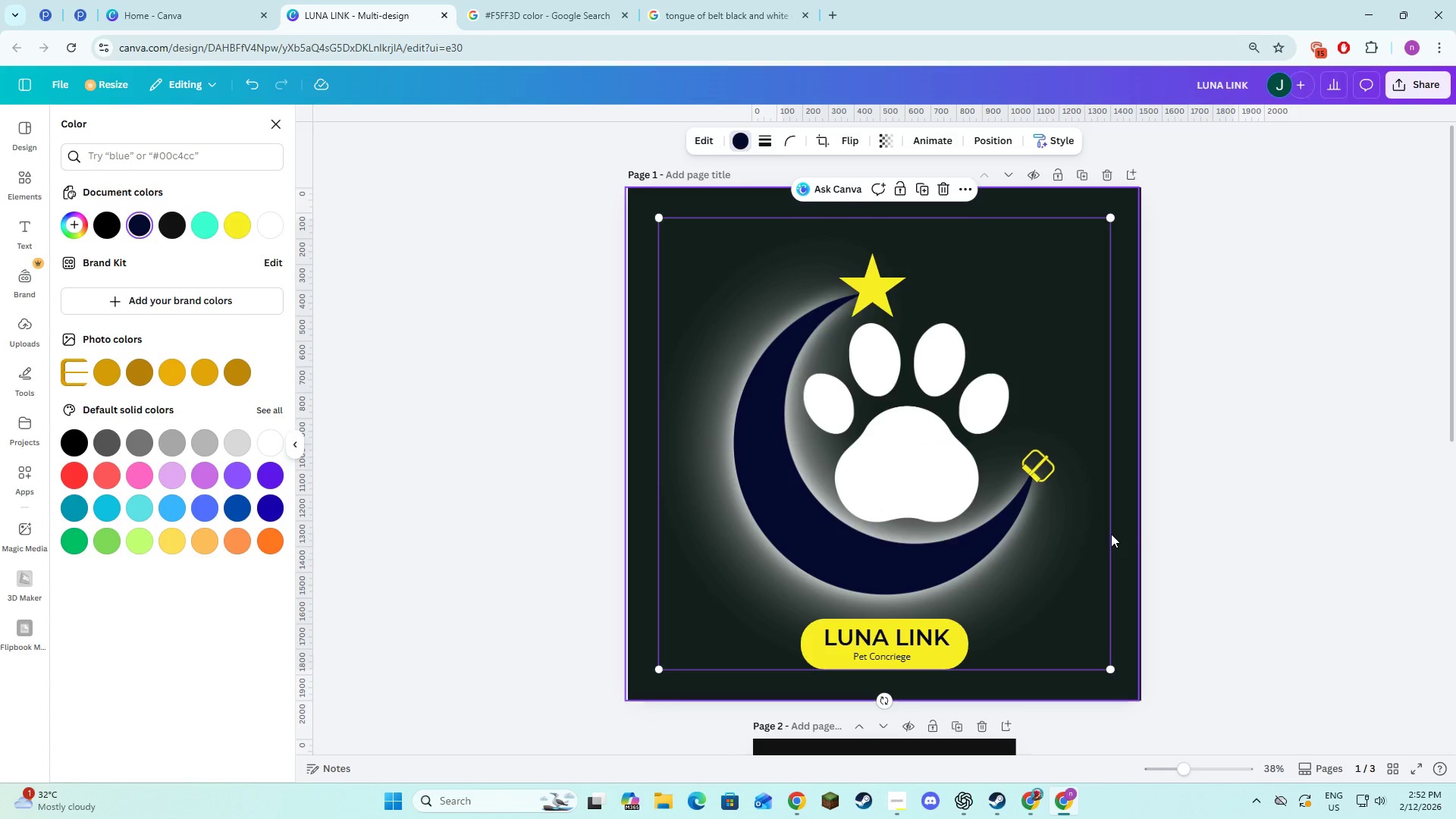 
wait(6.91)
 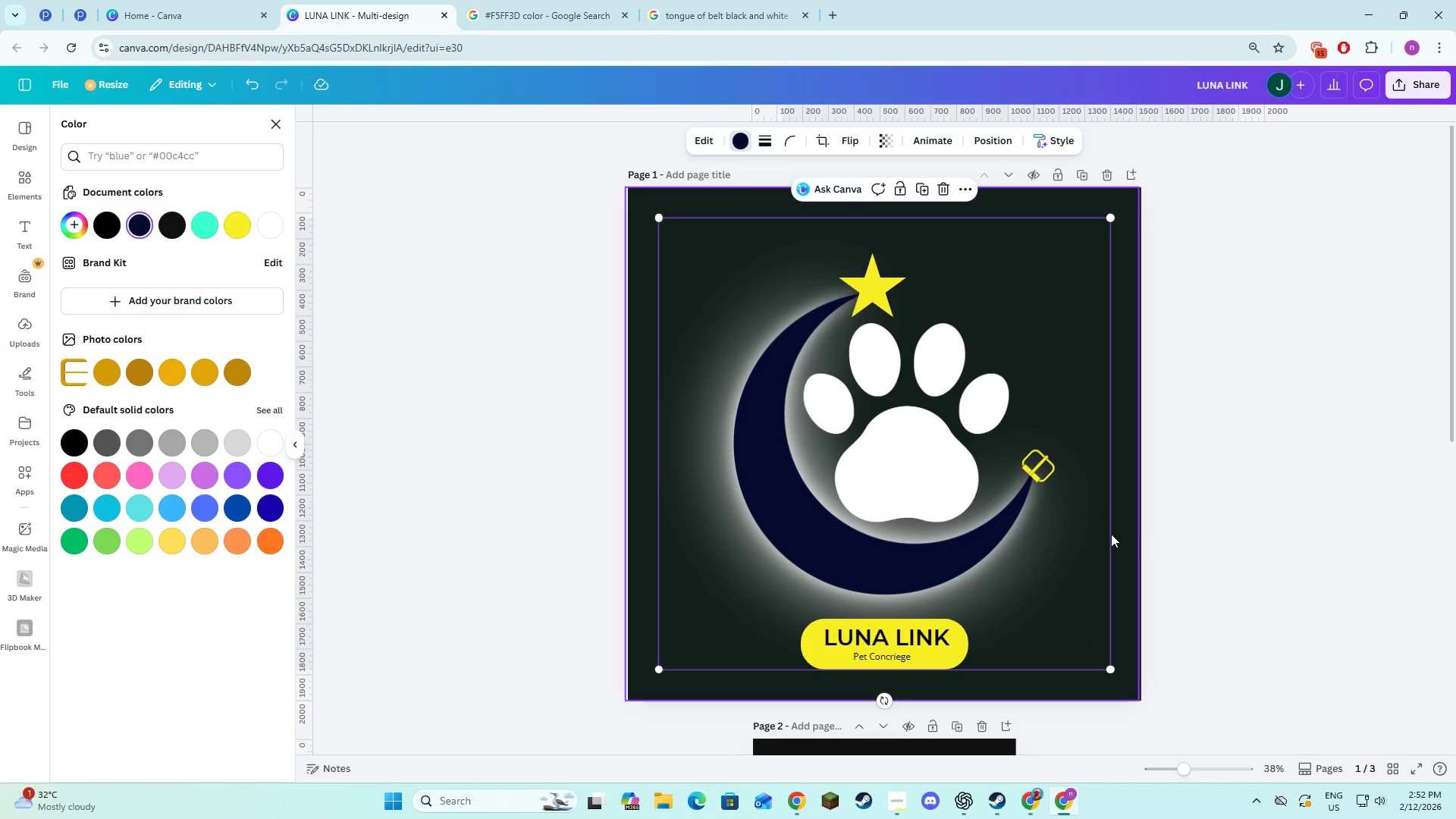 
left_click([1228, 532])
 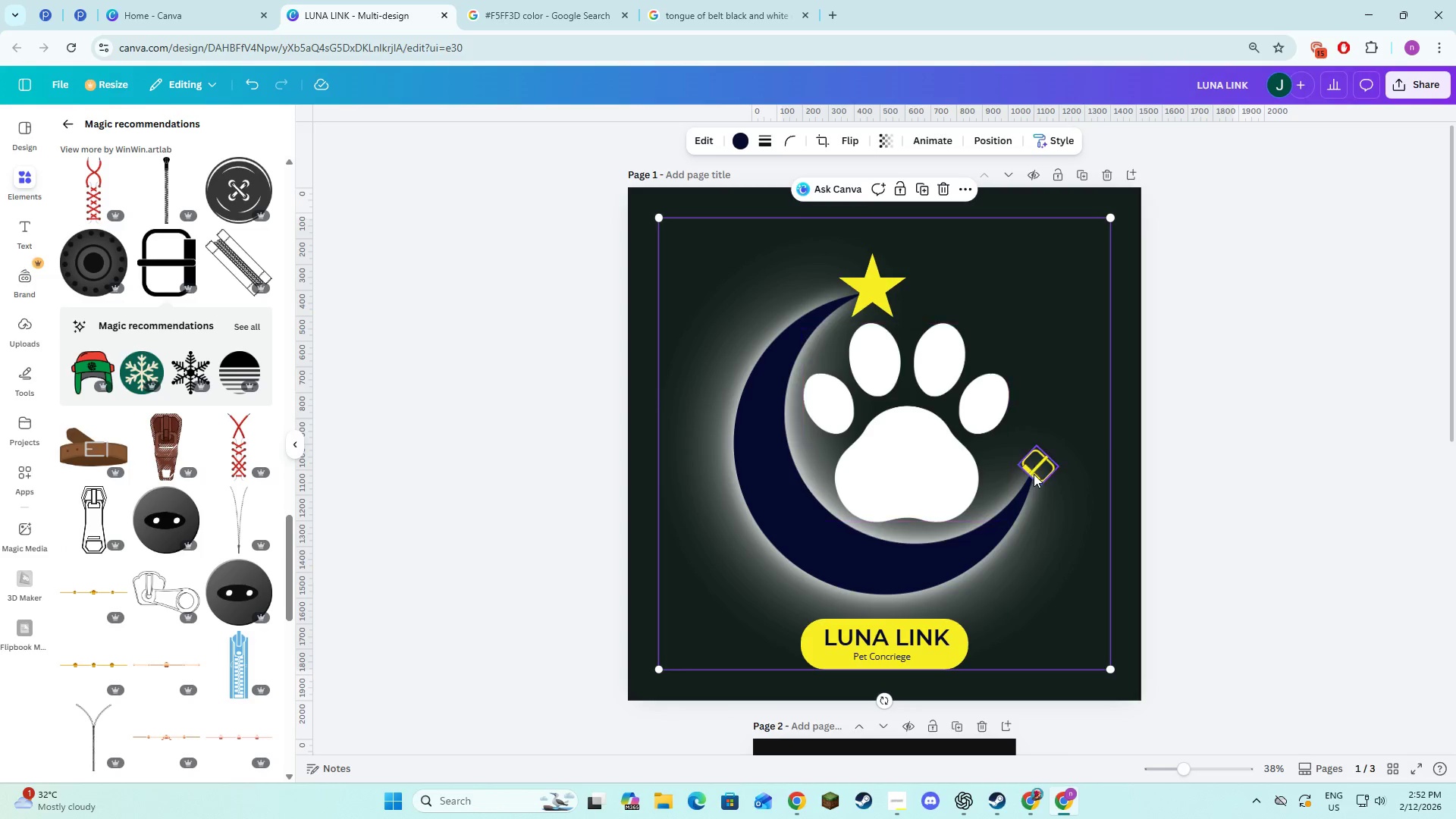 
left_click([1041, 470])
 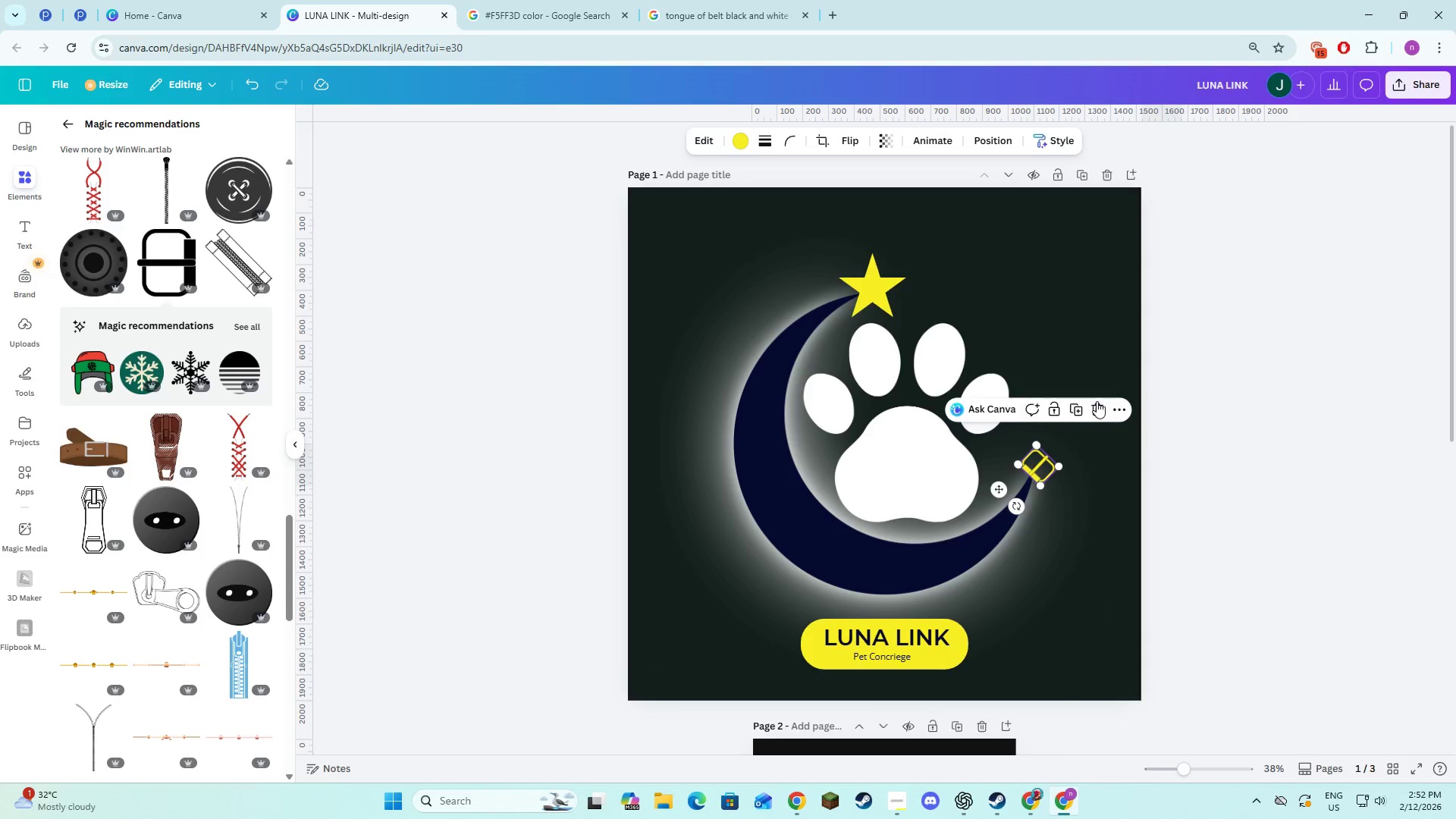 
left_click([1081, 406])
 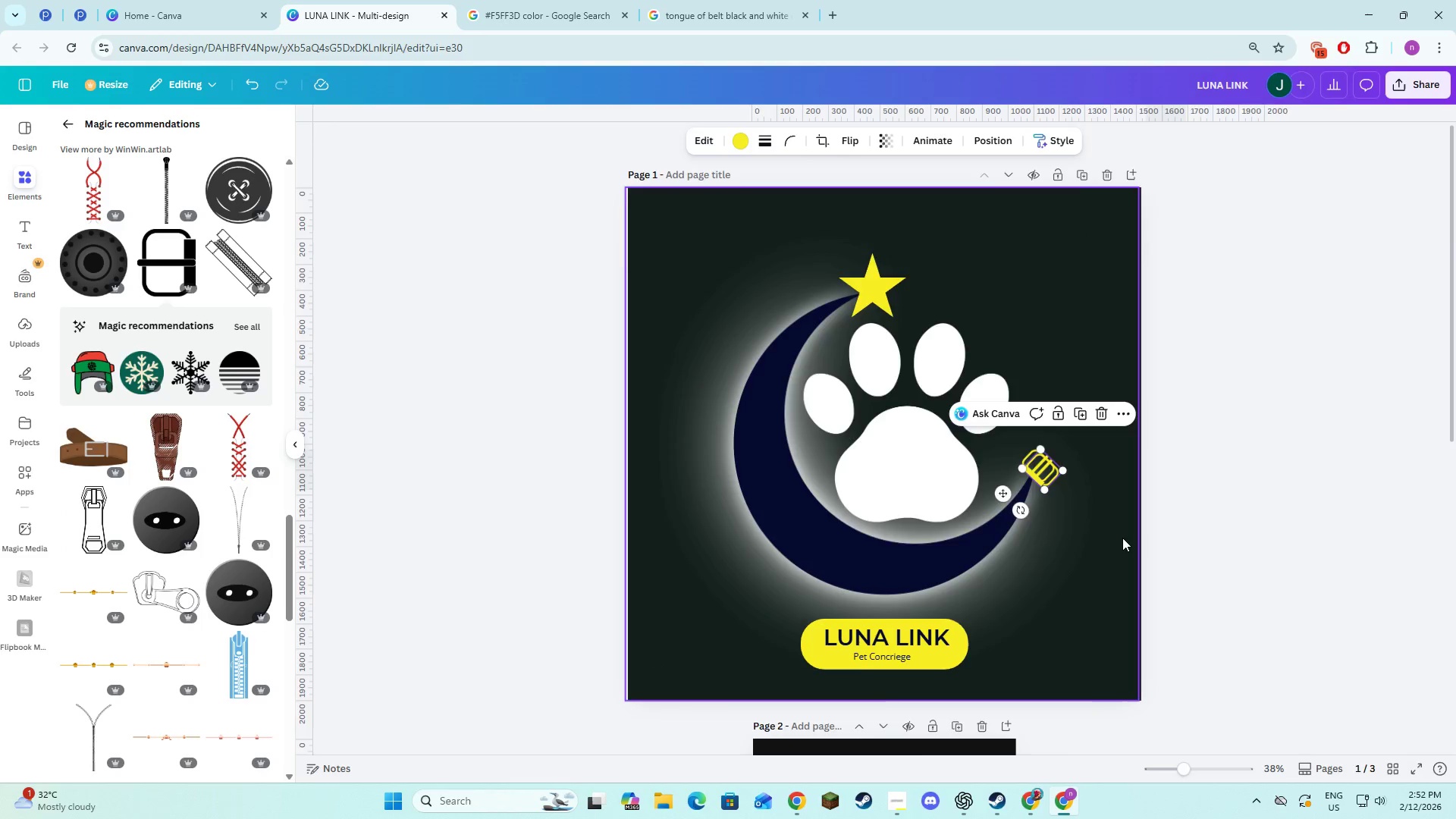 
scroll: coordinate [1122, 538], scroll_direction: down, amount: 3.0
 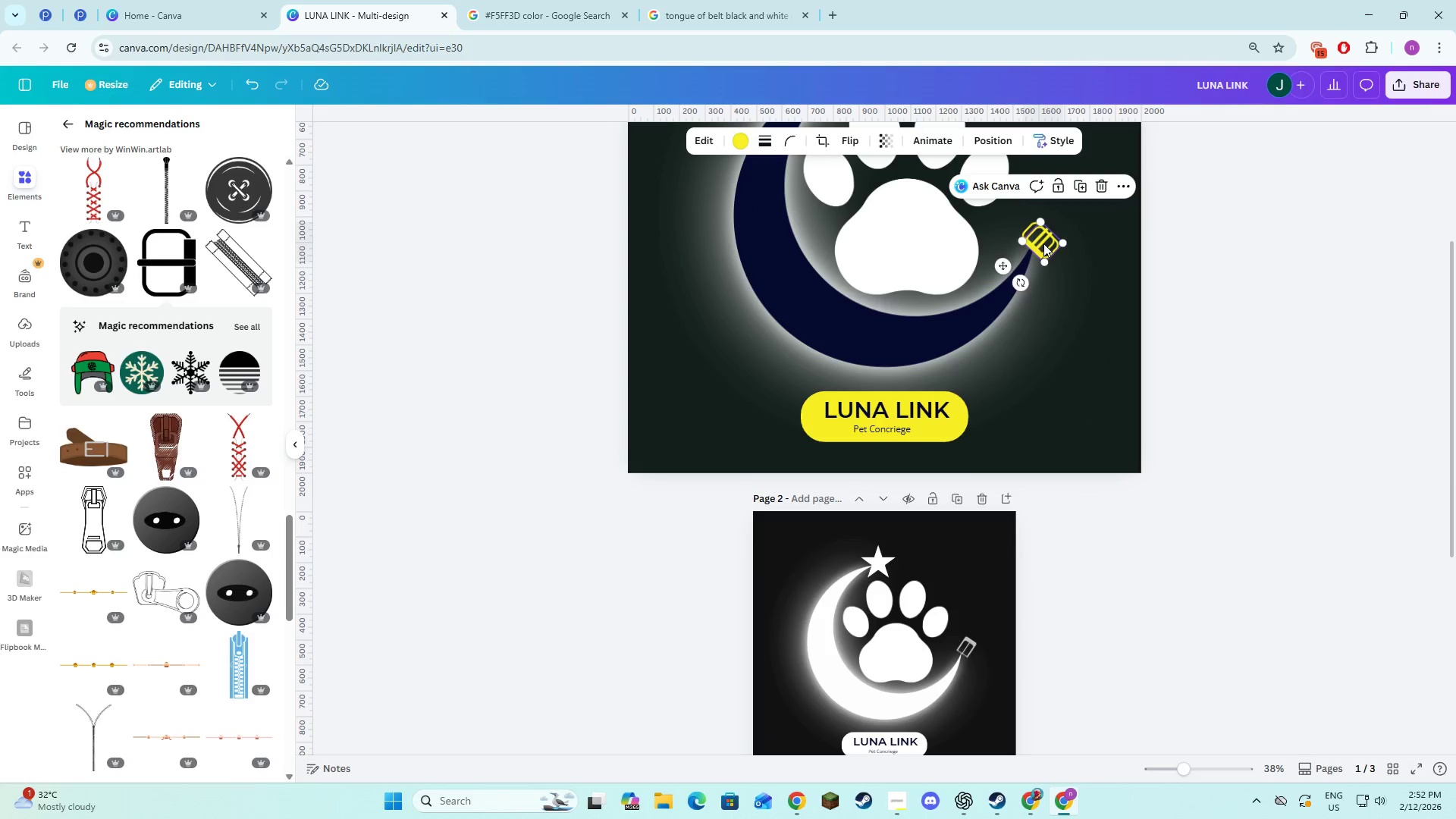 
left_click_drag(start_coordinate=[1037, 236], to_coordinate=[968, 675])
 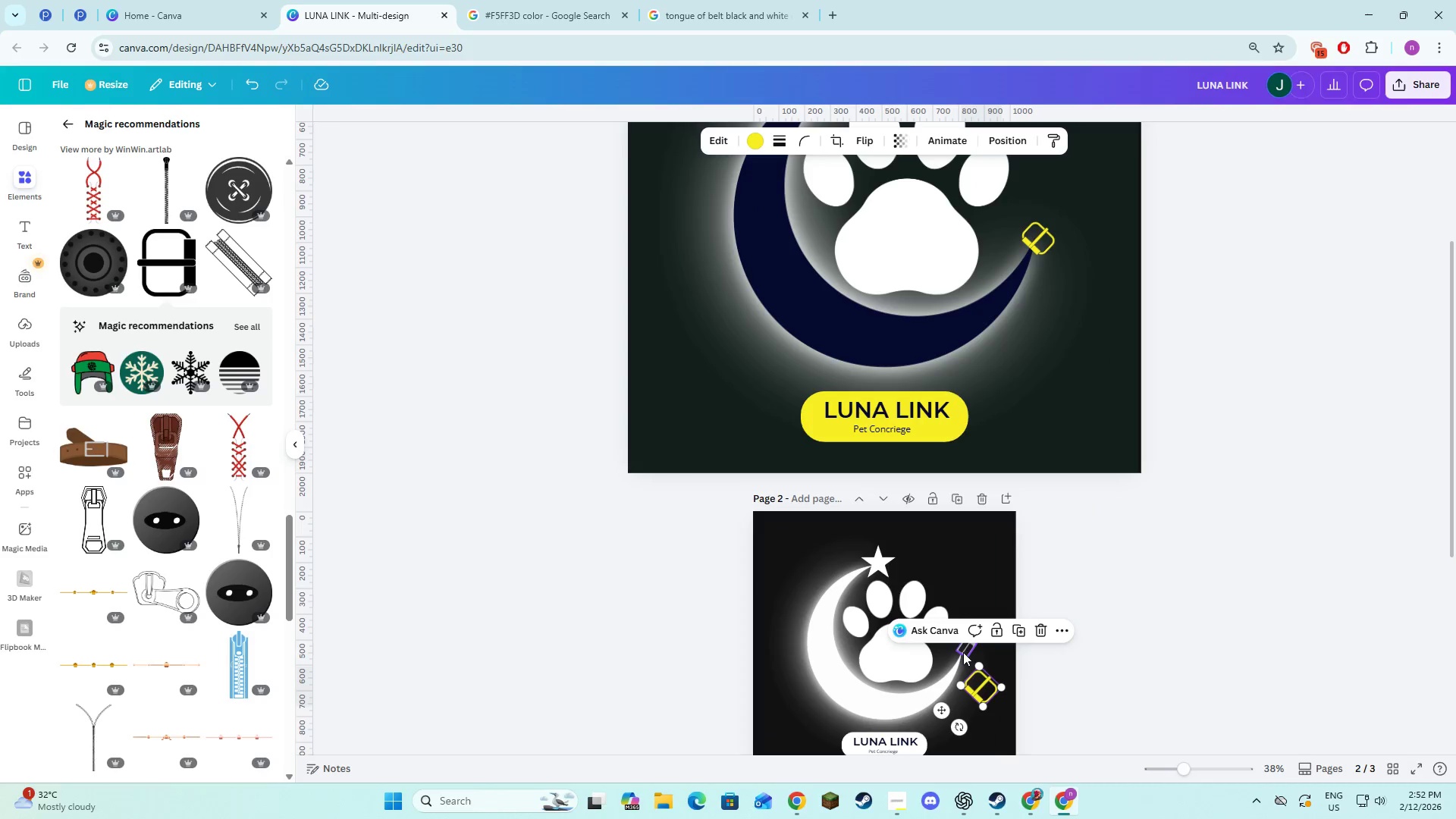 
left_click([963, 652])
 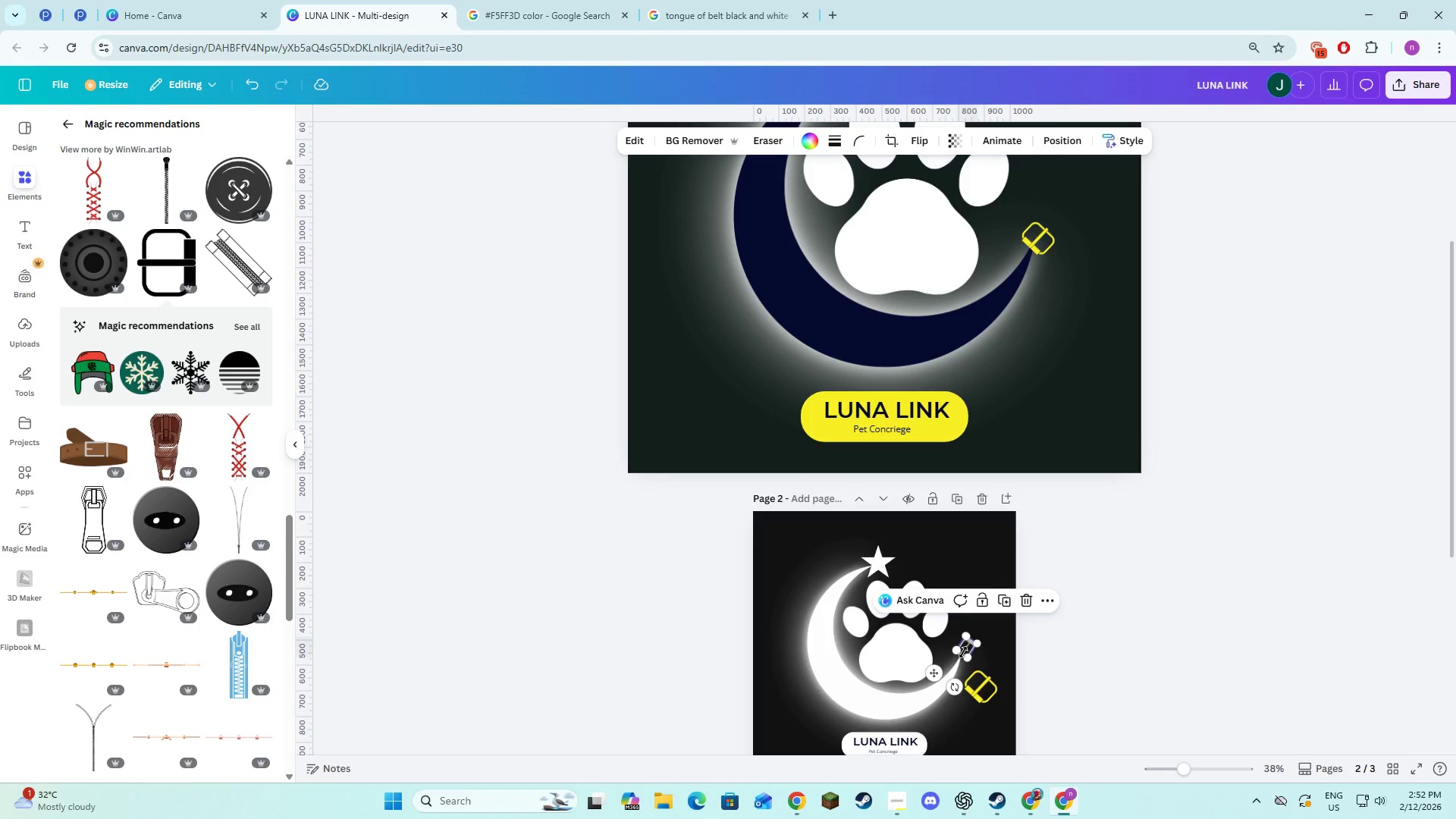 
key(Backspace)
 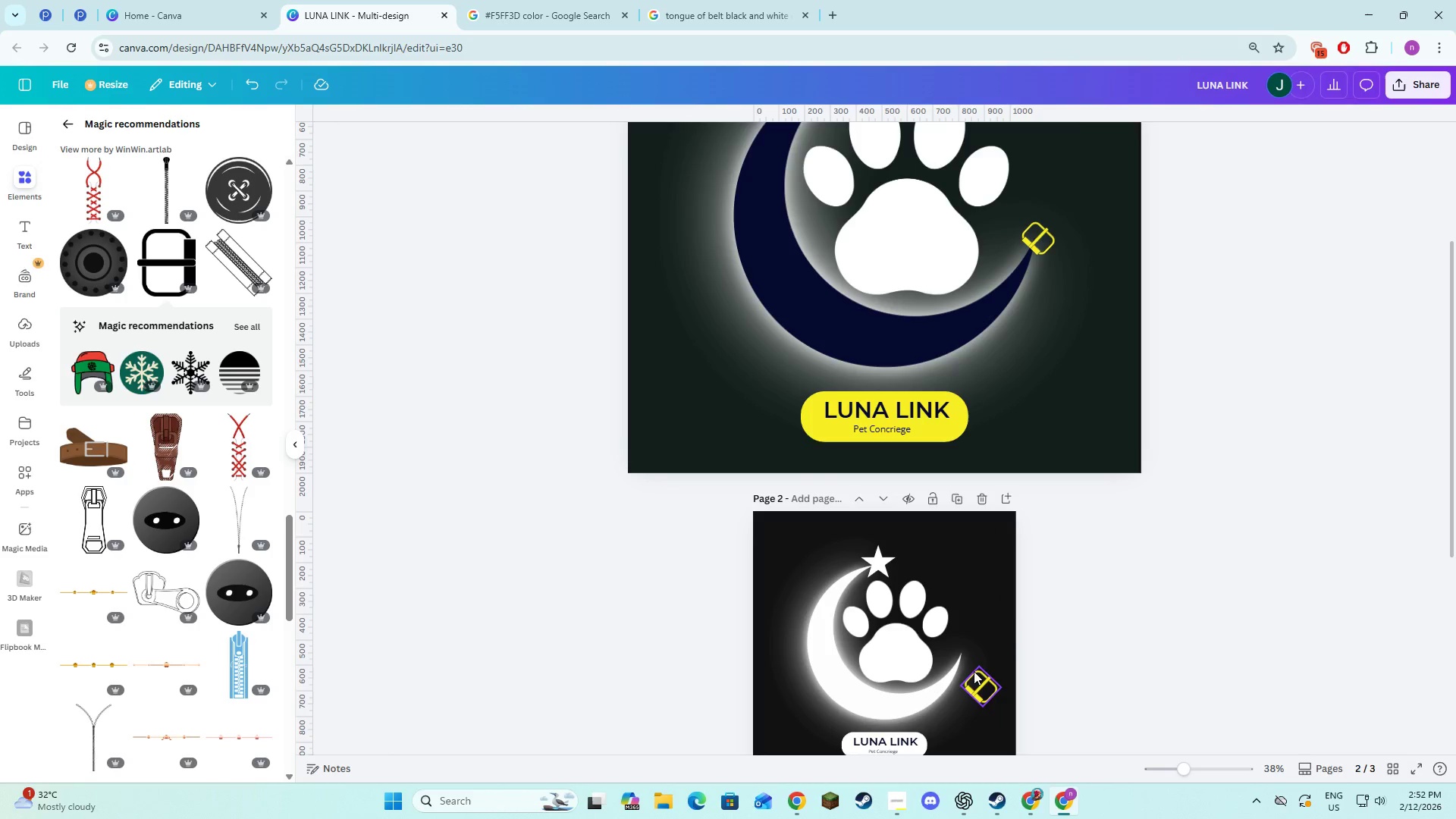 
left_click([974, 671])
 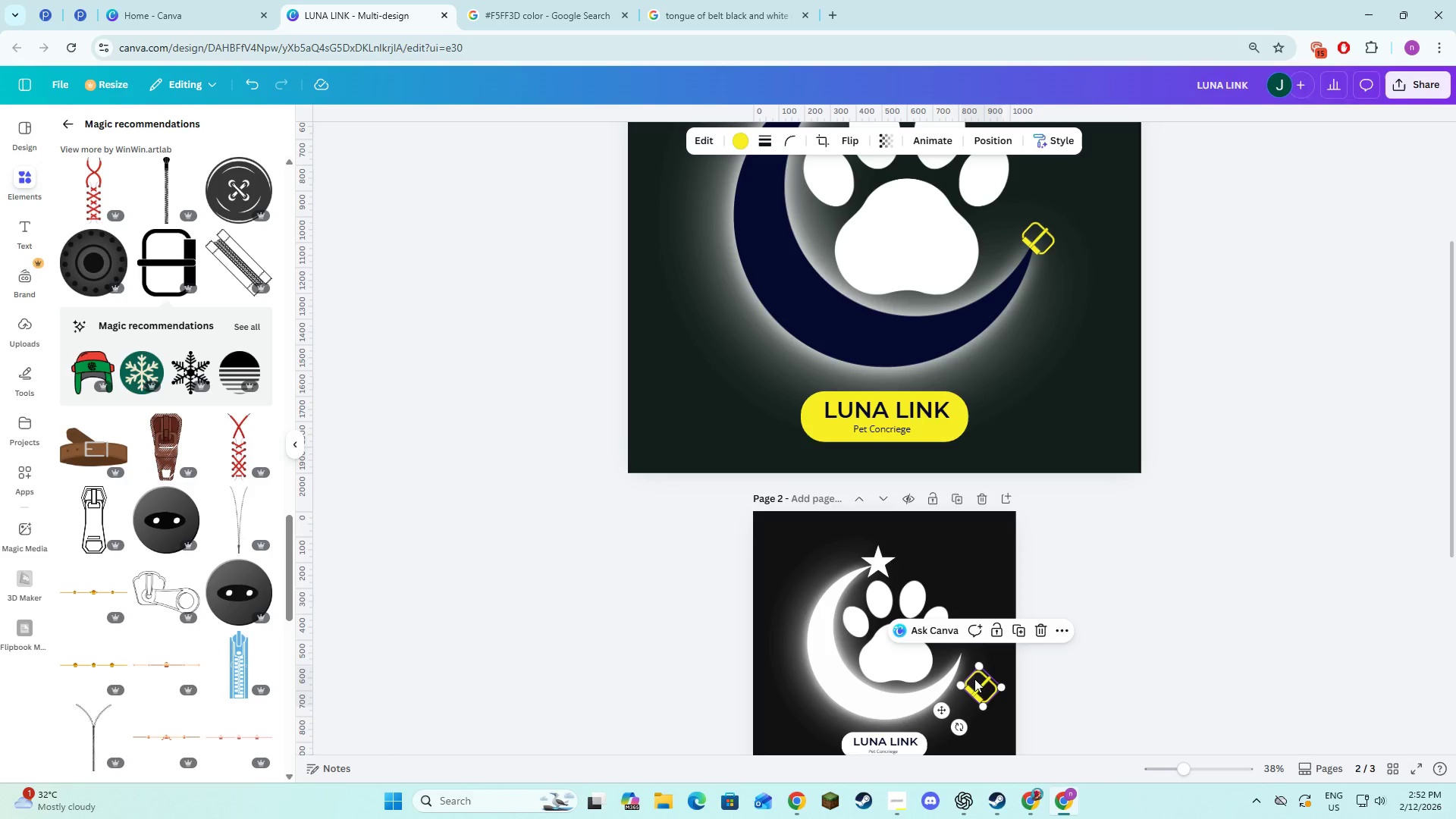 
left_click_drag(start_coordinate=[974, 679], to_coordinate=[967, 645])
 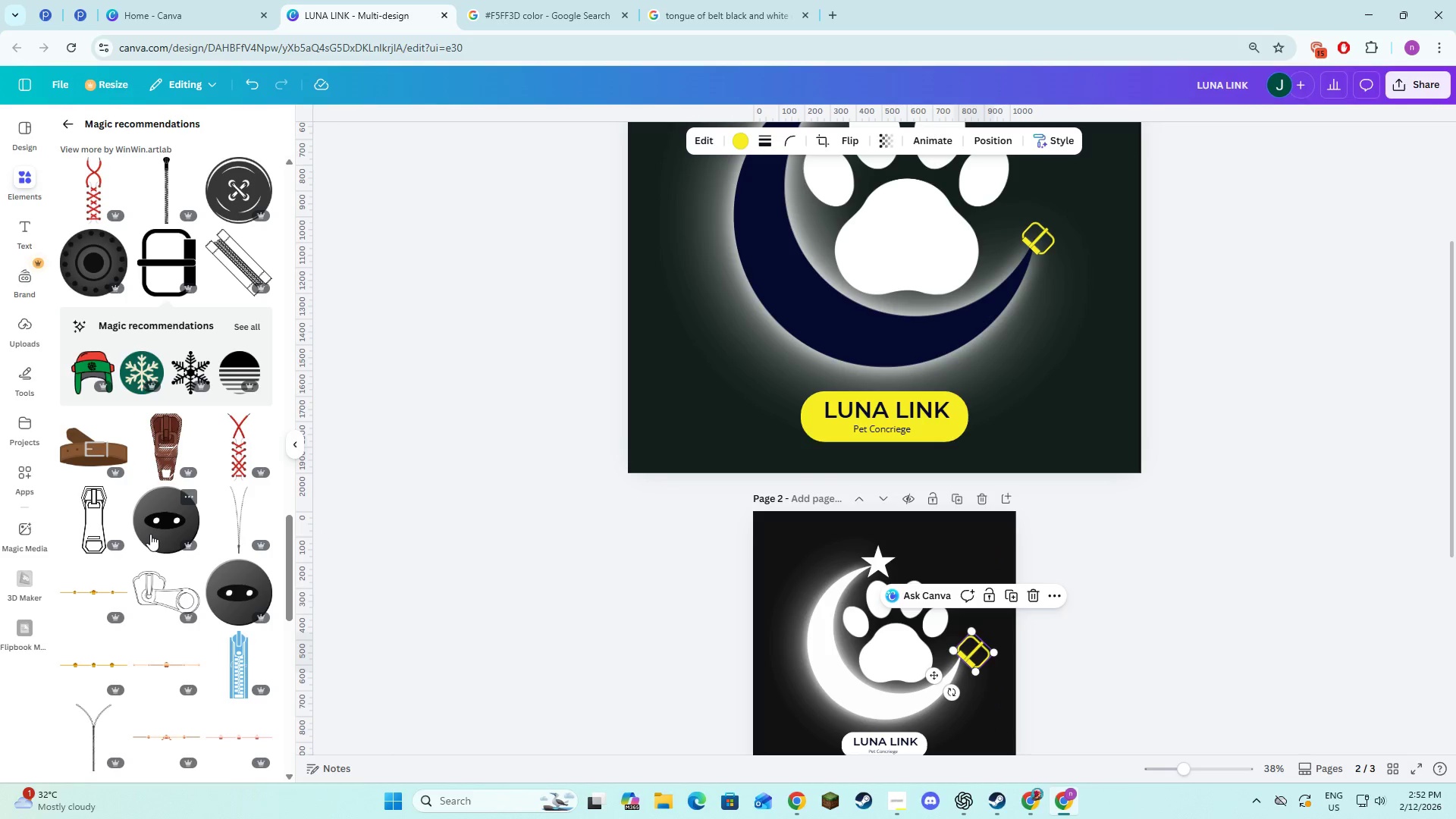 
scroll: coordinate [153, 526], scroll_direction: up, amount: 30.0
 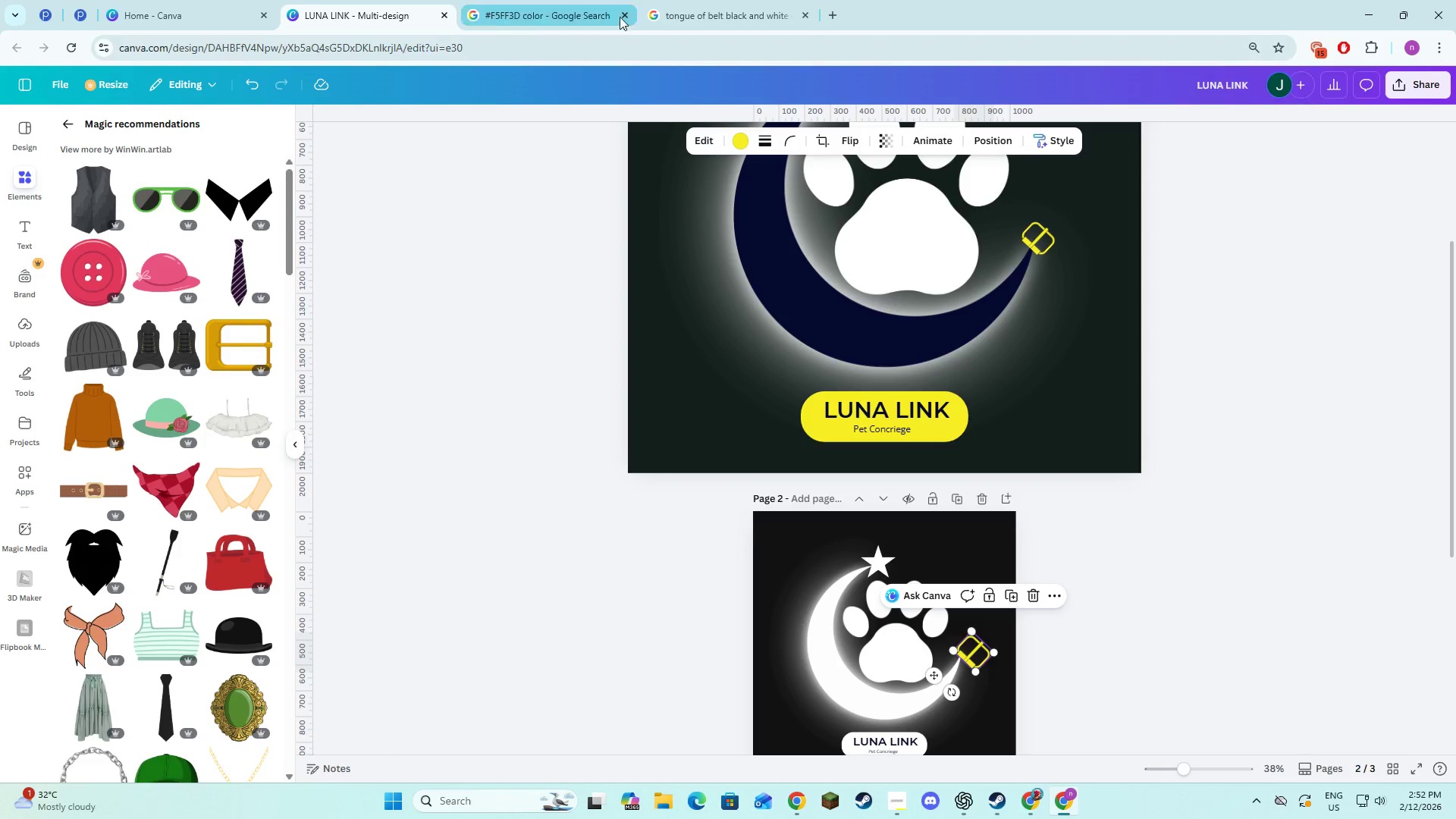 
left_click([692, 0])
 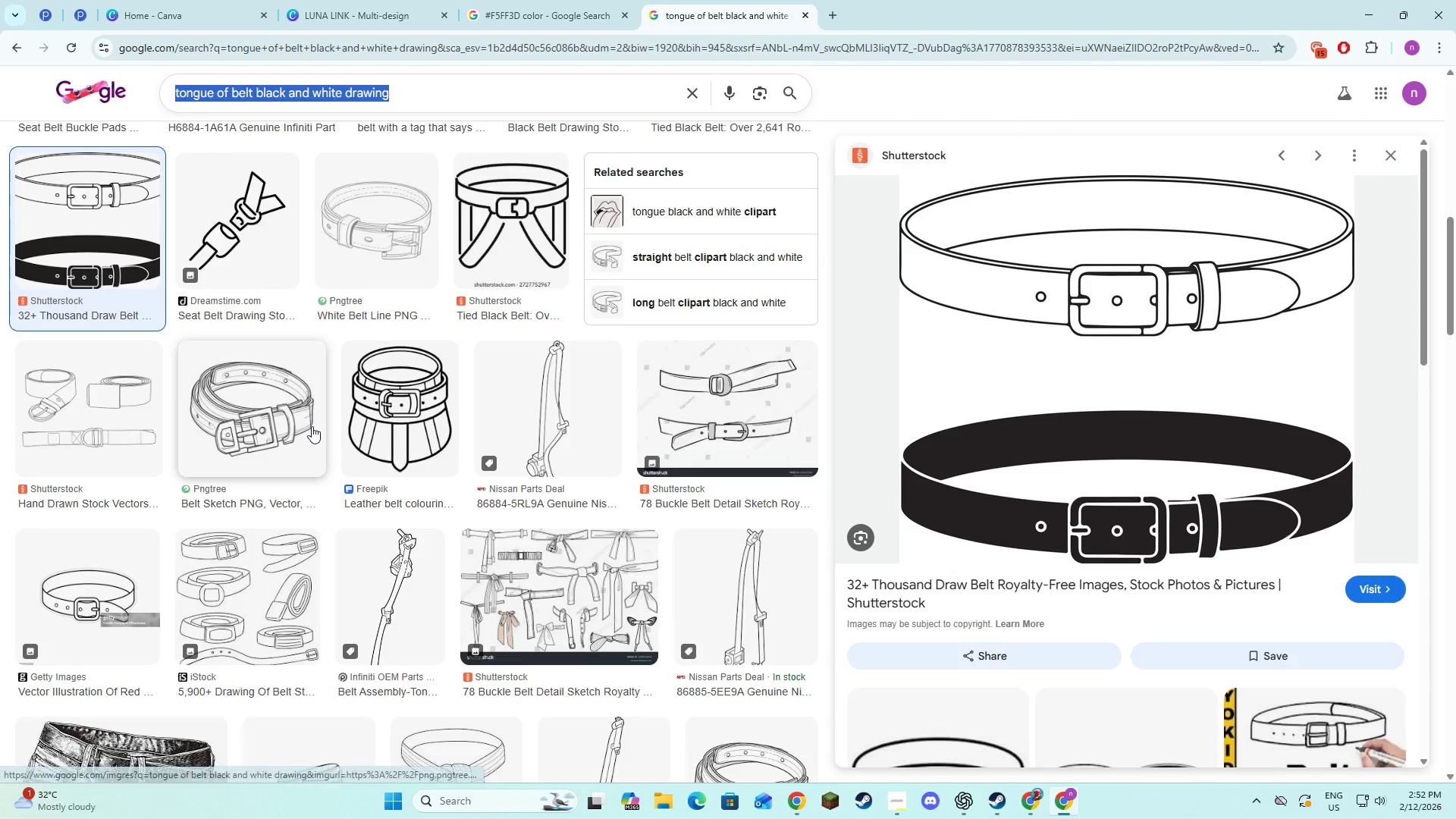 
scroll: coordinate [312, 426], scroll_direction: up, amount: 4.0
 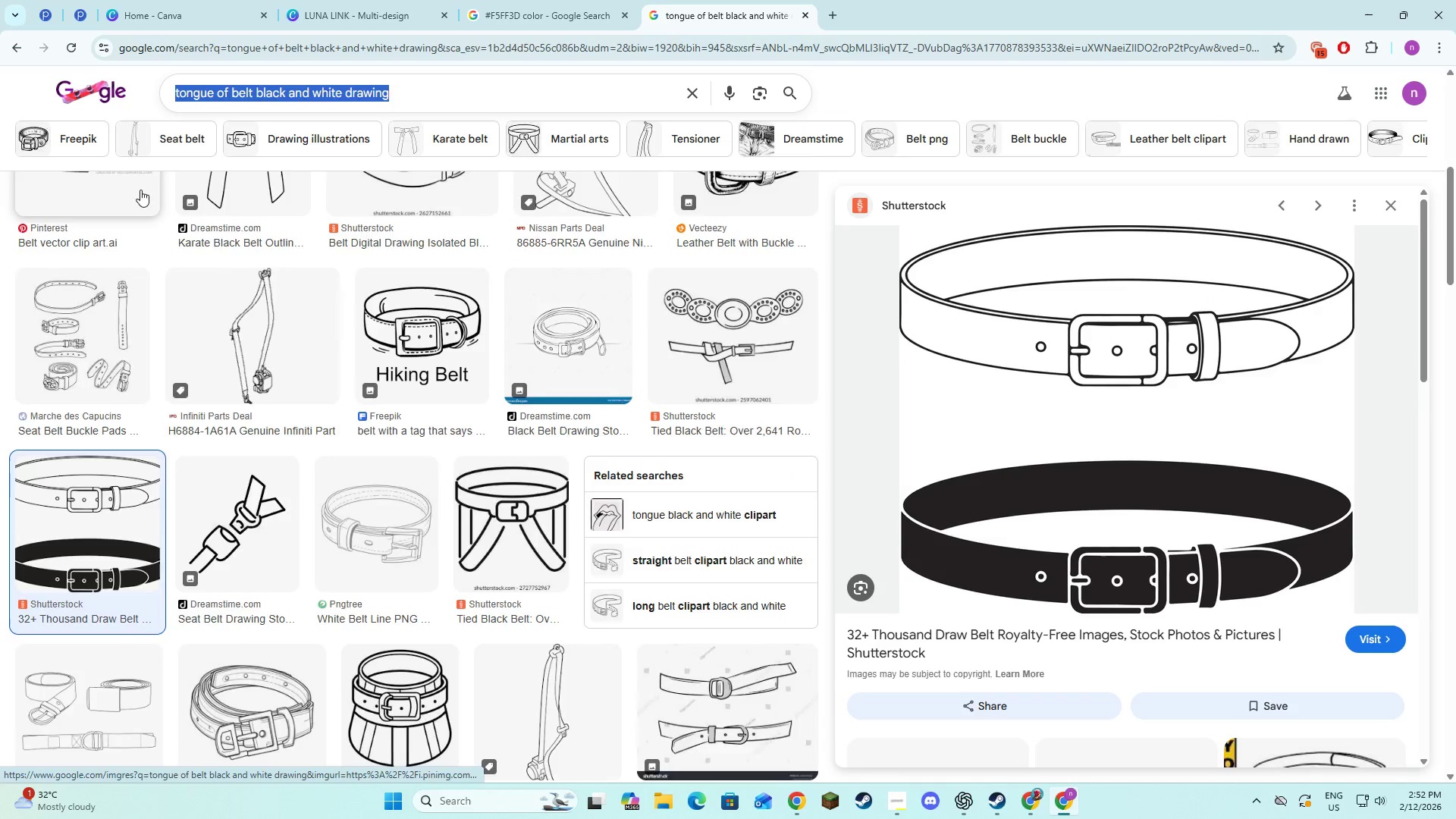 
left_click([391, 75])
 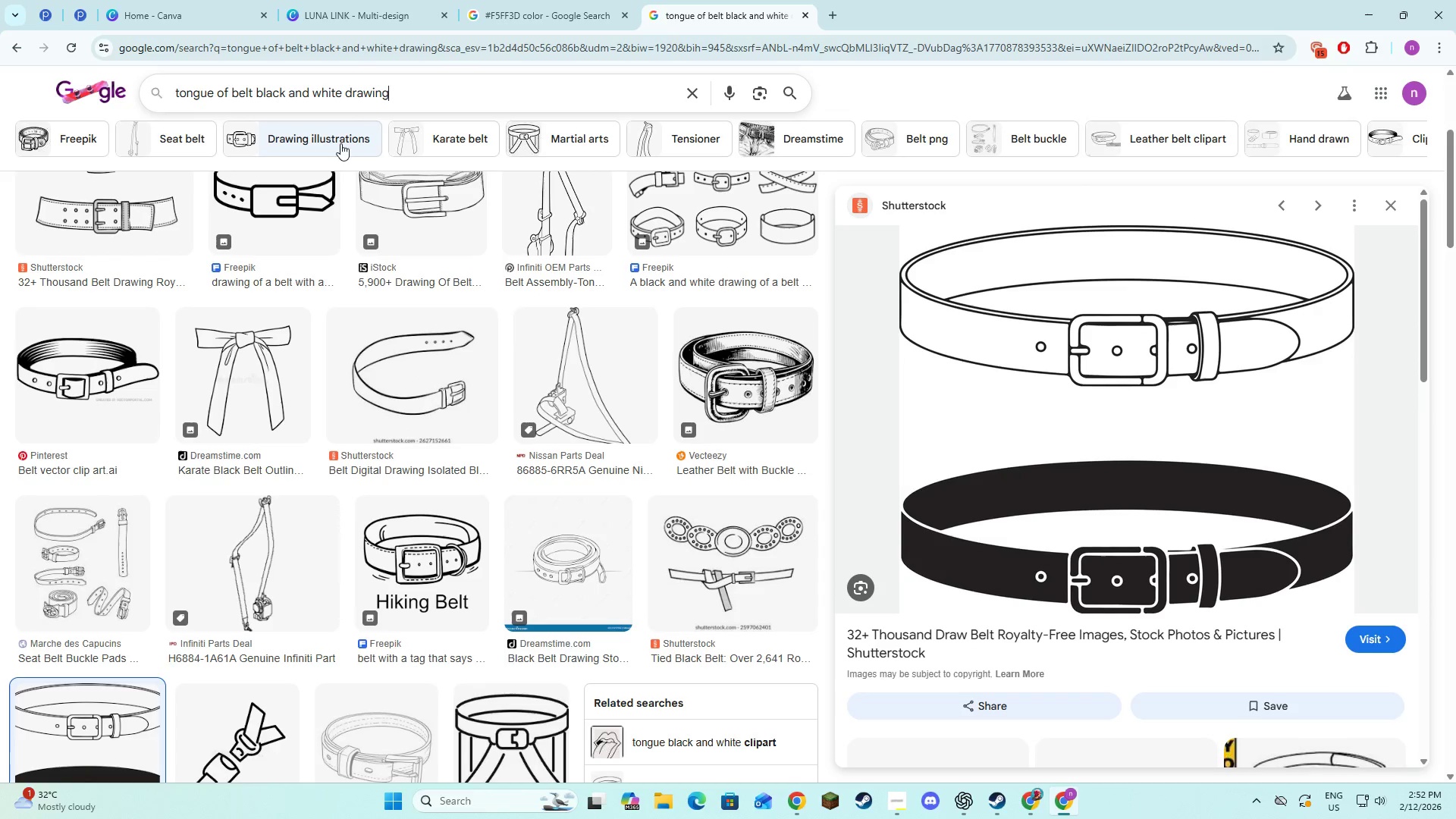 
scroll: coordinate [333, 156], scroll_direction: up, amount: 6.0
 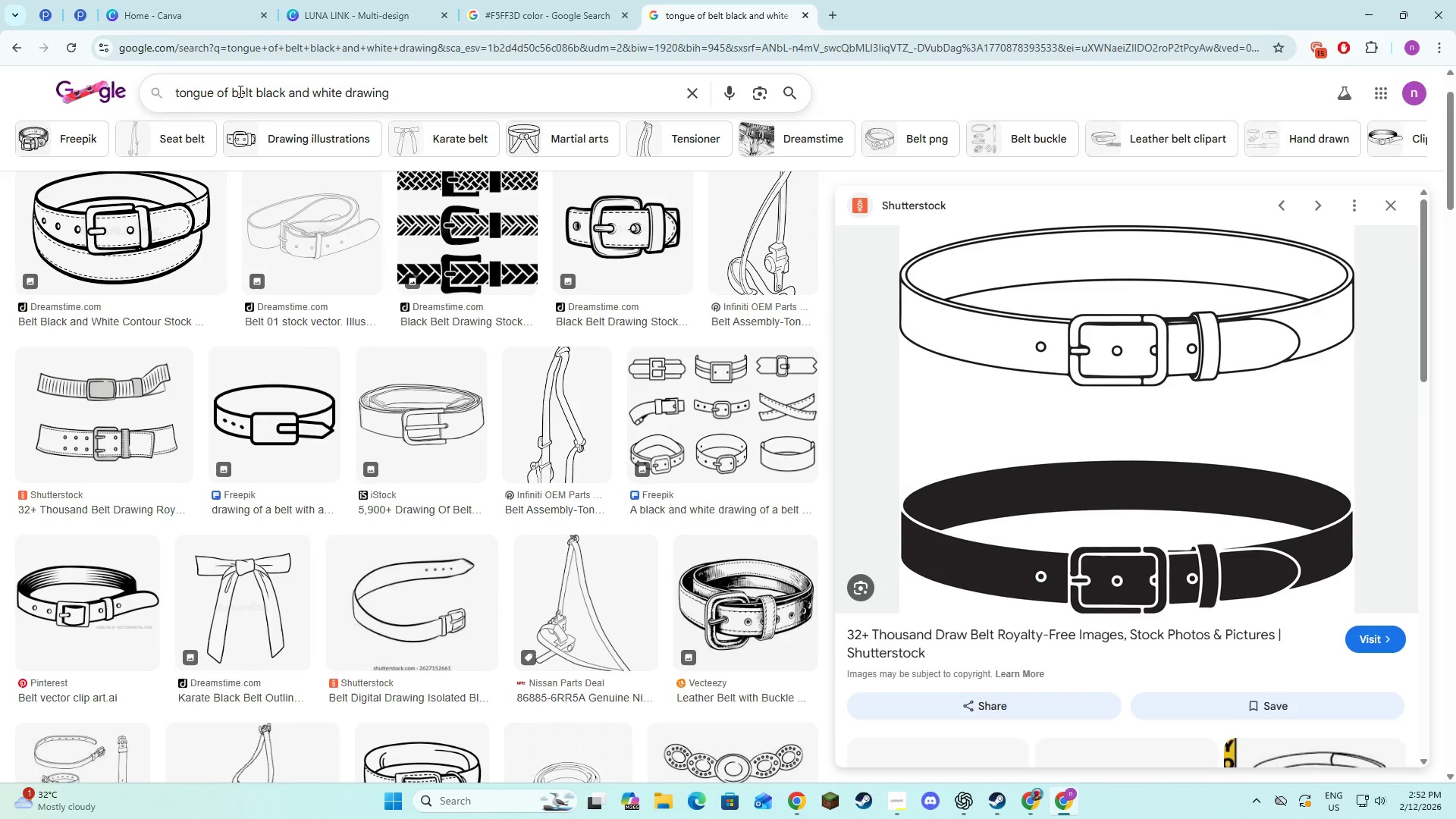 
left_click([249, 90])
 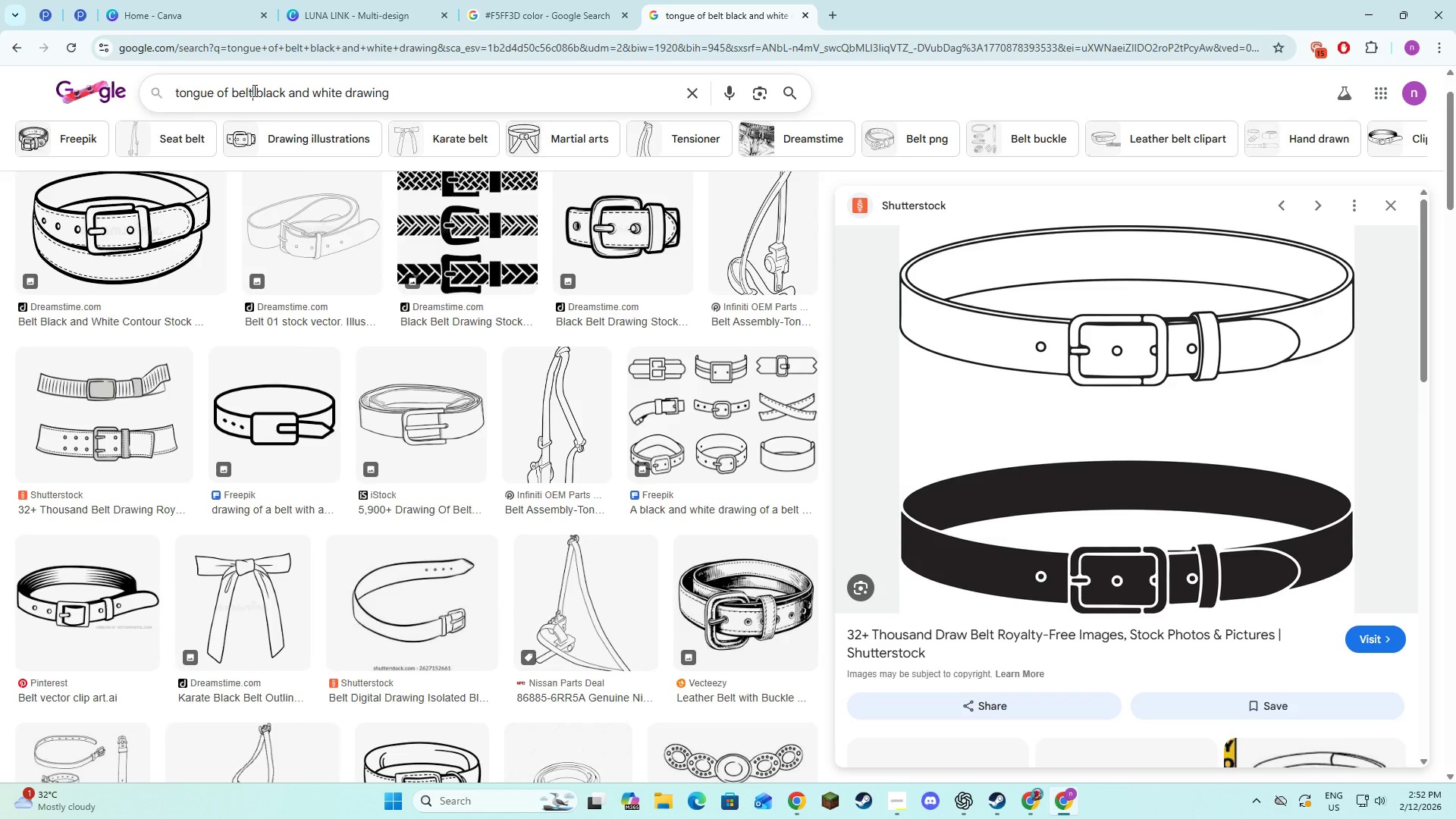 
left_click_drag(start_coordinate=[253, 90], to_coordinate=[234, 90])
 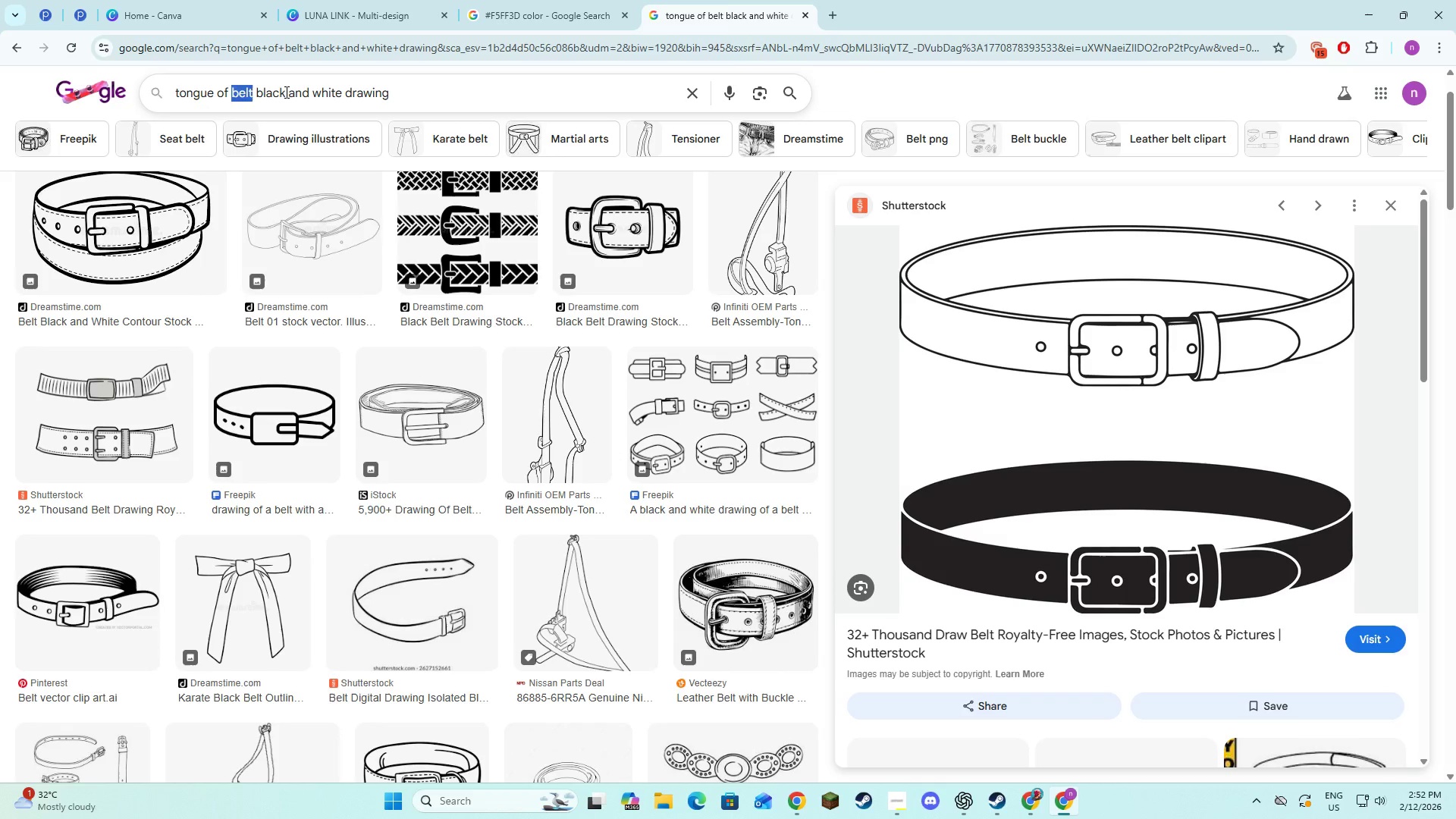 
left_click_drag(start_coordinate=[285, 92], to_coordinate=[231, 88])
 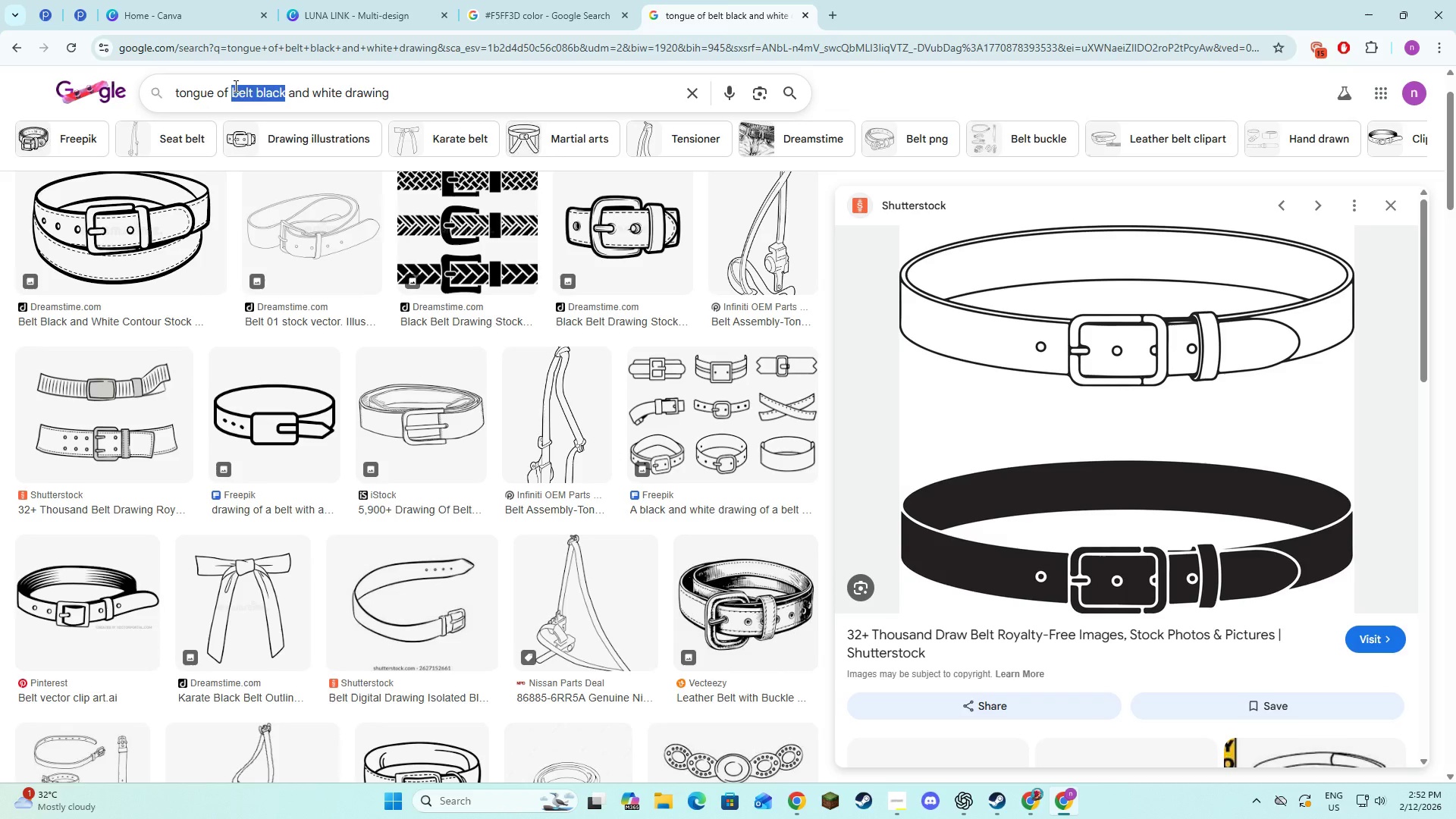 
type(dogs leash)
 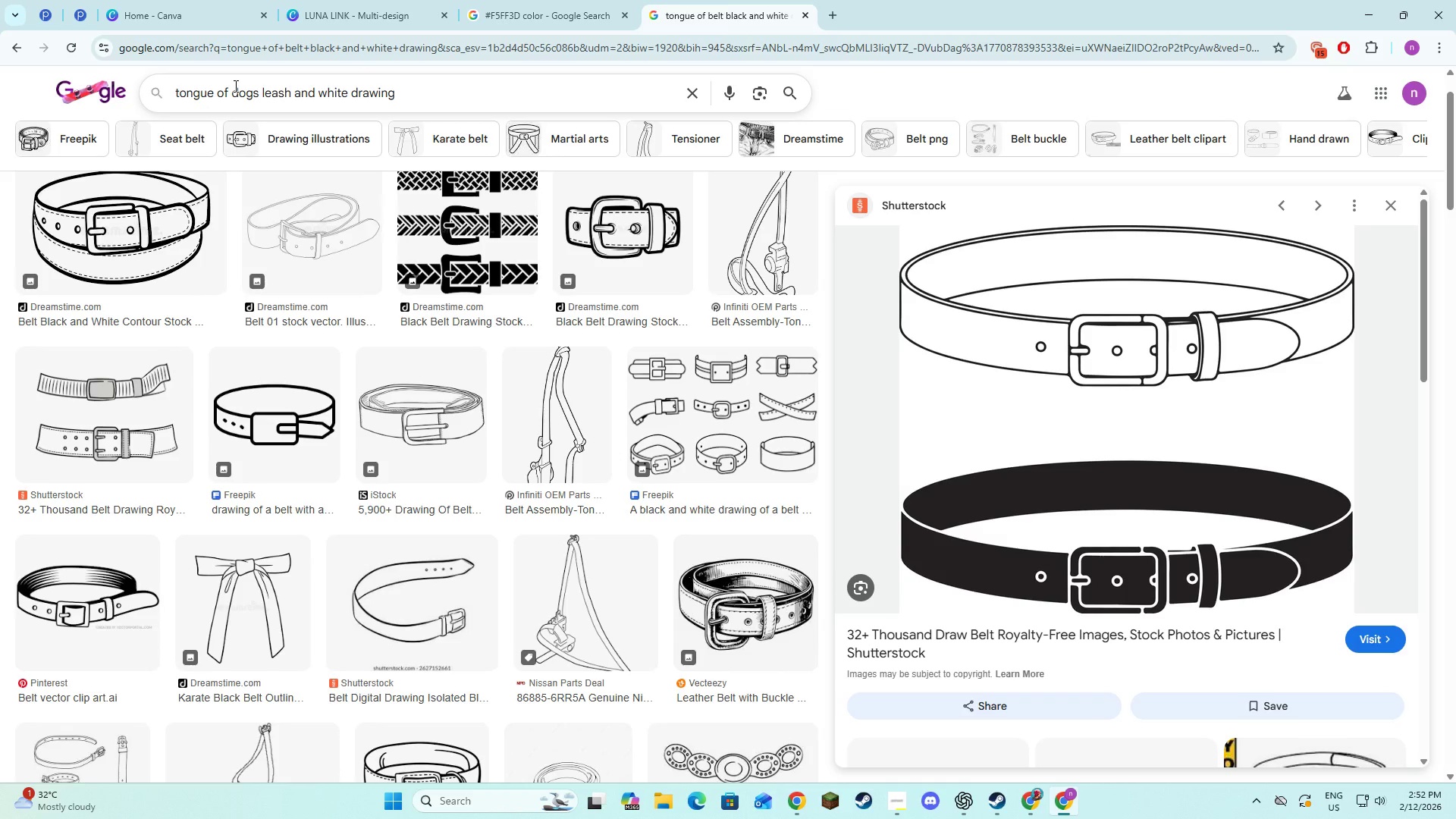 
key(Enter)
 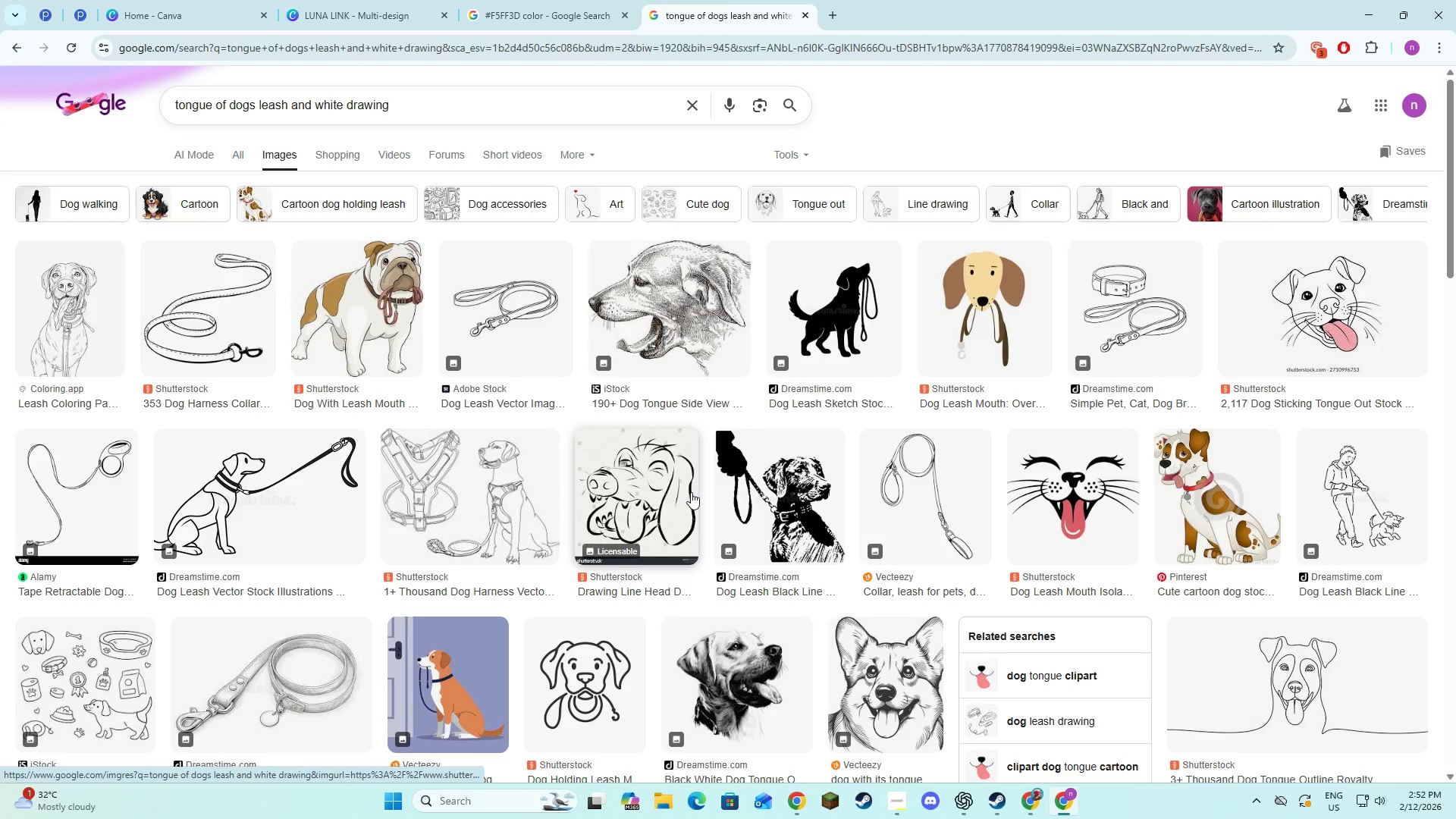 
wait(12.3)
 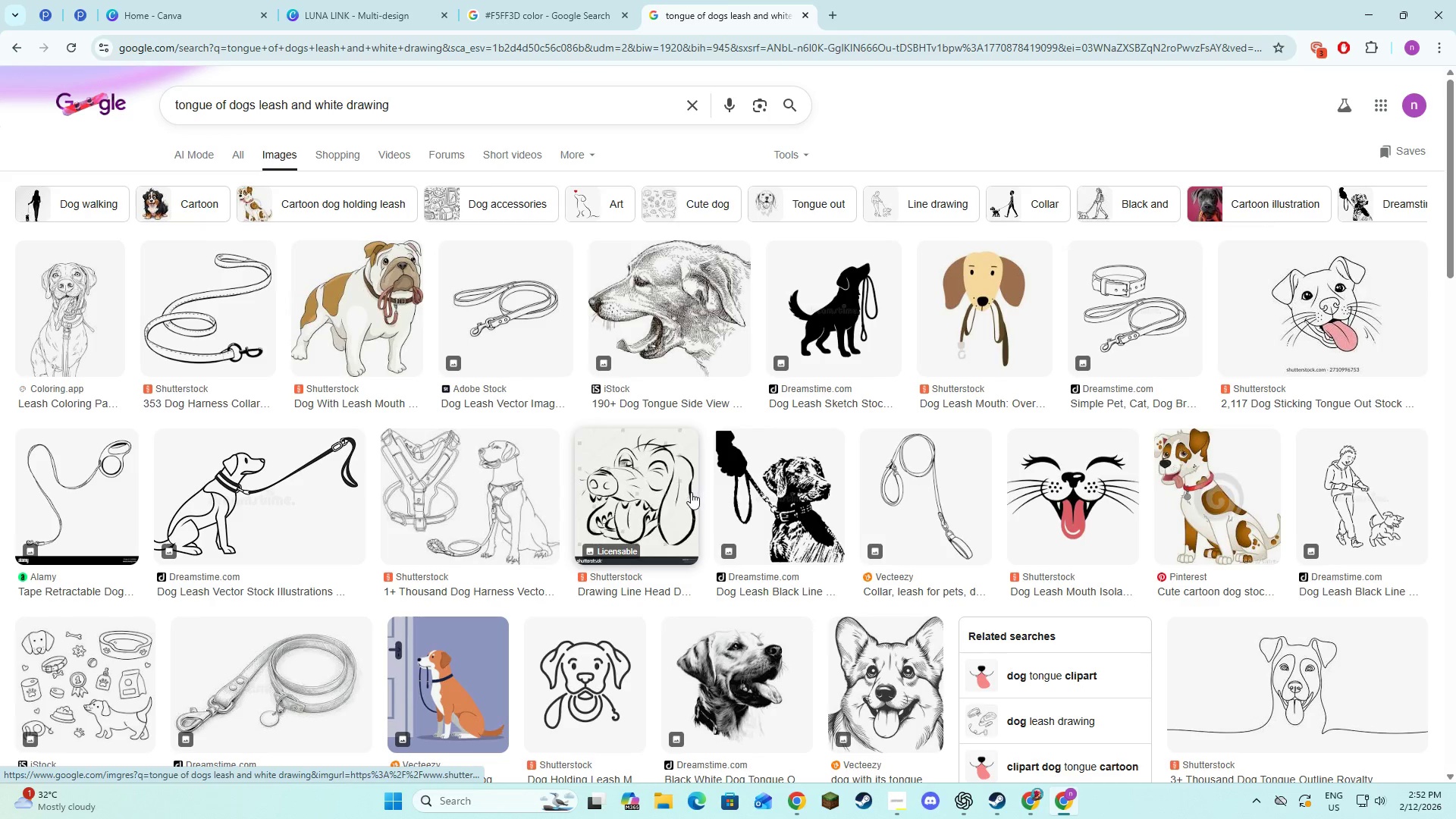 
left_click([69, 120])
 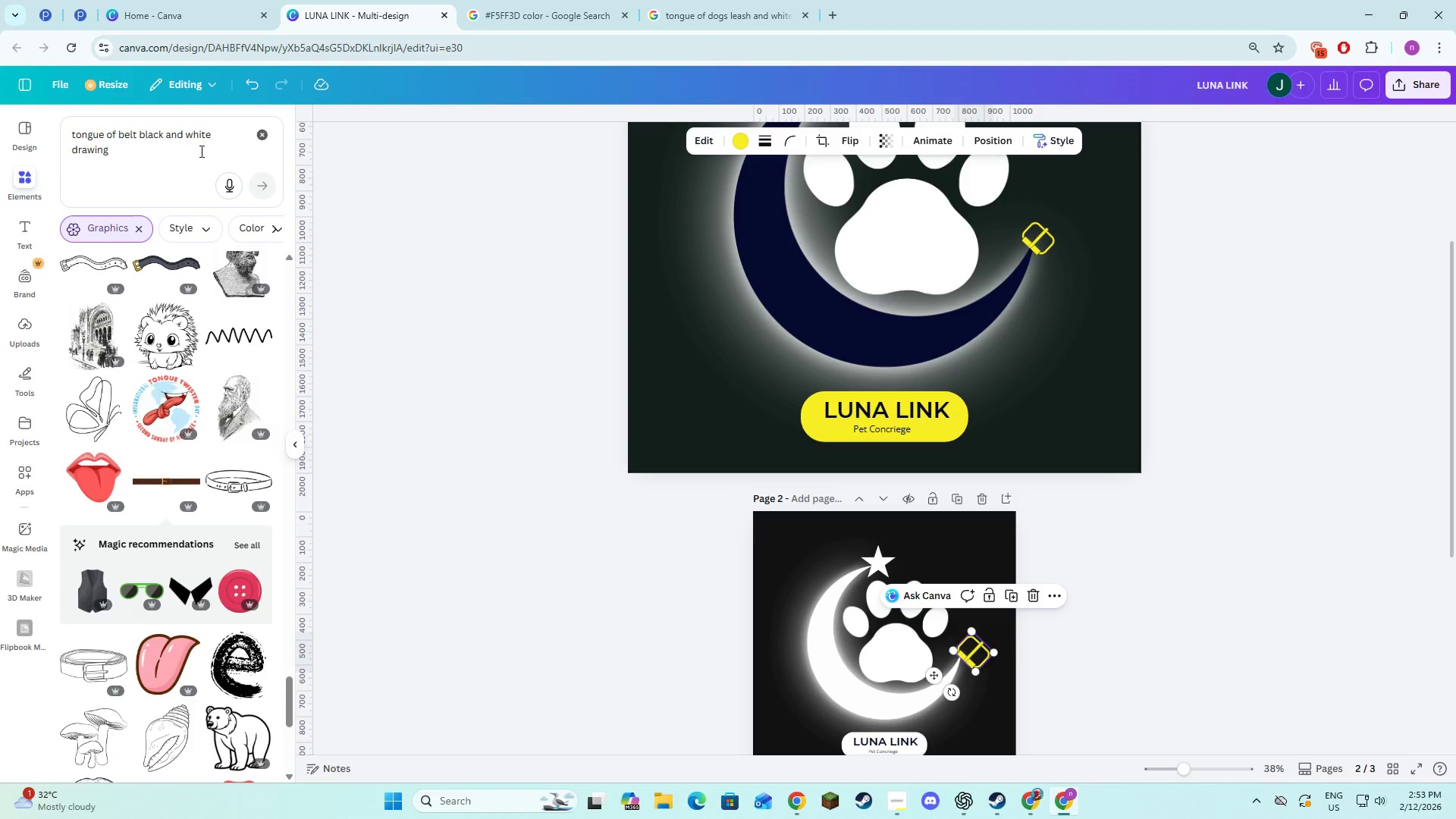 
left_click_drag(start_coordinate=[202, 150], to_coordinate=[177, 154])
 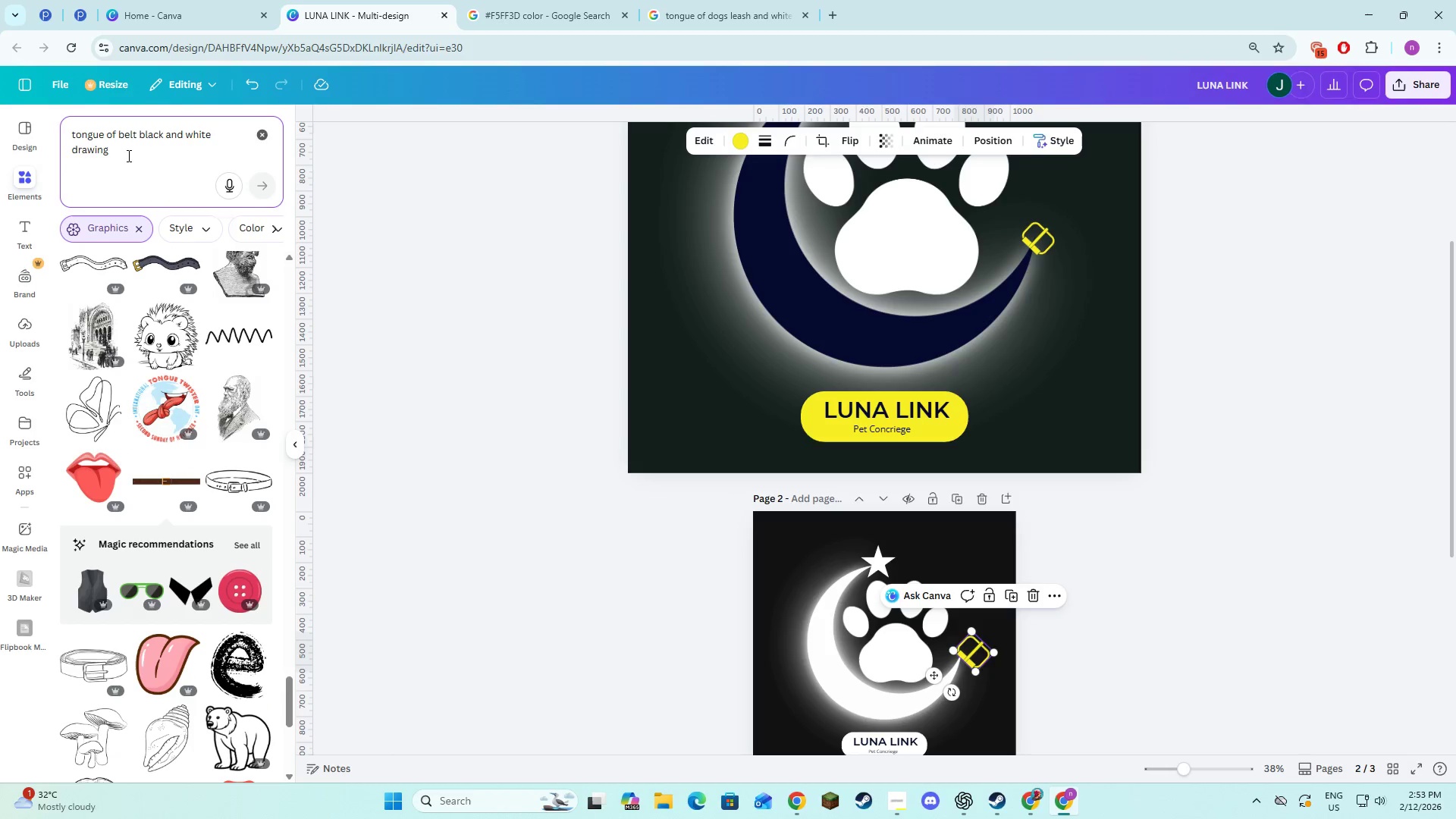 
left_click([127, 155])
 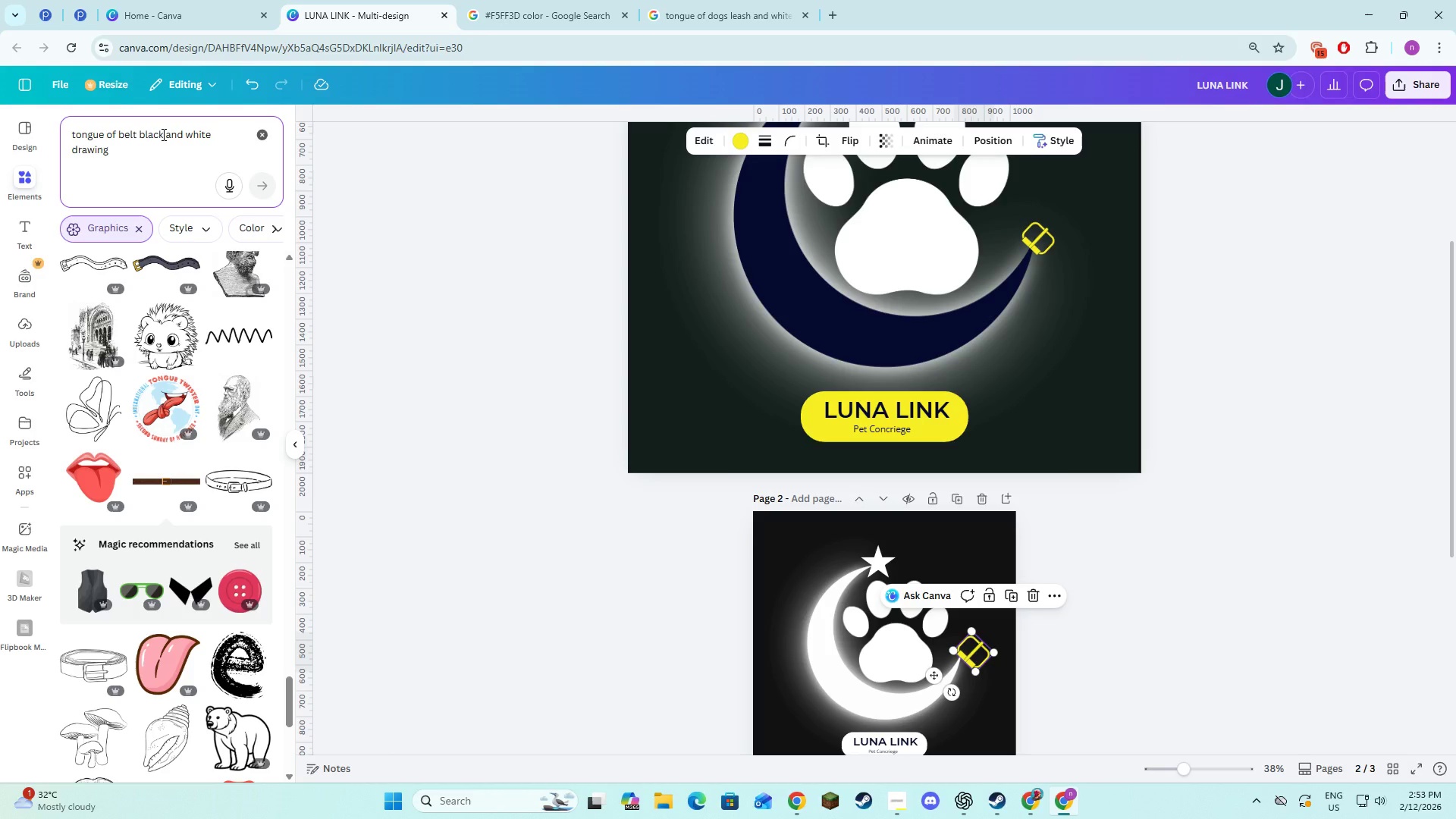 
left_click_drag(start_coordinate=[162, 134], to_coordinate=[119, 133])
 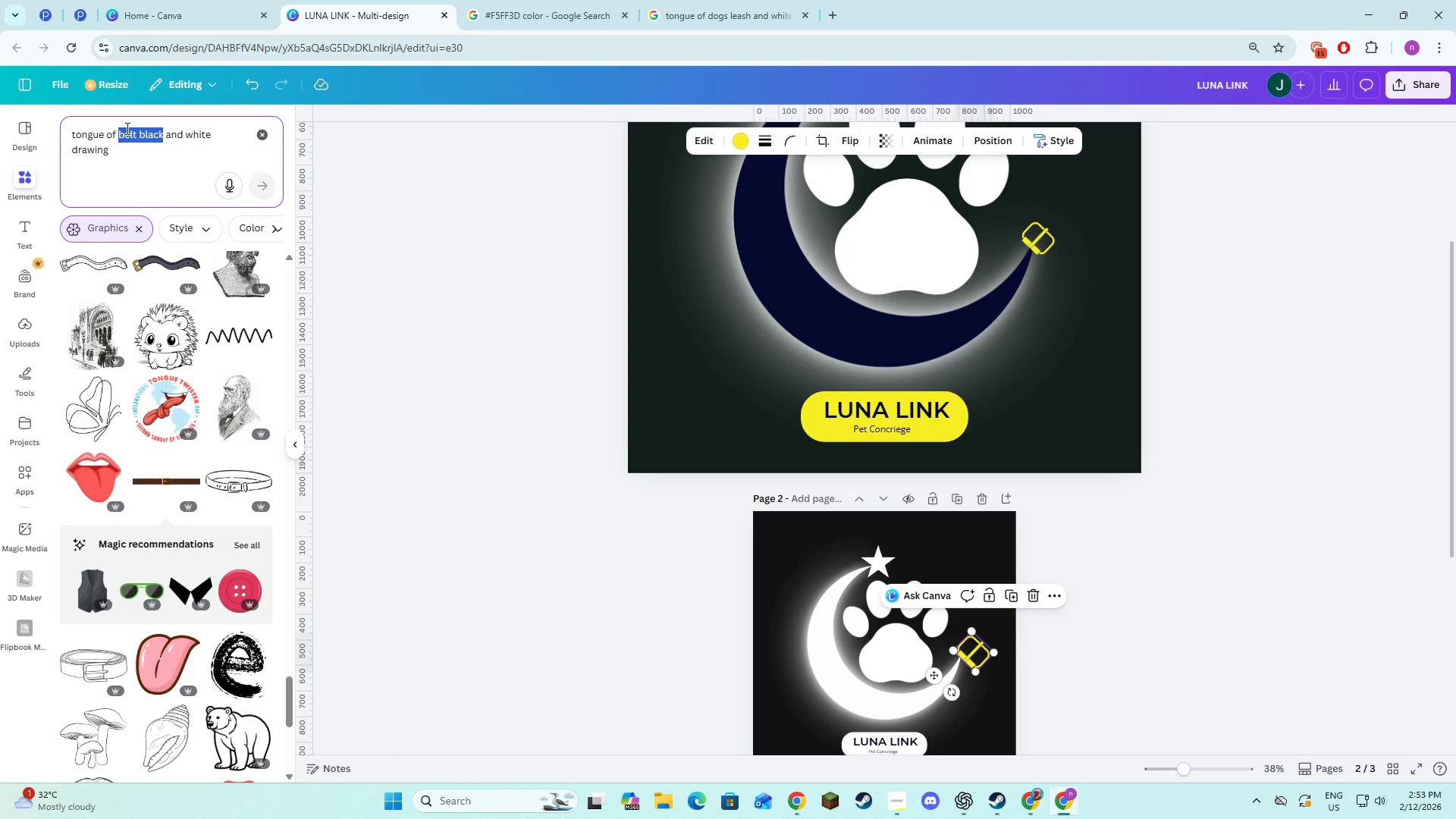 
type(dog leash)
 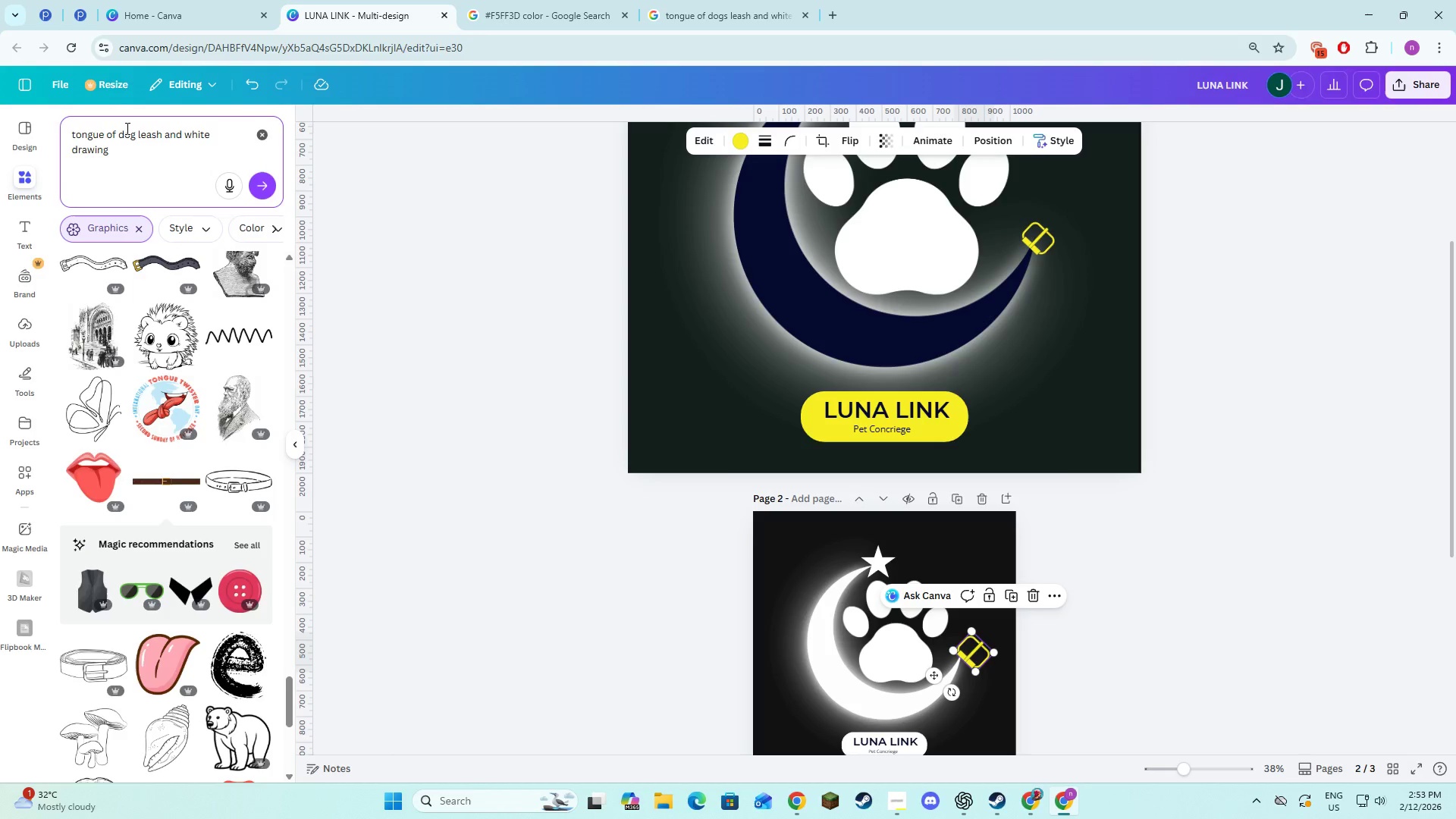 
key(Enter)
 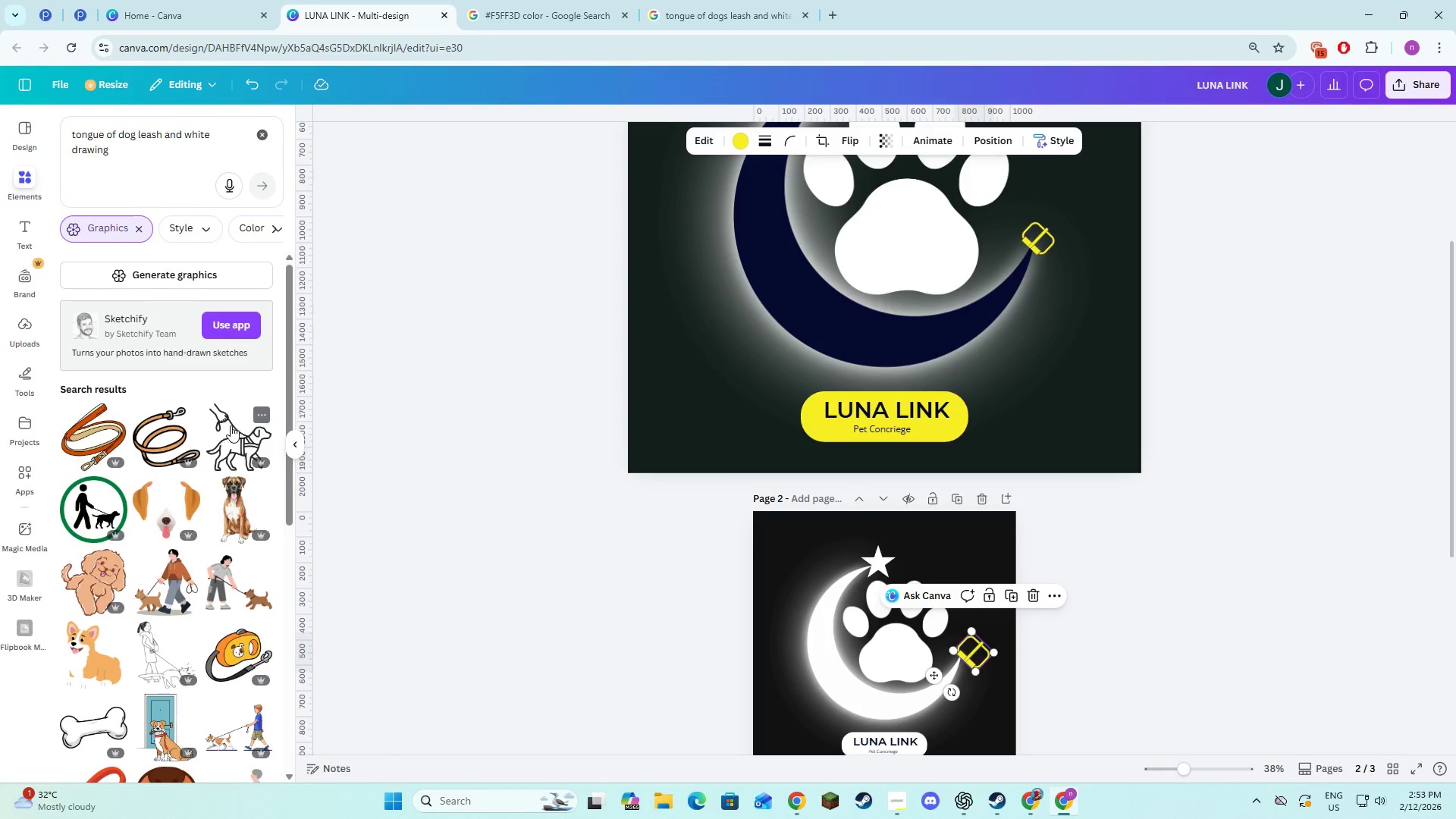 
scroll: coordinate [175, 530], scroll_direction: down, amount: 20.0
 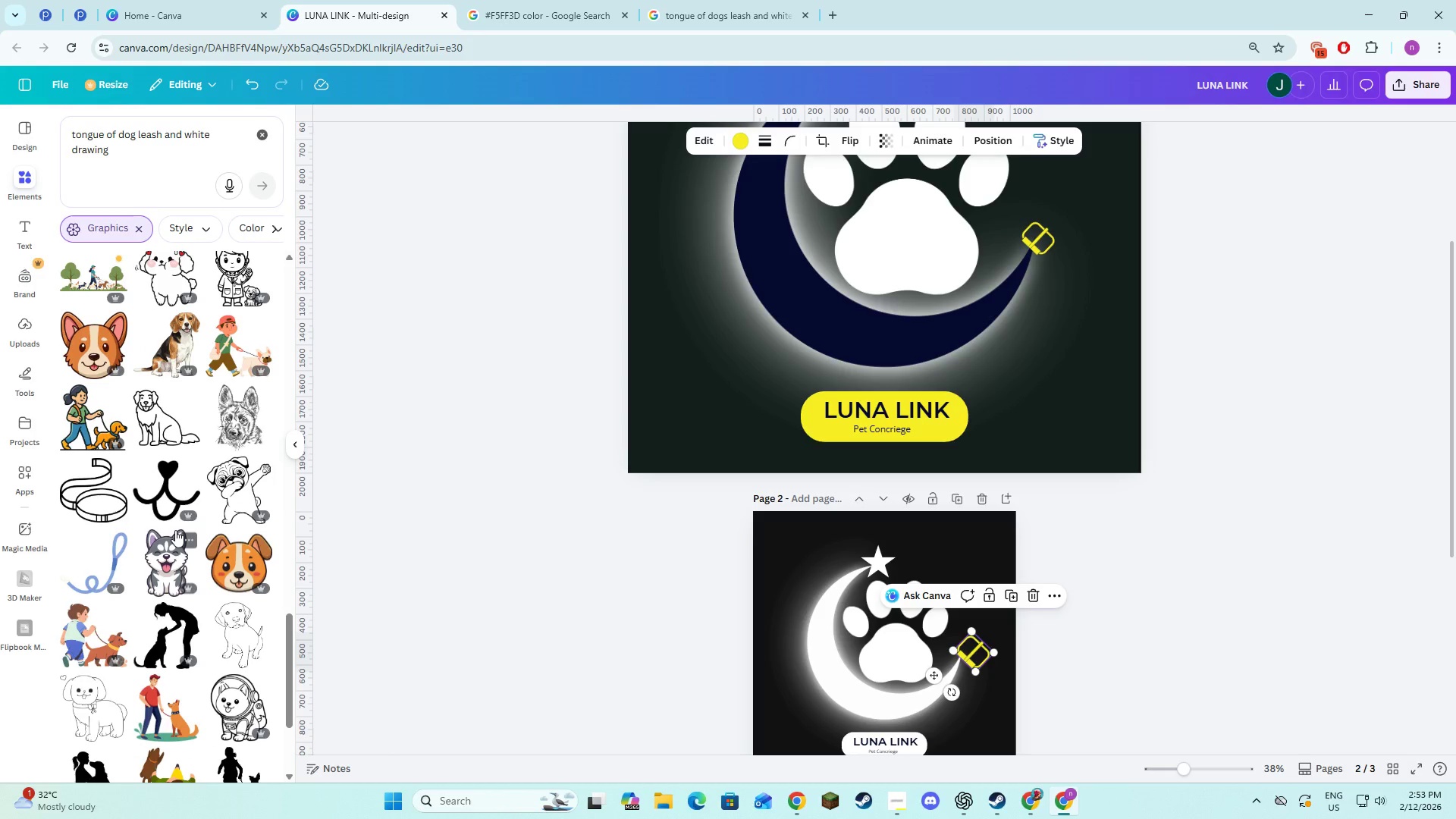 
scroll: coordinate [175, 529], scroll_direction: up, amount: 8.0
 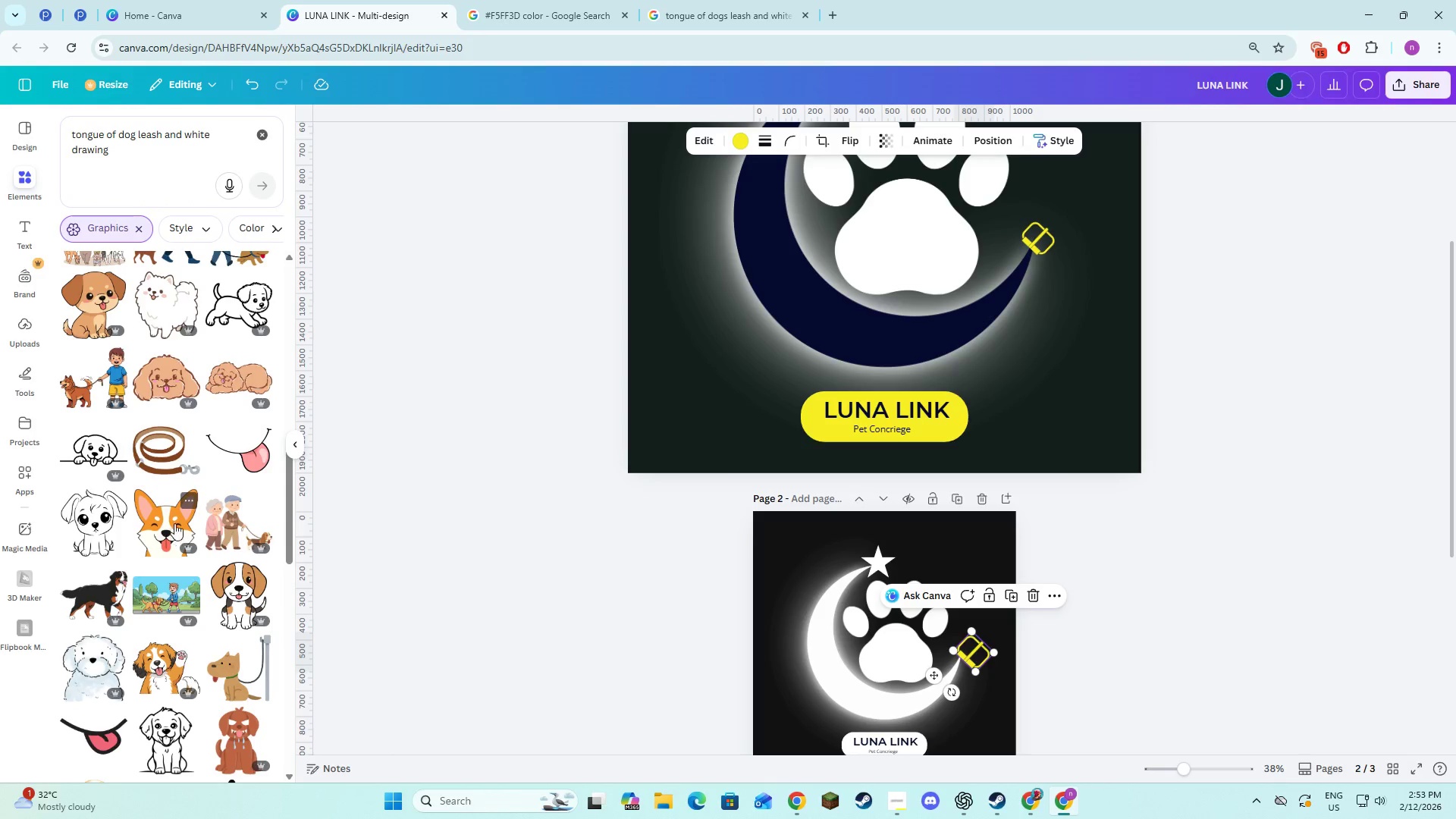 
mouse_move([210, 470])
 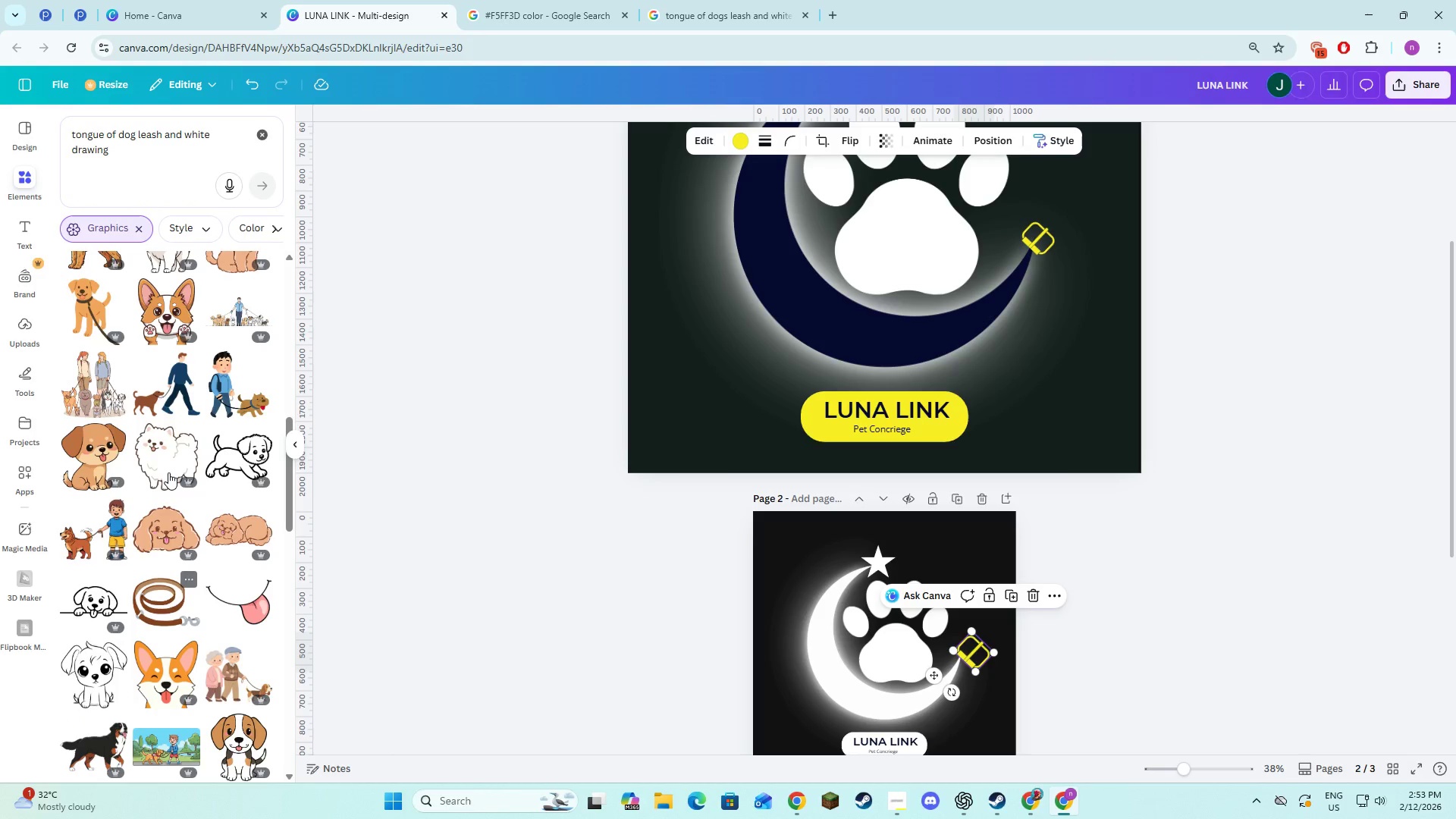 
scroll: coordinate [168, 472], scroll_direction: up, amount: 5.0
 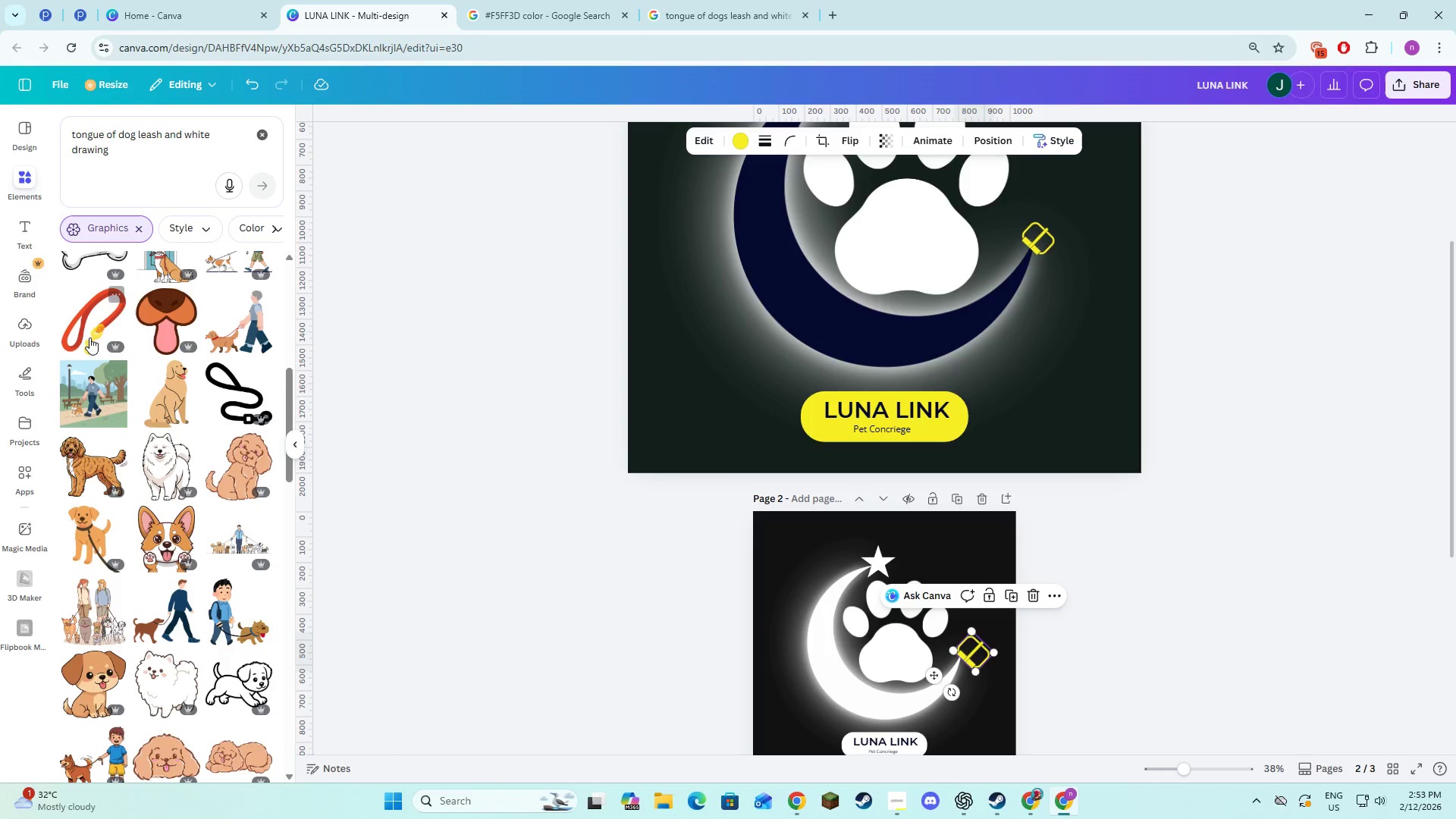 
left_click([83, 325])
 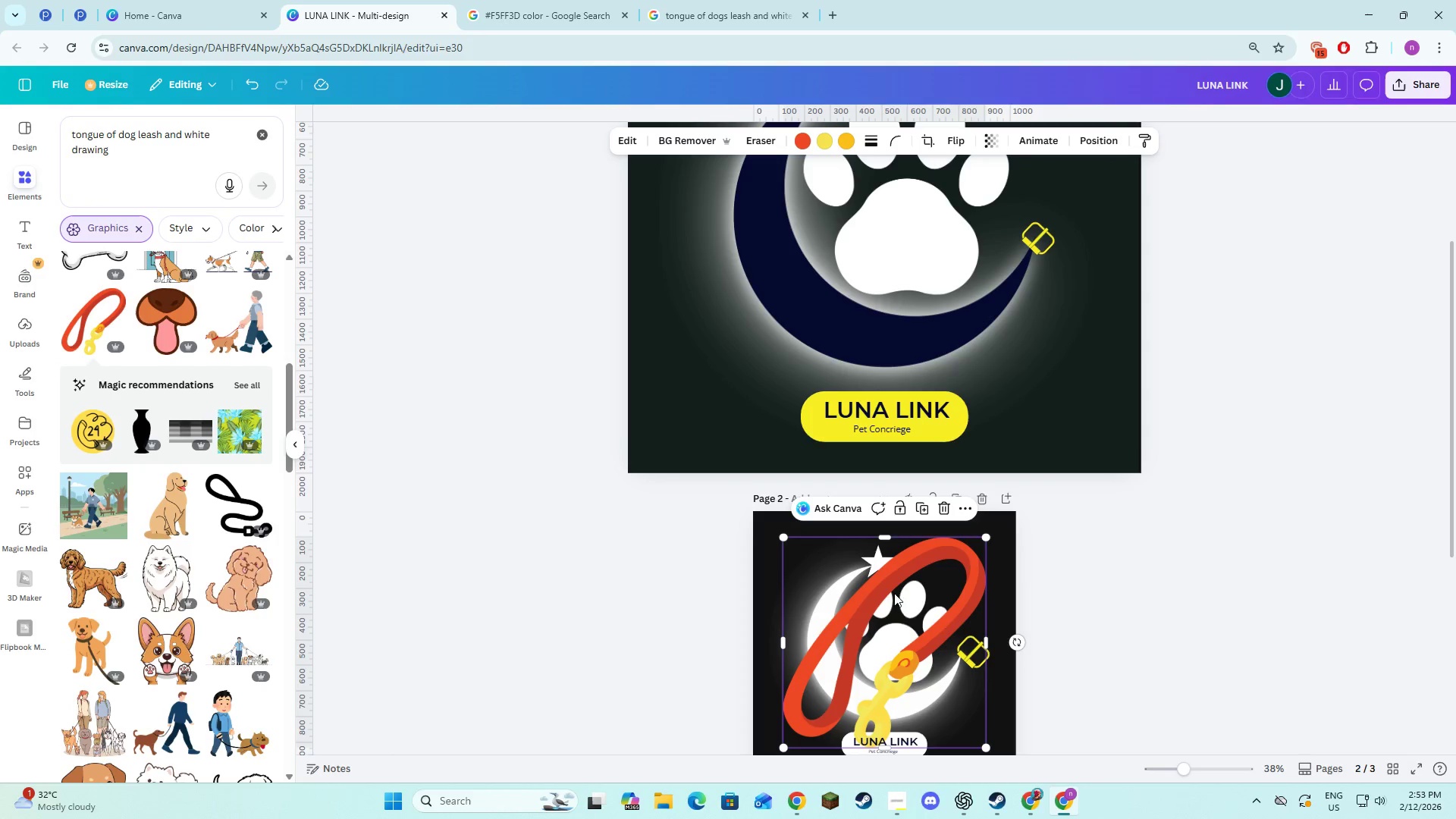 
left_click_drag(start_coordinate=[911, 629], to_coordinate=[916, 594])
 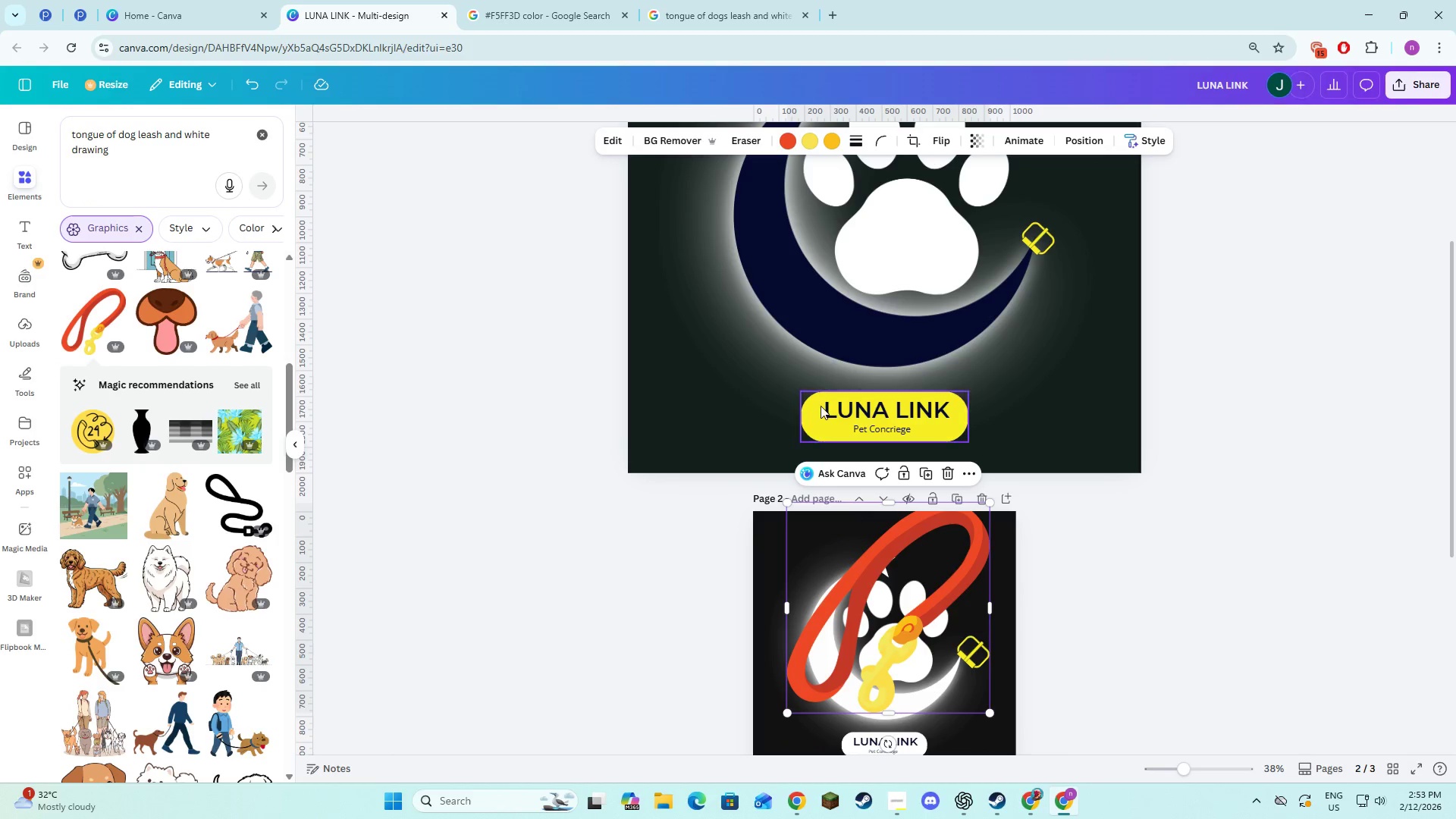 
left_click([805, 134])
 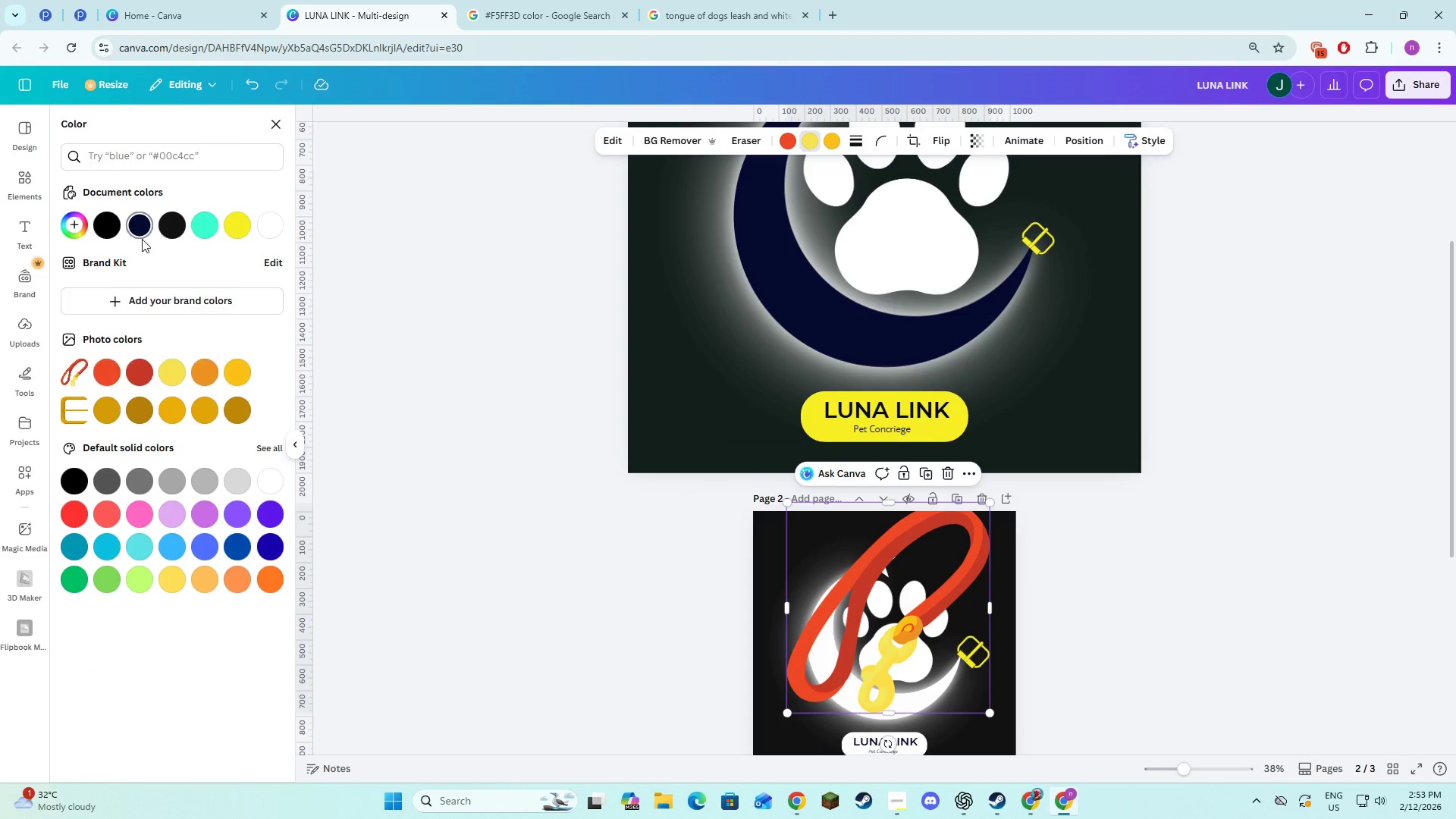 
left_click([138, 237])
 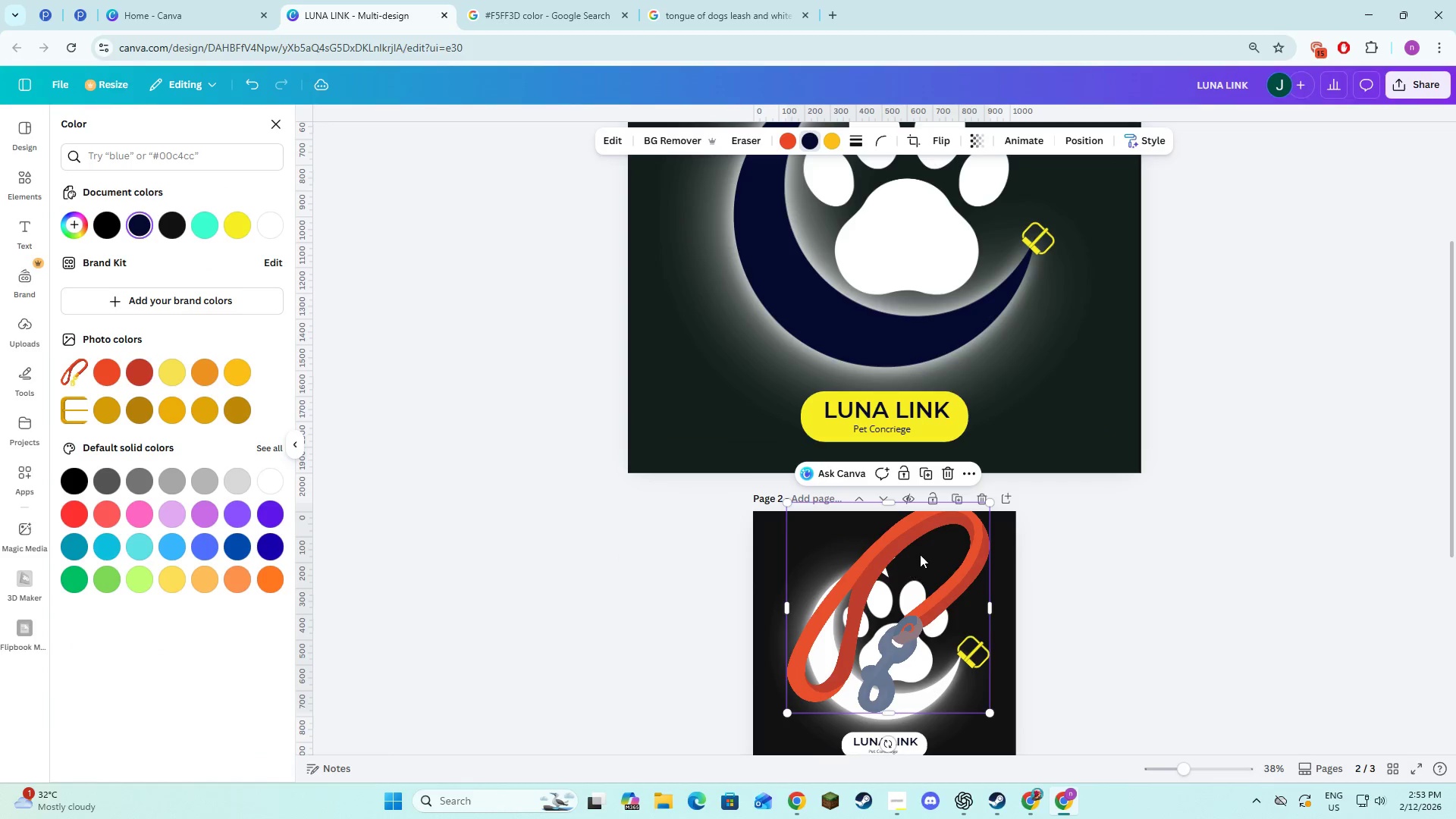 
left_click_drag(start_coordinate=[890, 507], to_coordinate=[874, 617])
 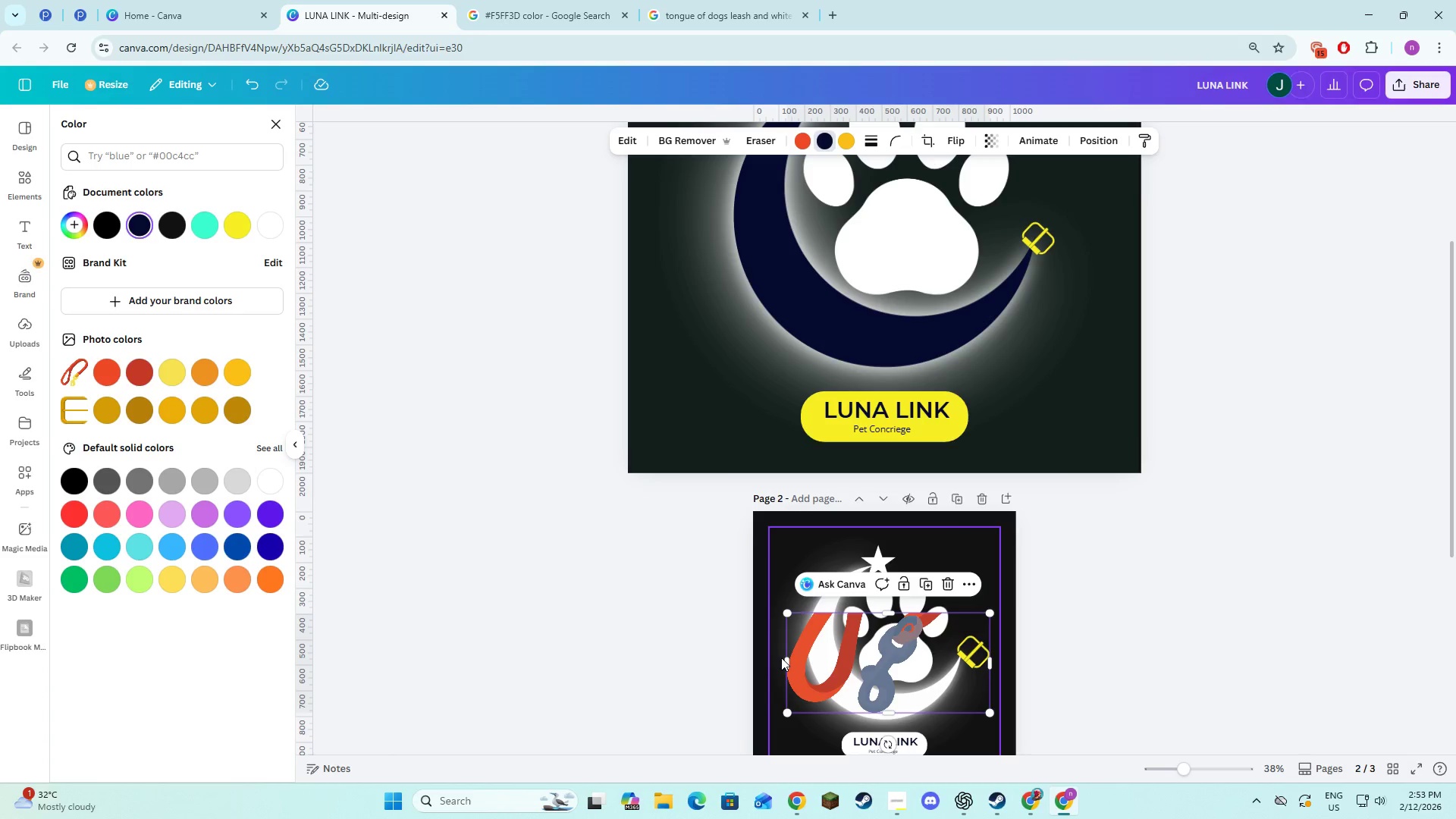 
left_click_drag(start_coordinate=[781, 657], to_coordinate=[828, 666])
 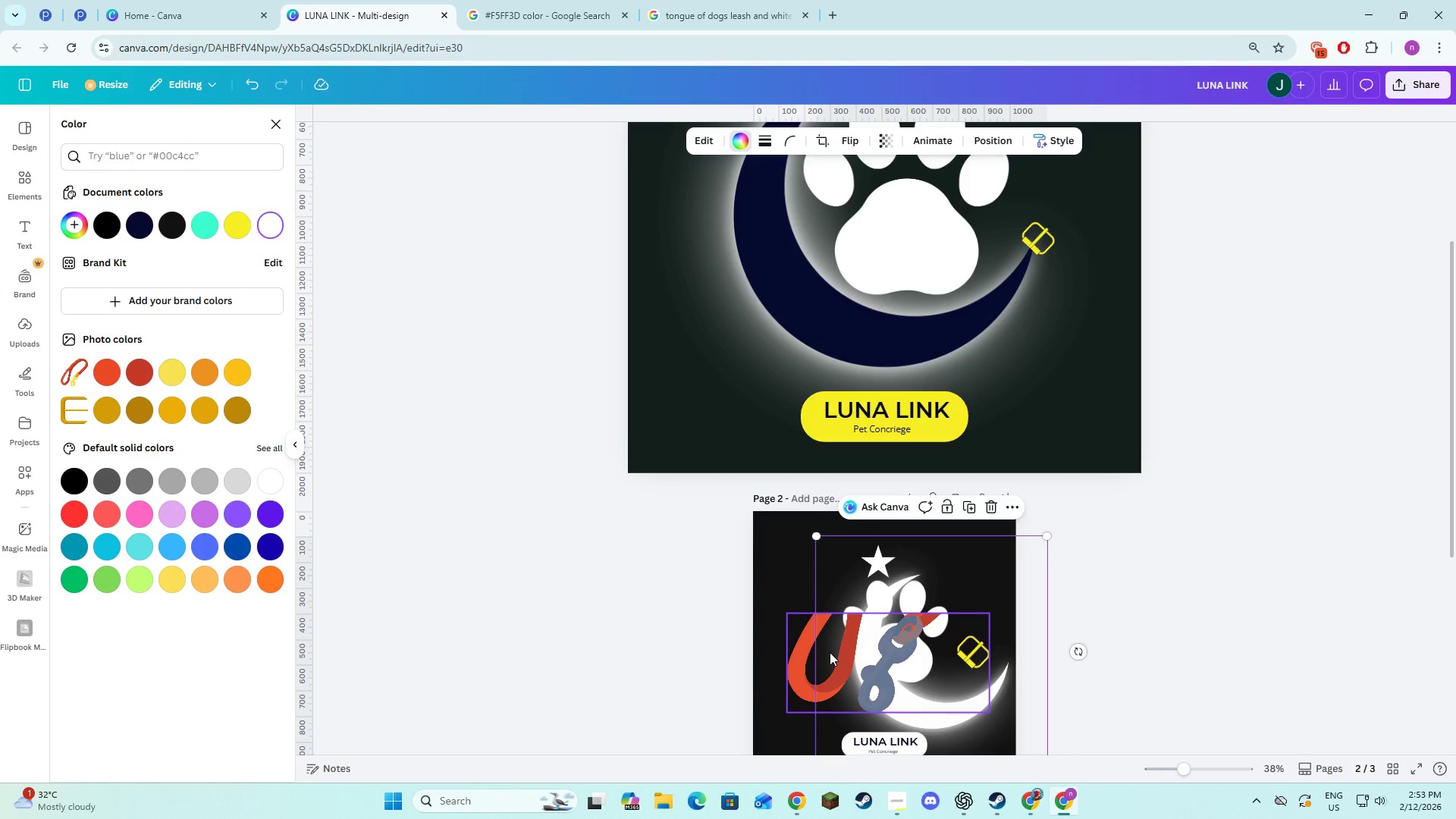 
key(Control+ControlLeft)
 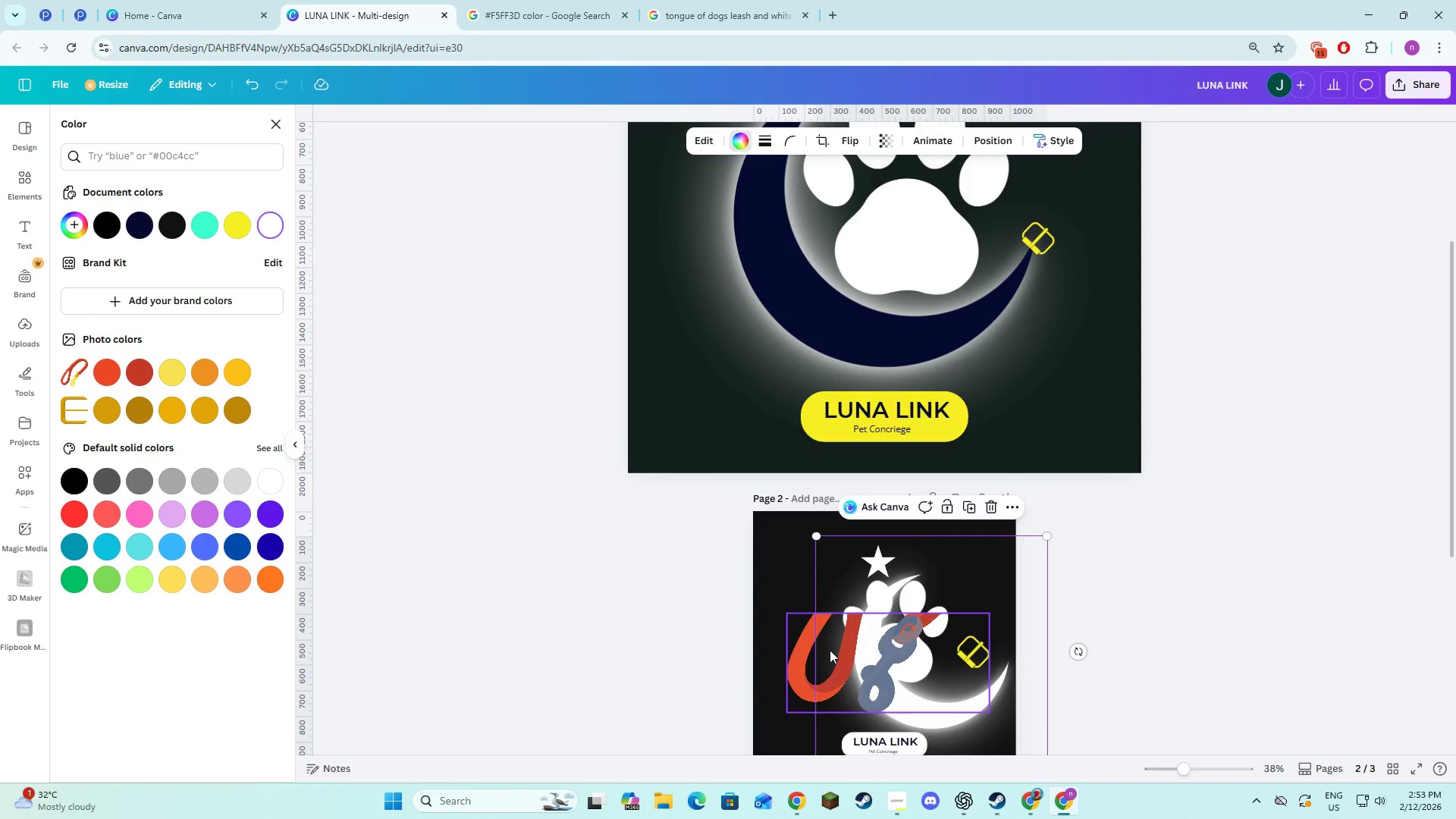 
key(Control+Z)
 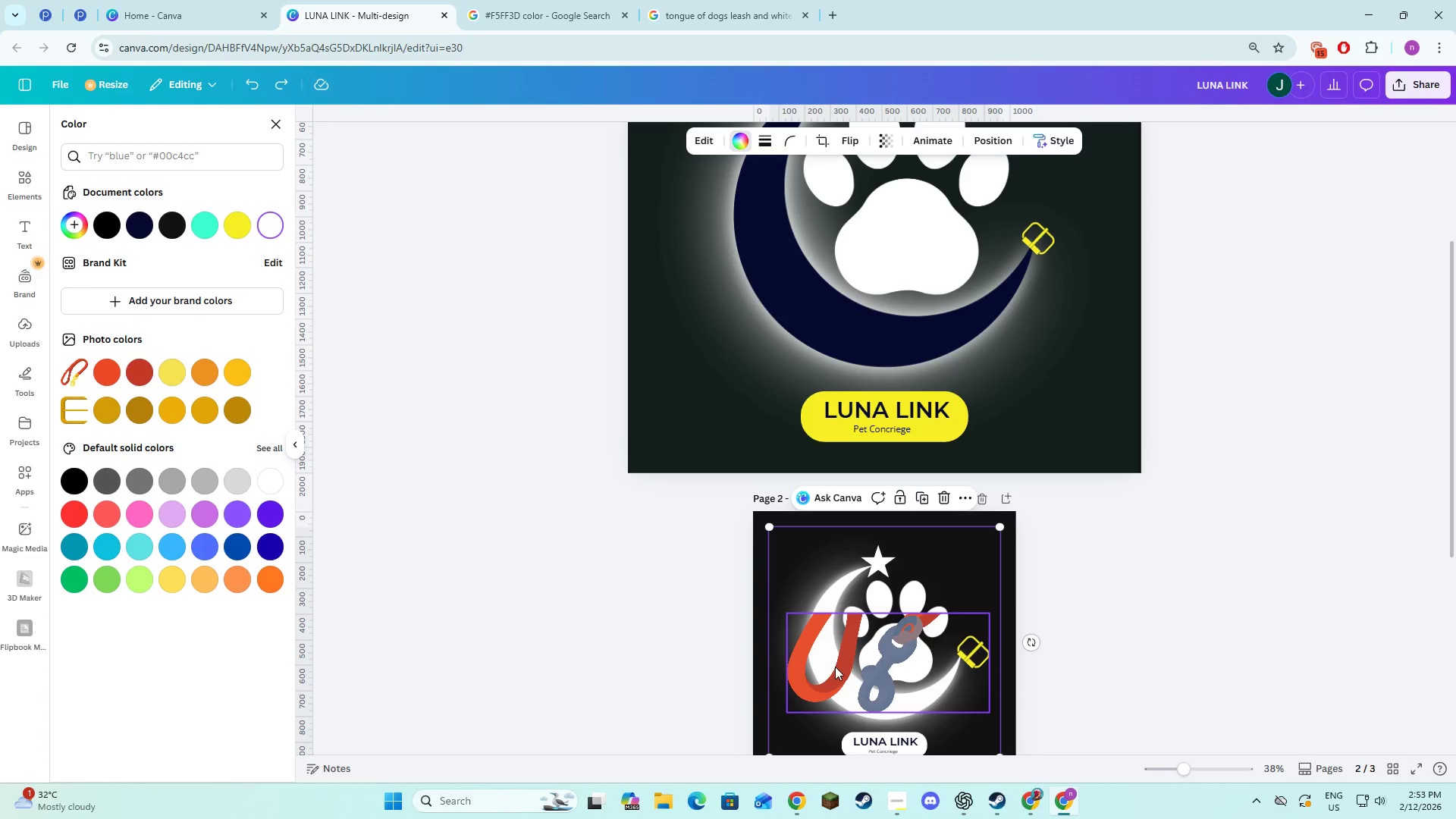 
left_click([835, 667])
 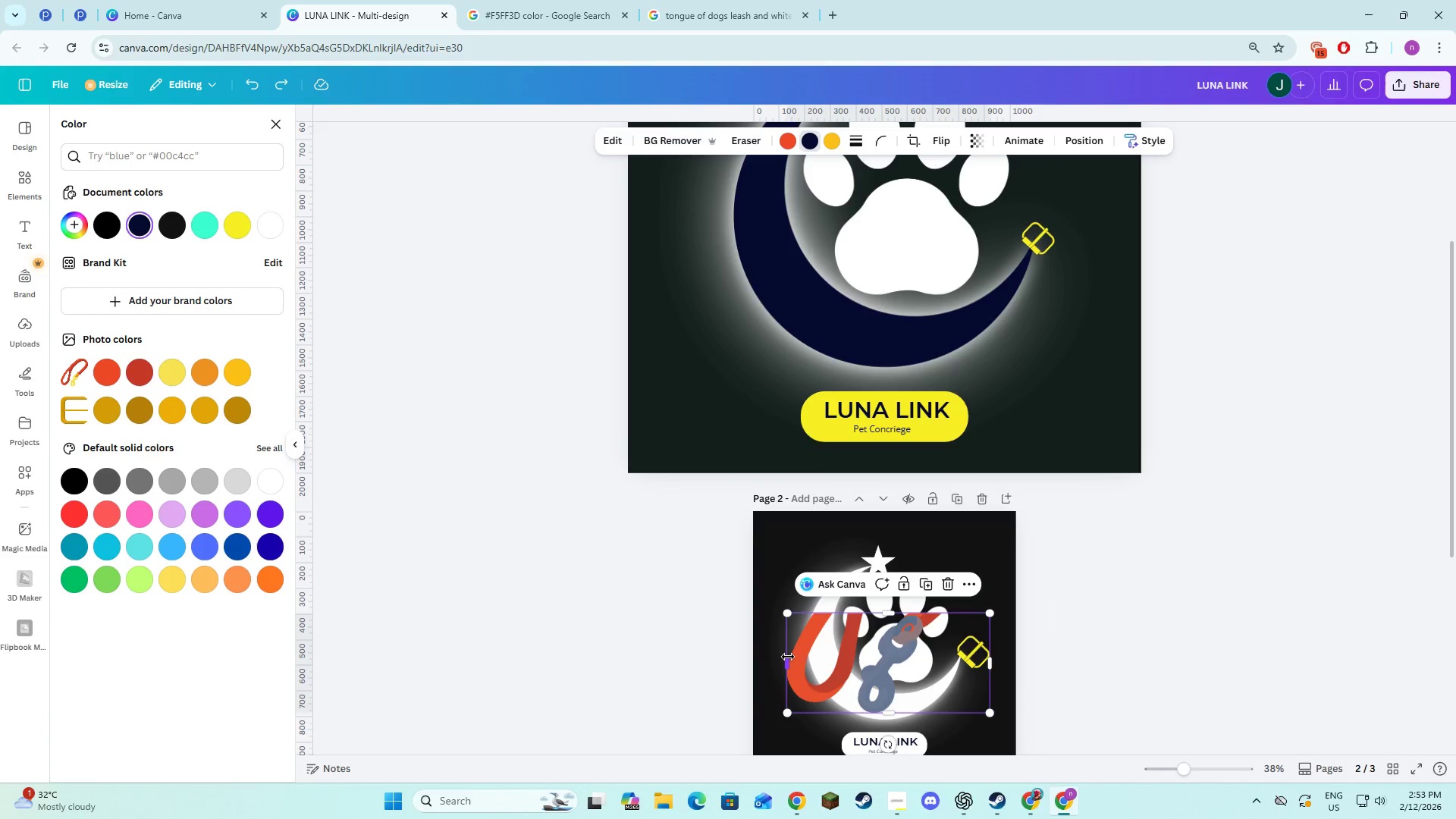 
left_click_drag(start_coordinate=[786, 657], to_coordinate=[858, 667])
 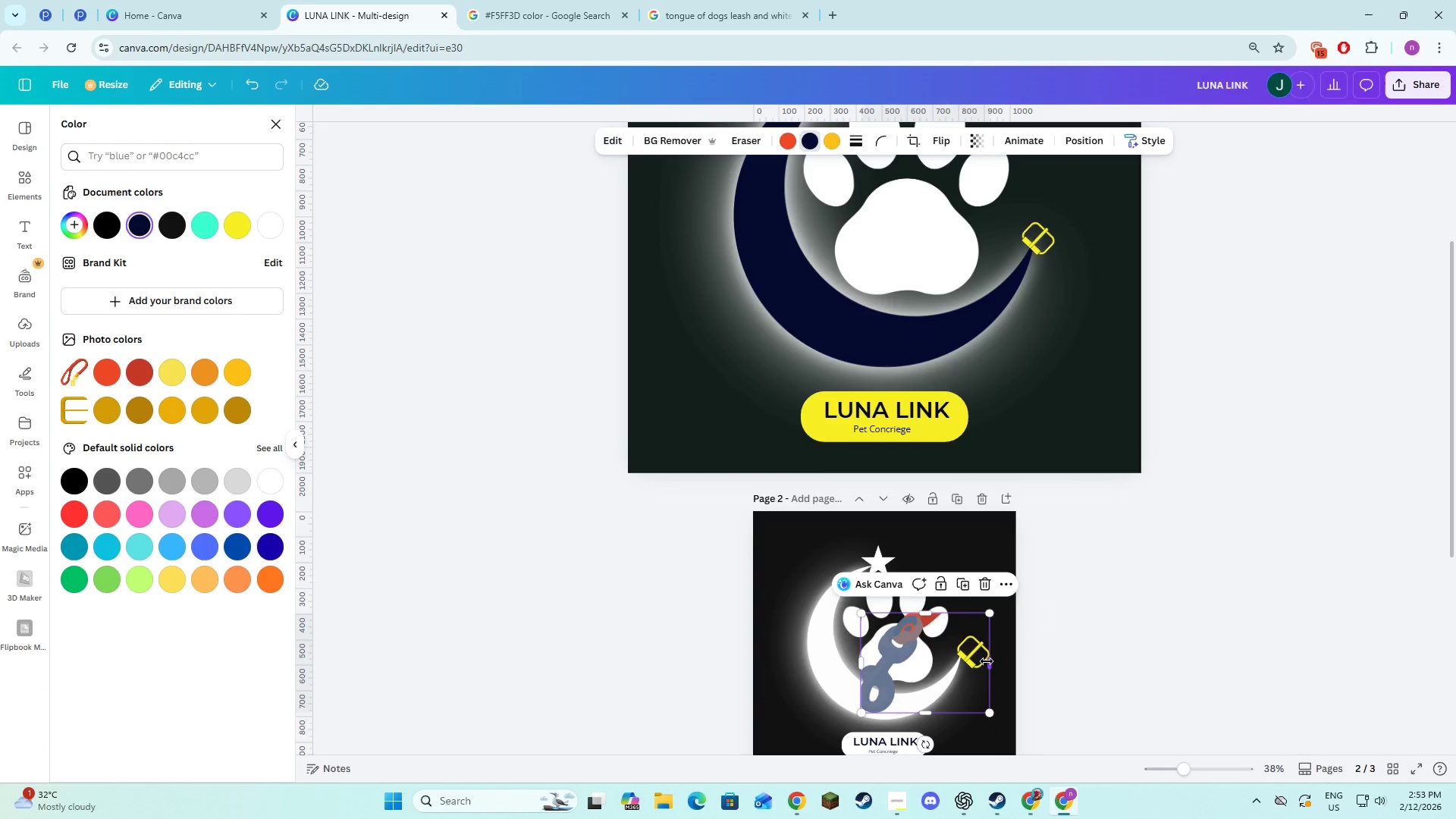 
left_click_drag(start_coordinate=[987, 661], to_coordinate=[918, 658])
 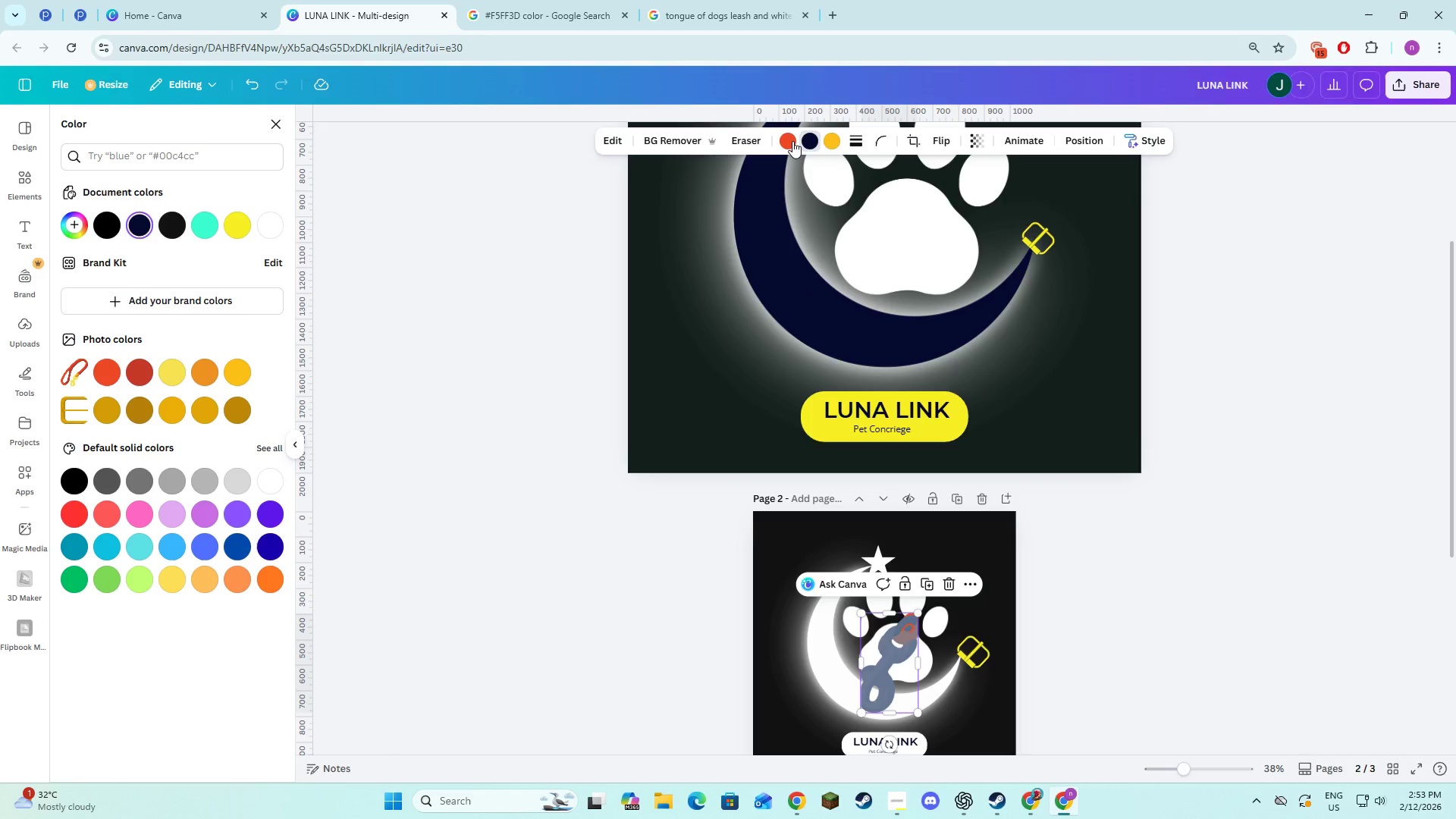 
left_click([792, 141])
 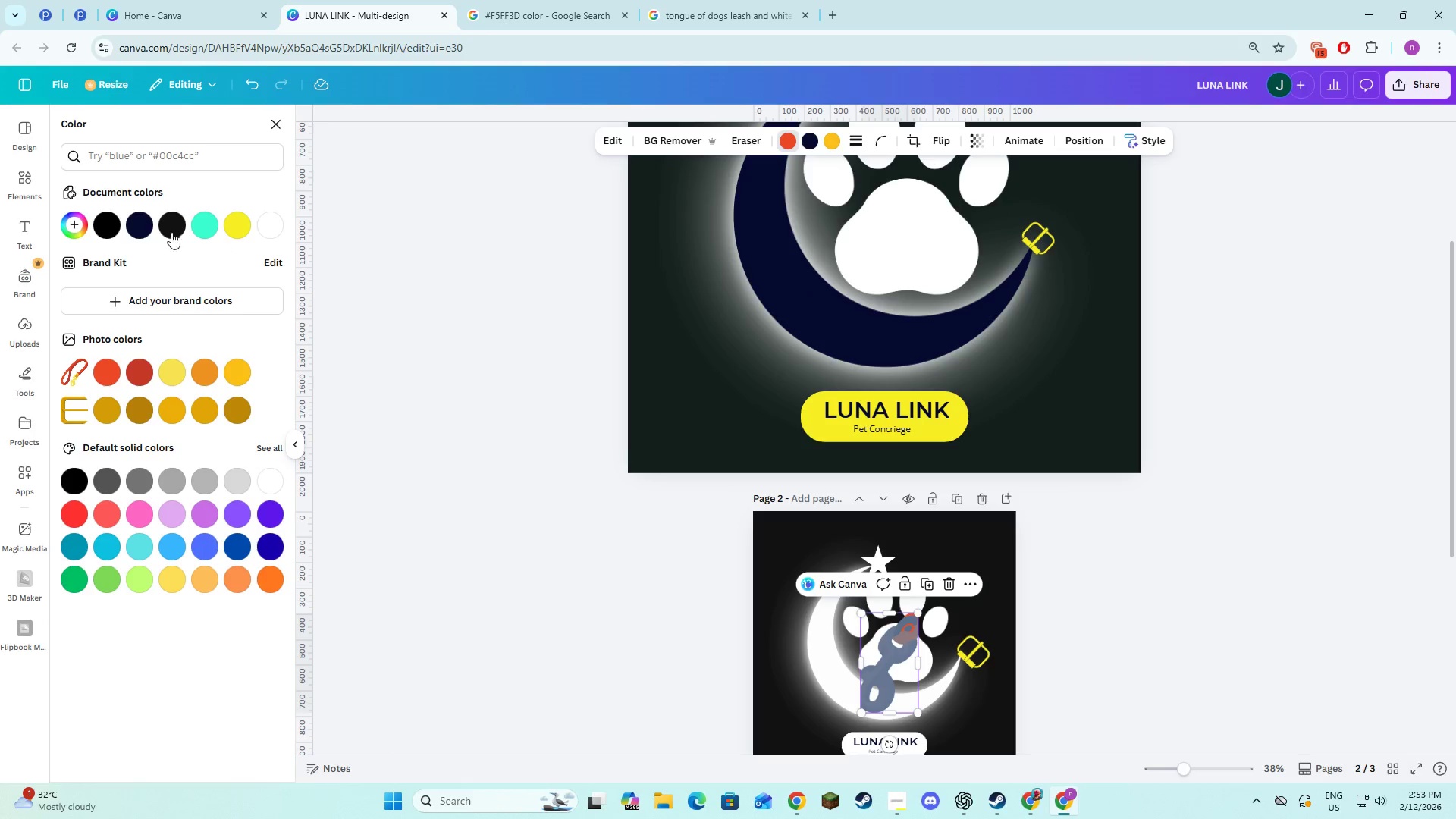 
left_click([146, 231])
 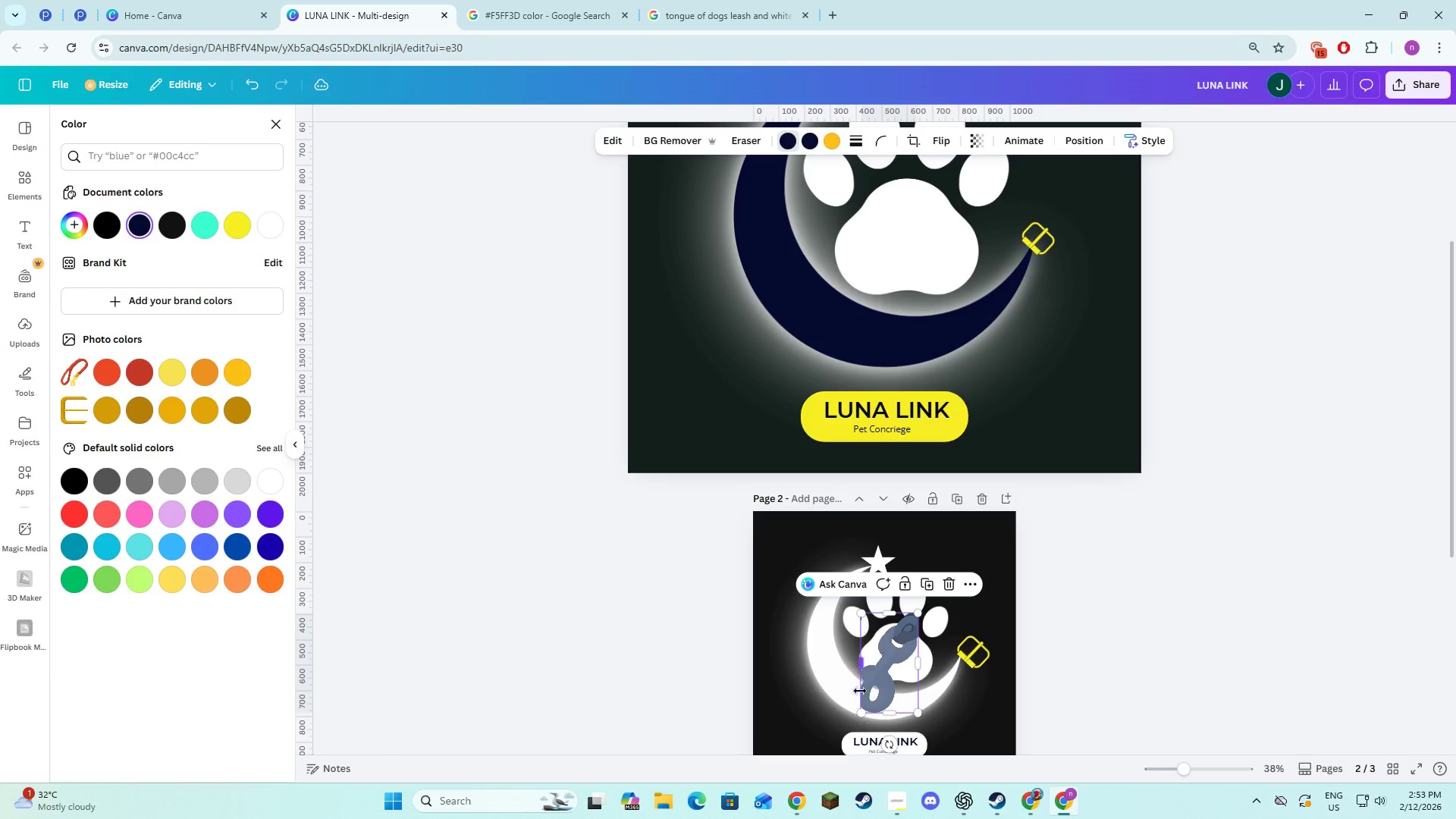 
left_click_drag(start_coordinate=[883, 686], to_coordinate=[992, 371])
 